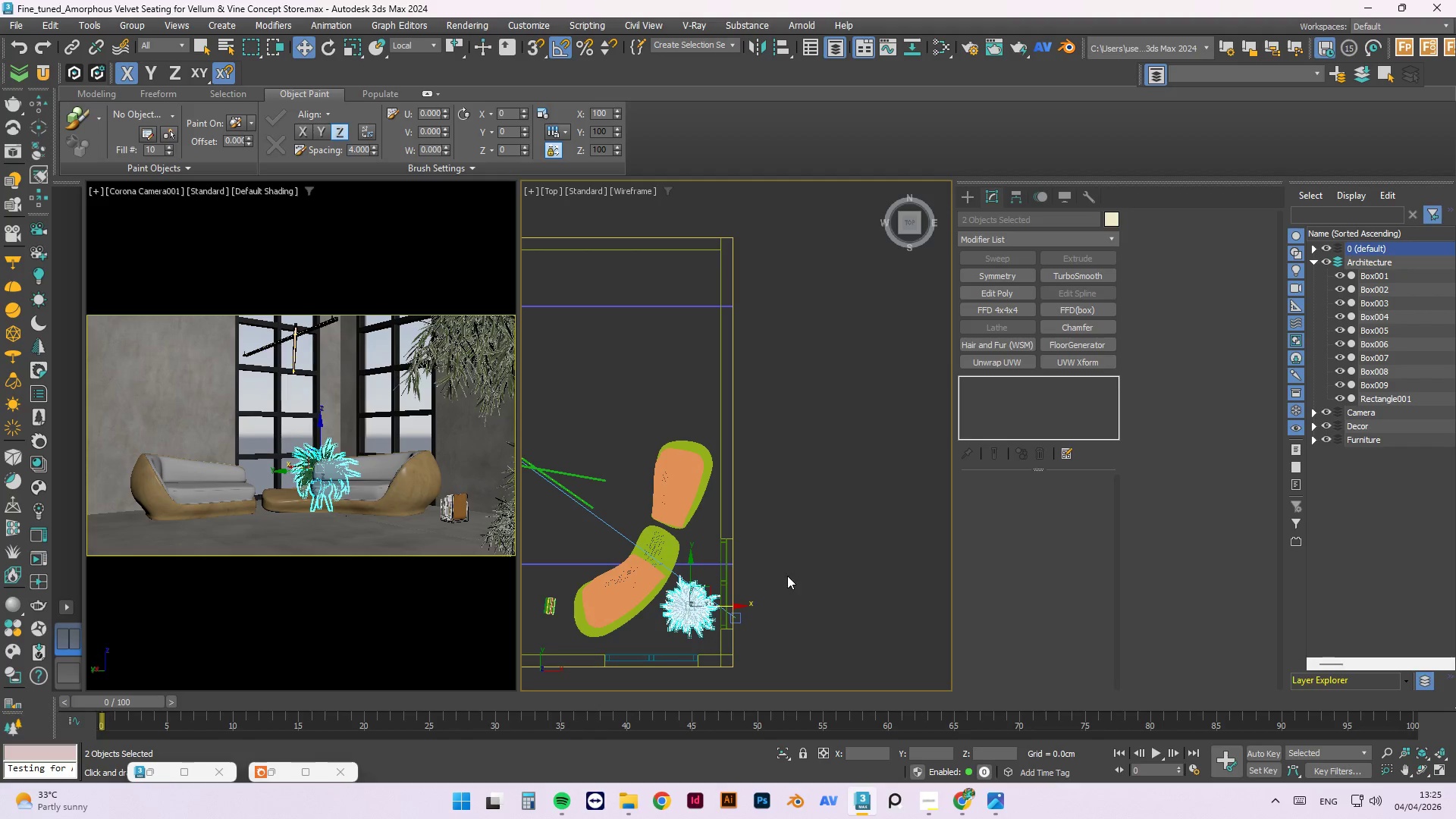 
left_click([789, 573])
 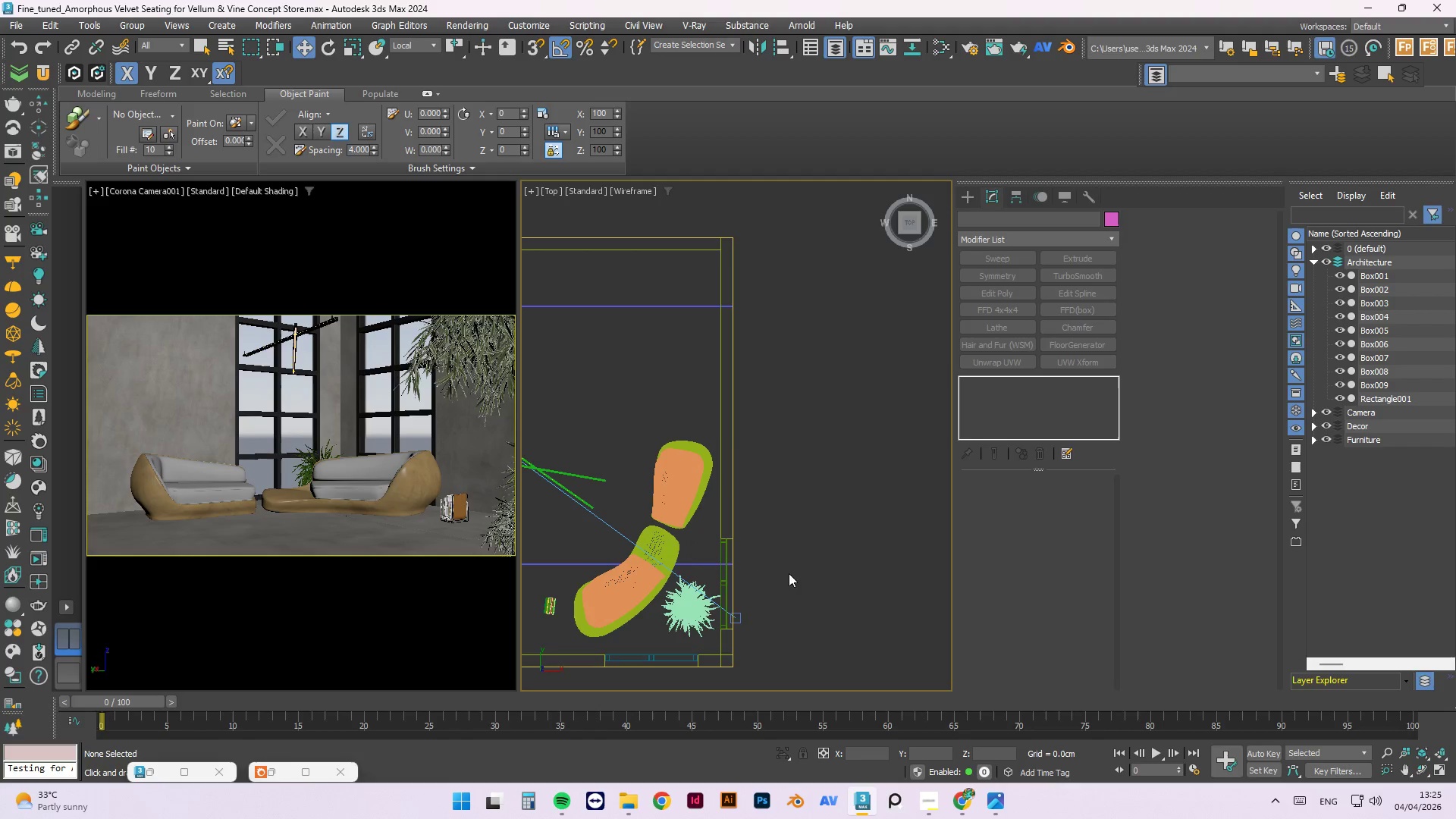 
scroll: coordinate [765, 519], scroll_direction: up, amount: 3.0
 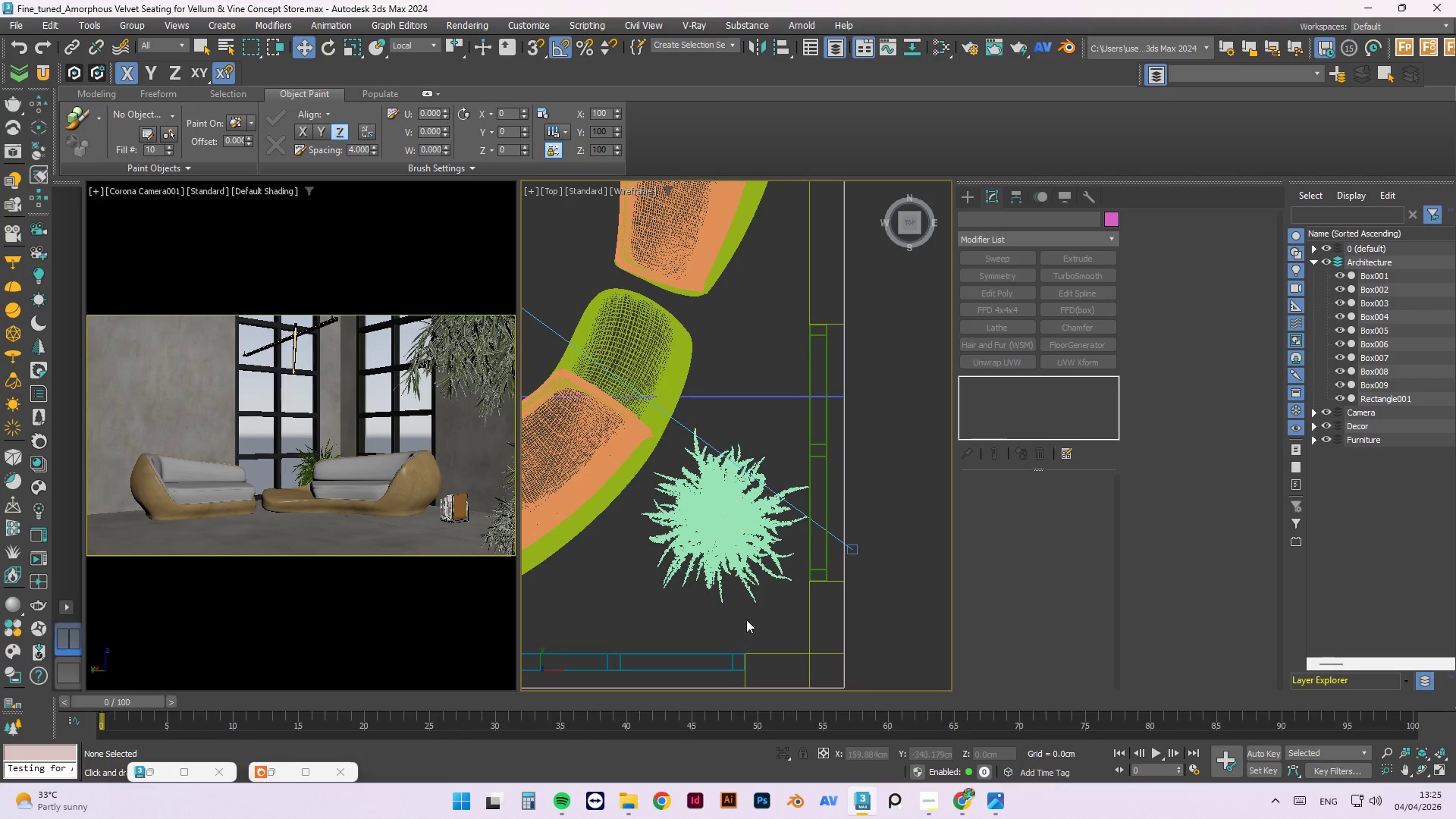 
left_click_drag(start_coordinate=[763, 630], to_coordinate=[681, 504])
 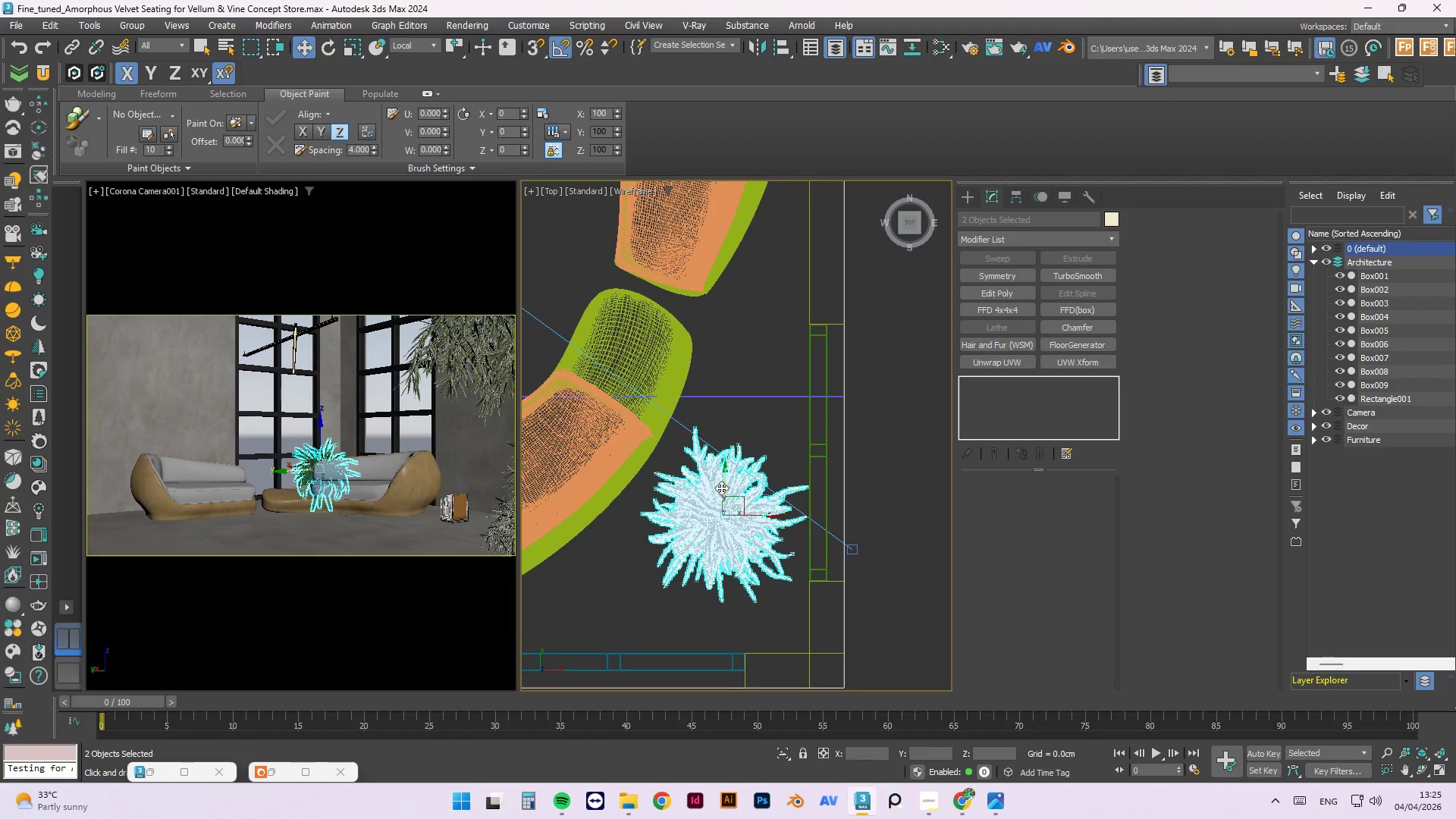 
left_click_drag(start_coordinate=[723, 485], to_coordinate=[722, 465])
 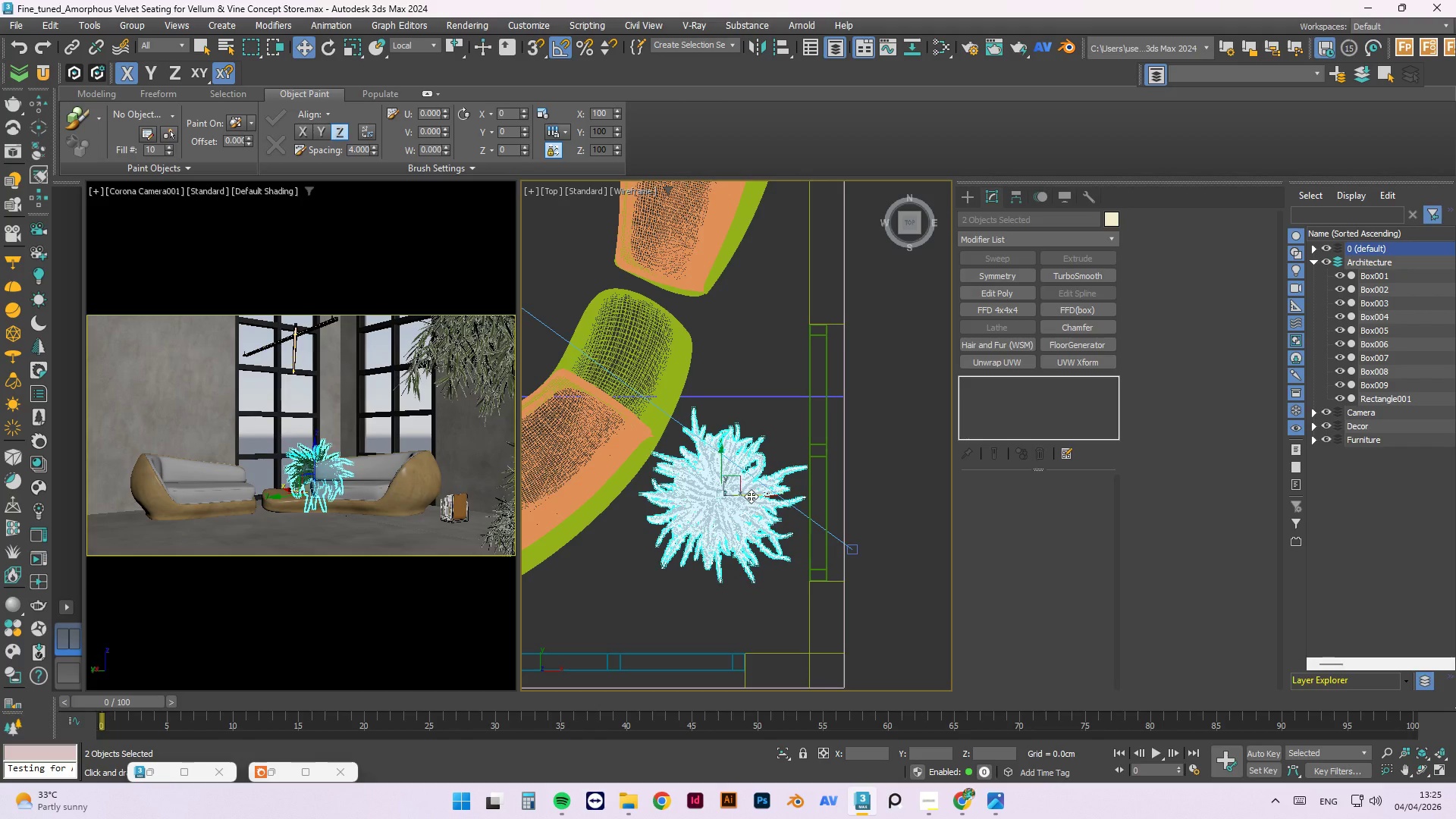 
key(E)
 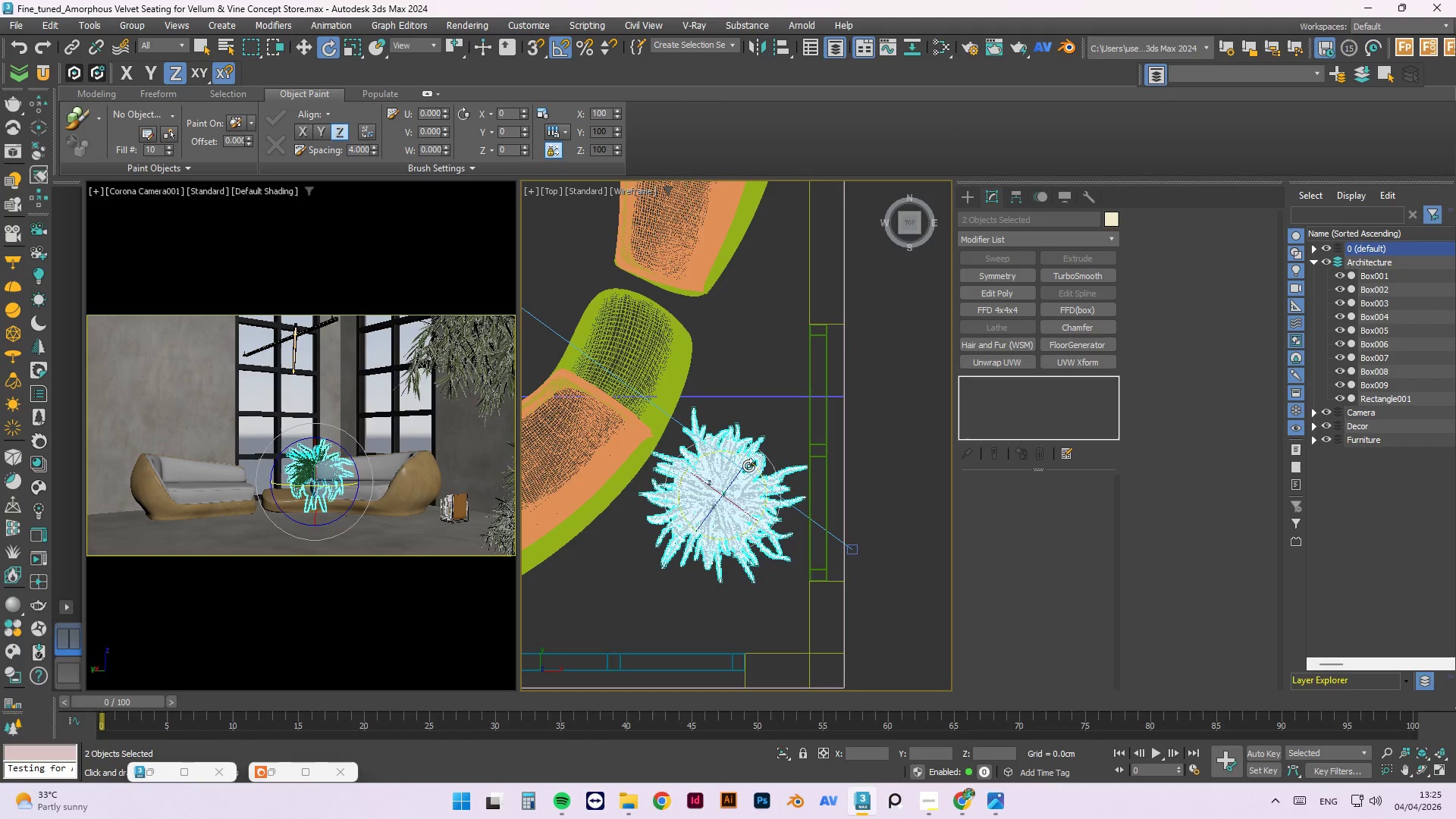 
left_click_drag(start_coordinate=[748, 466], to_coordinate=[742, 454])
 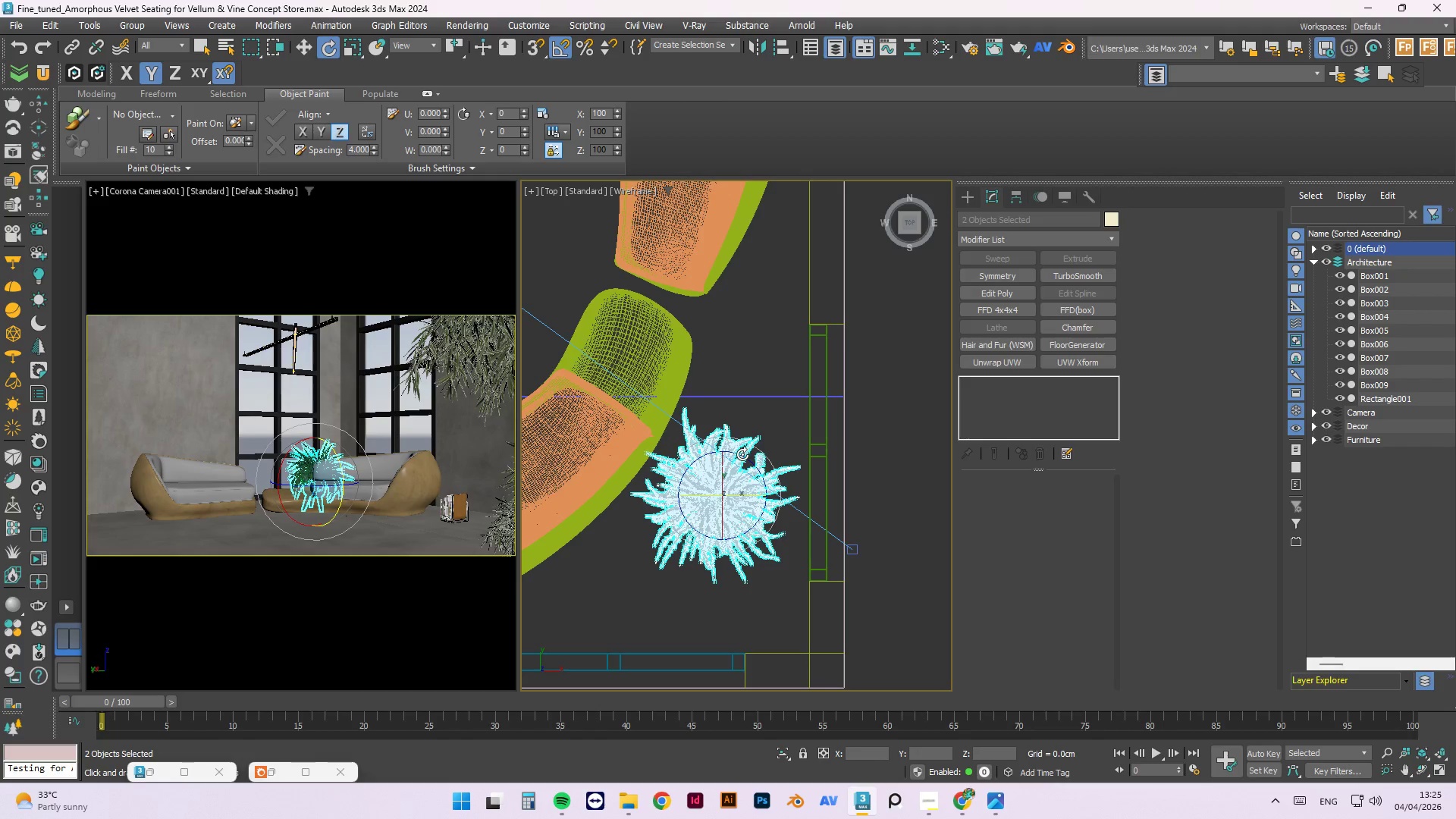 
key(Control+Z)
 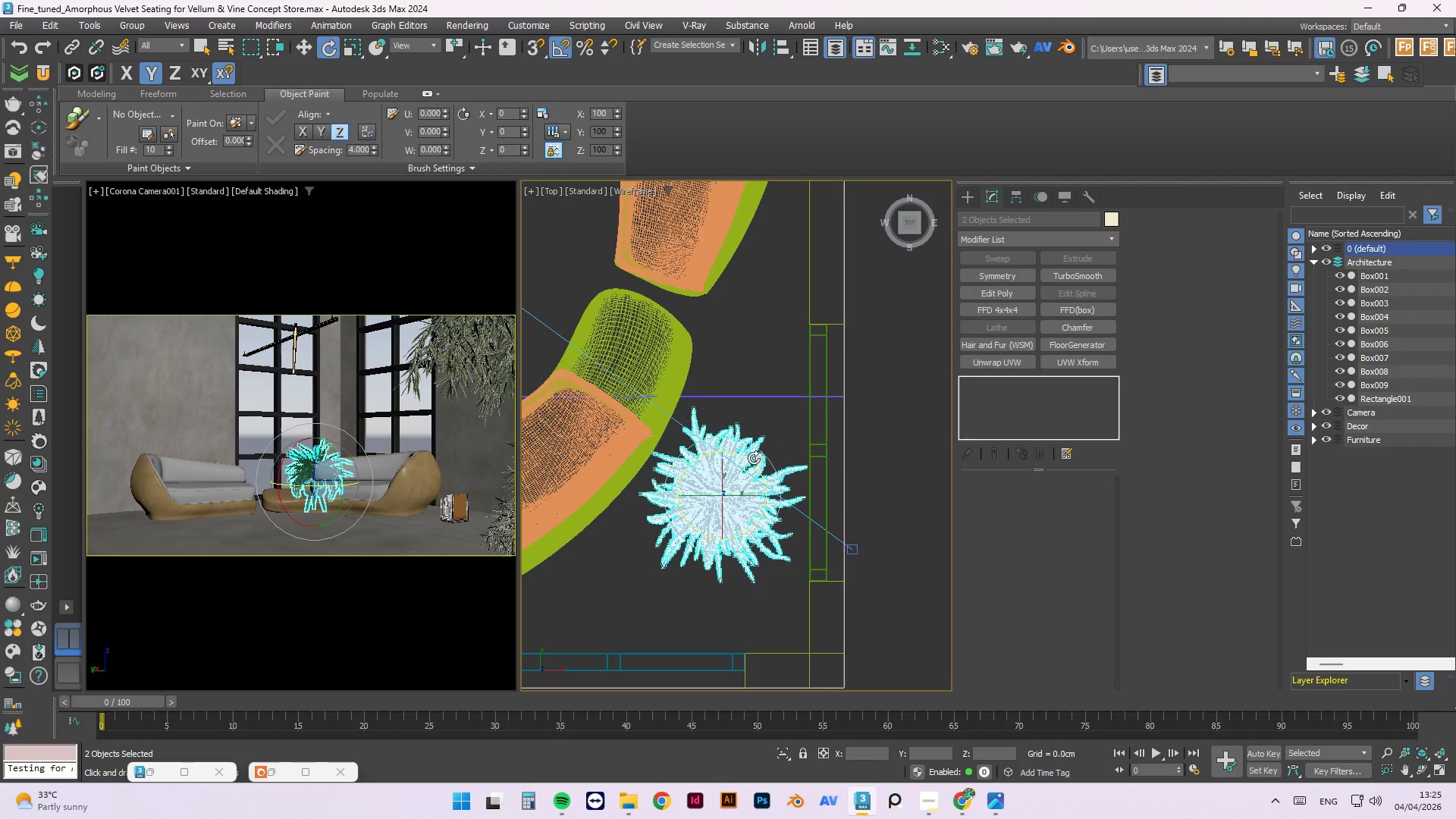 
left_click_drag(start_coordinate=[754, 460], to_coordinate=[746, 450])
 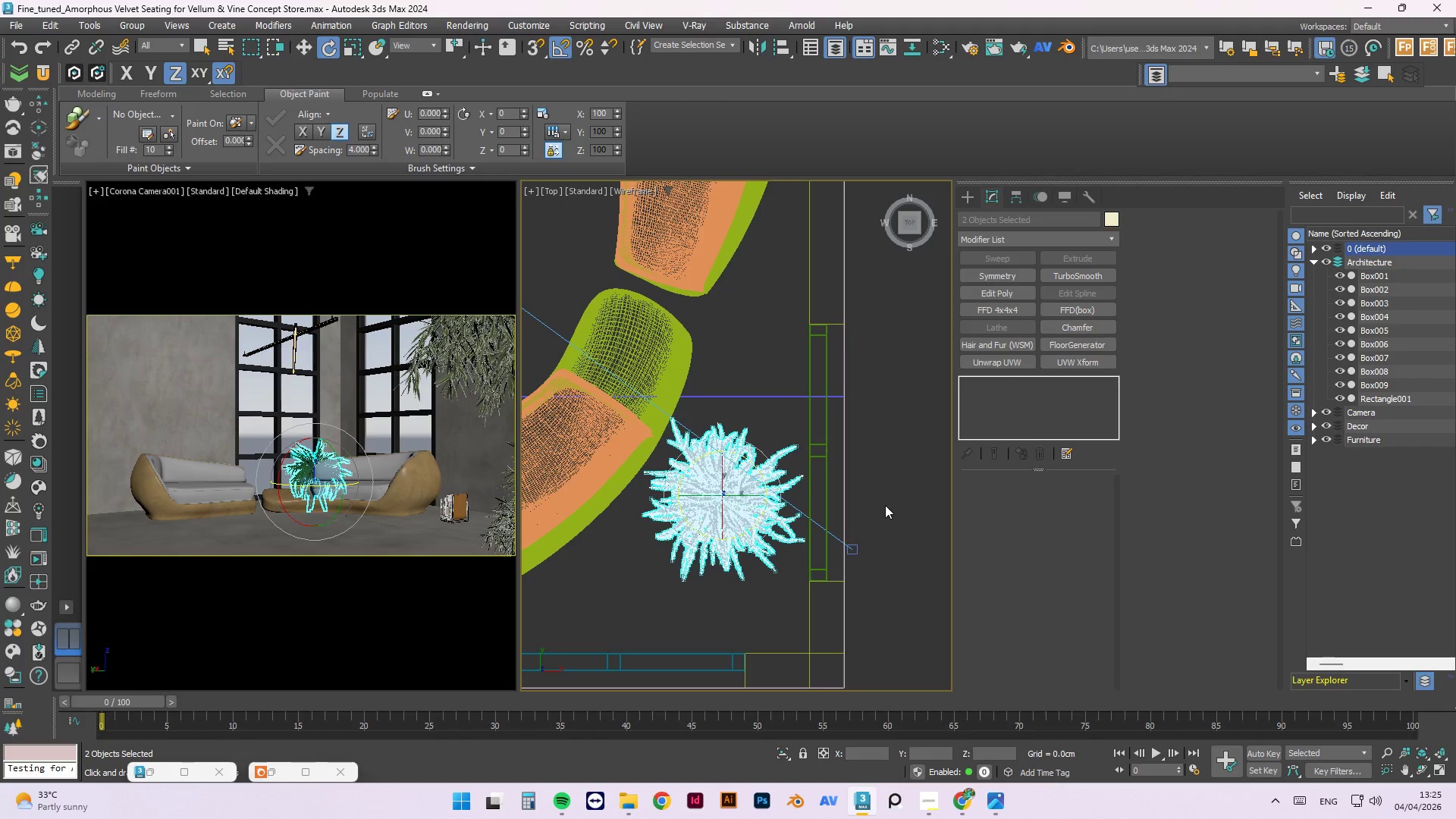 
left_click([885, 505])
 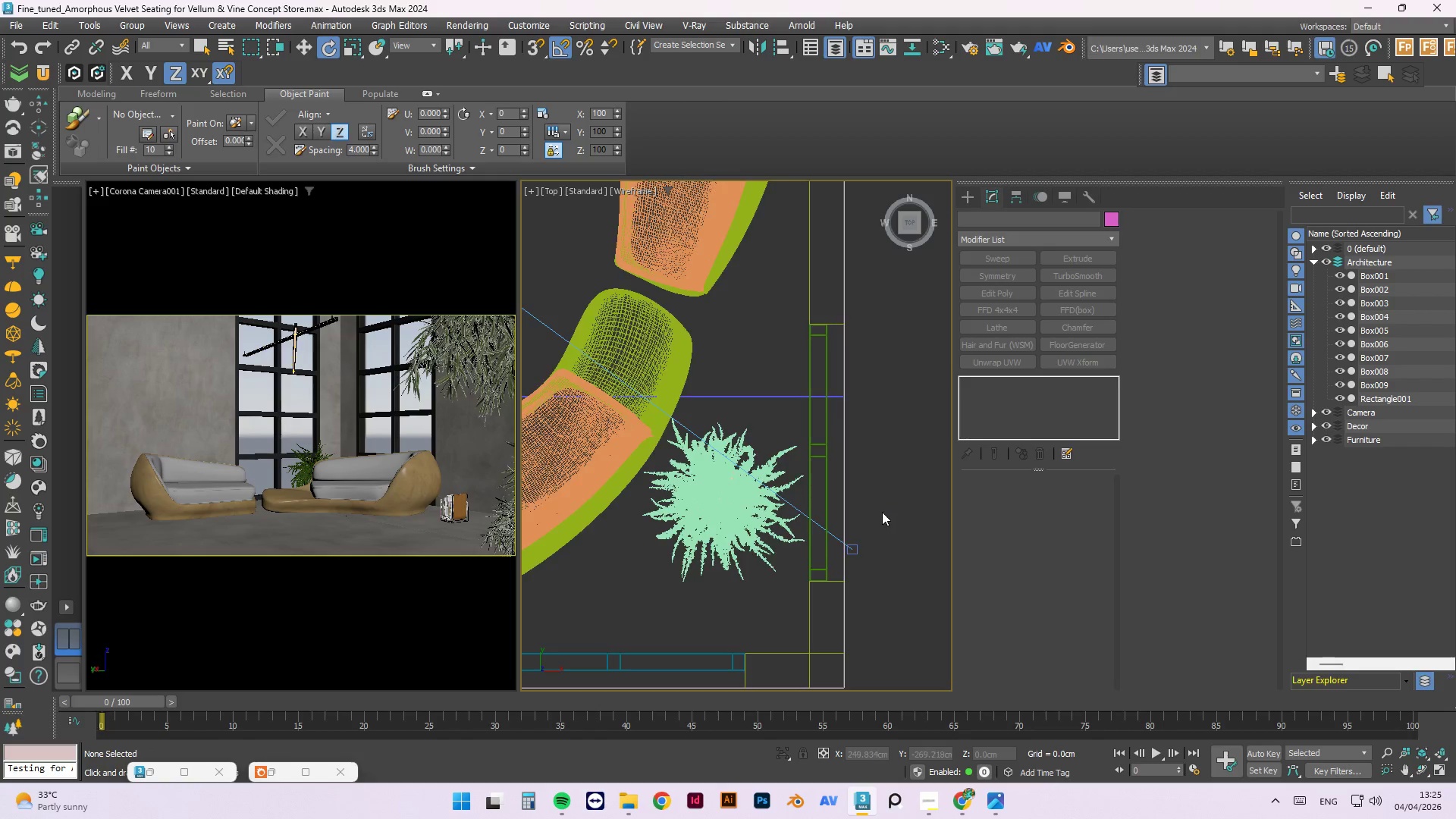 
scroll: coordinate [849, 494], scroll_direction: down, amount: 1.0
 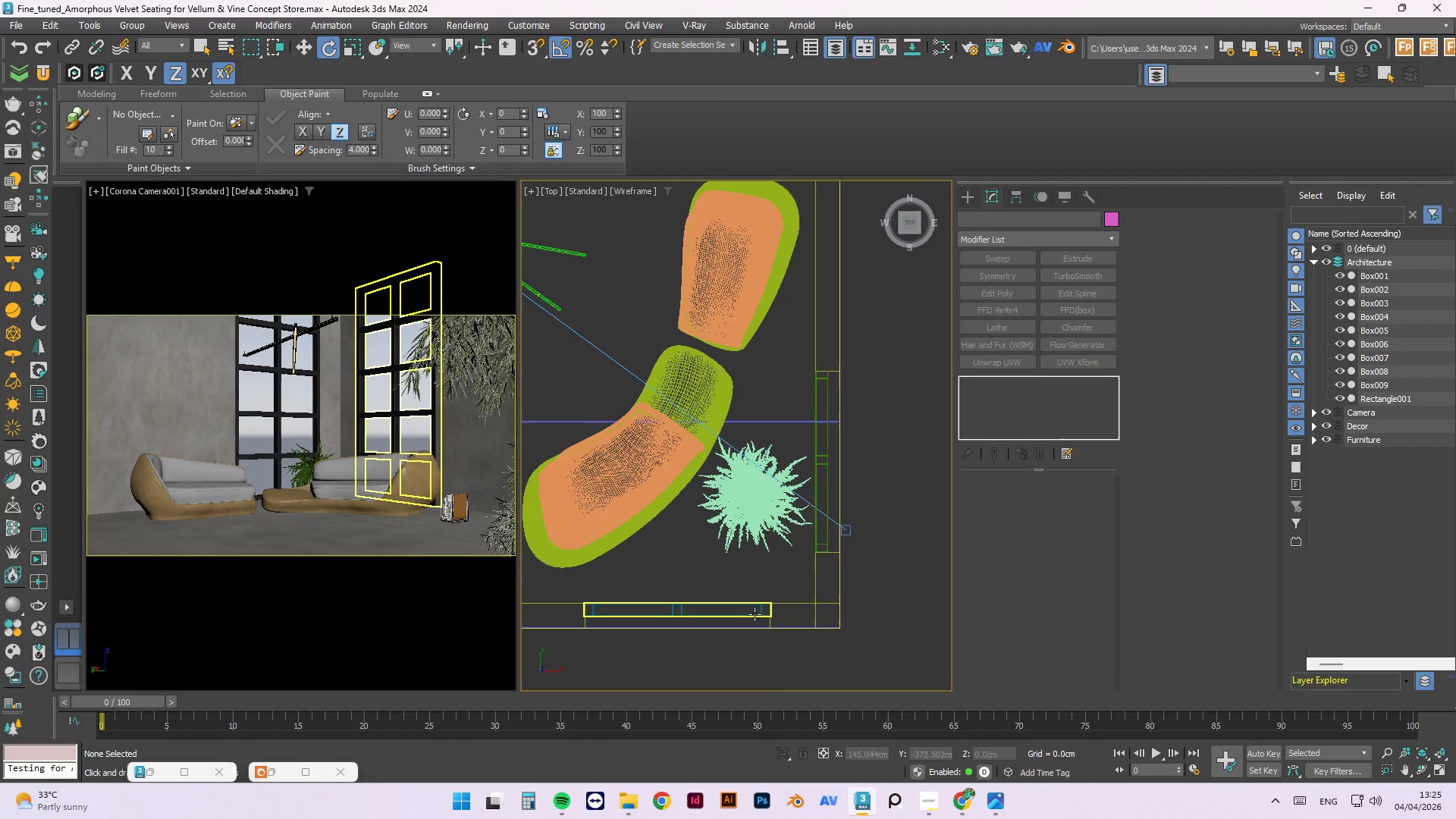 
left_click([756, 613])
 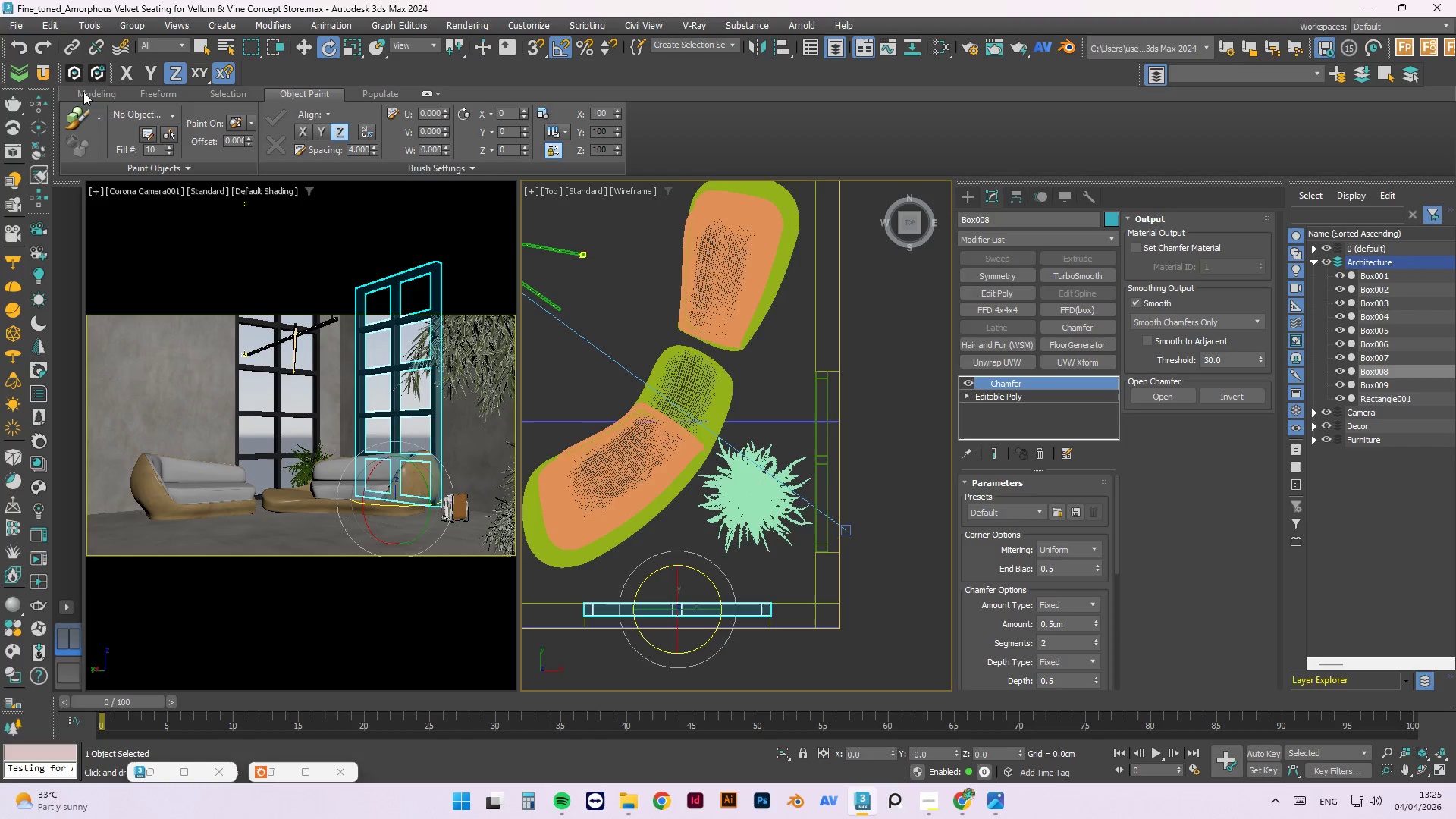 
wait(5.49)
 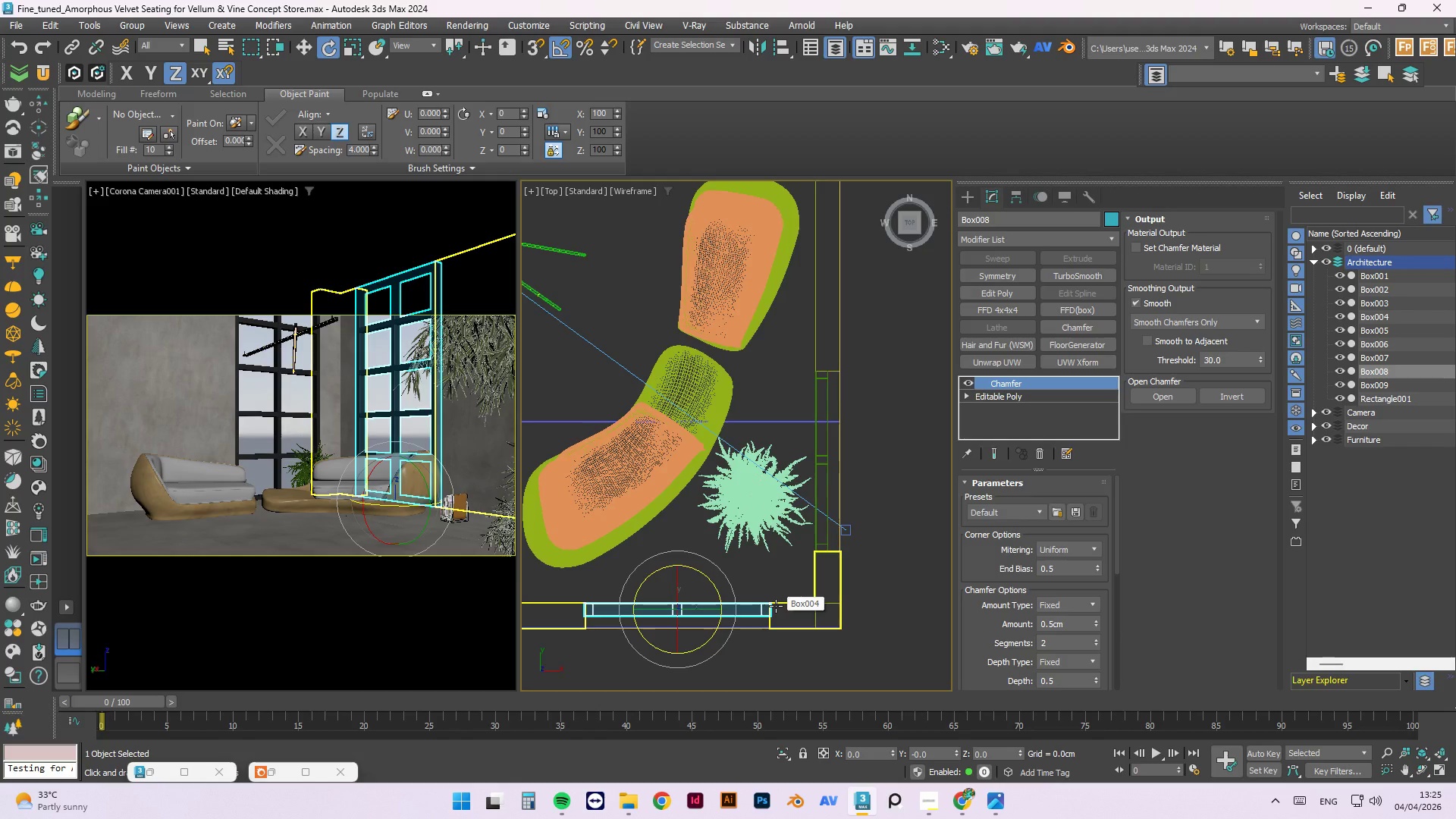 
left_click([71, 42])
 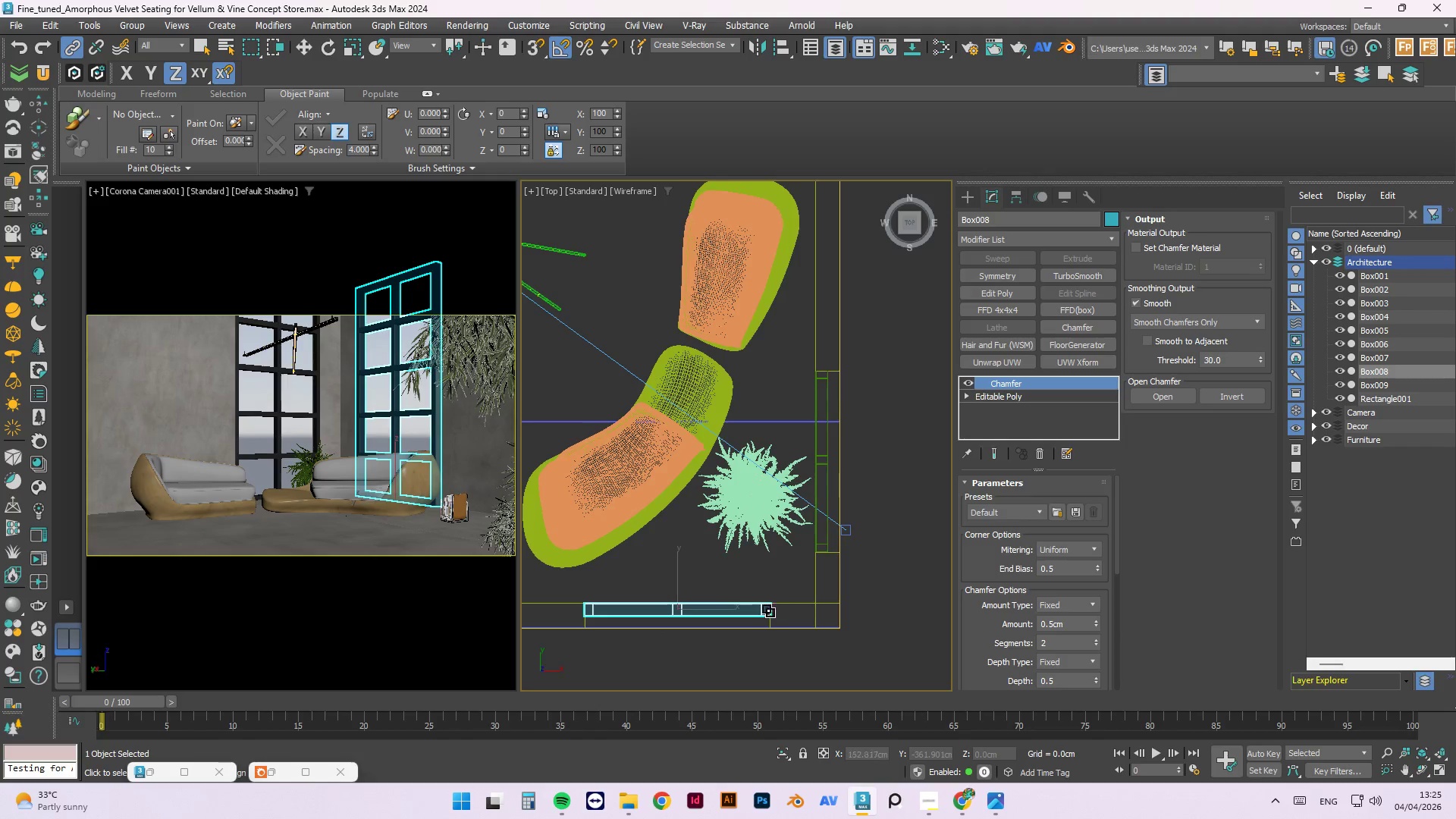 
left_click_drag(start_coordinate=[748, 606], to_coordinate=[784, 603])
 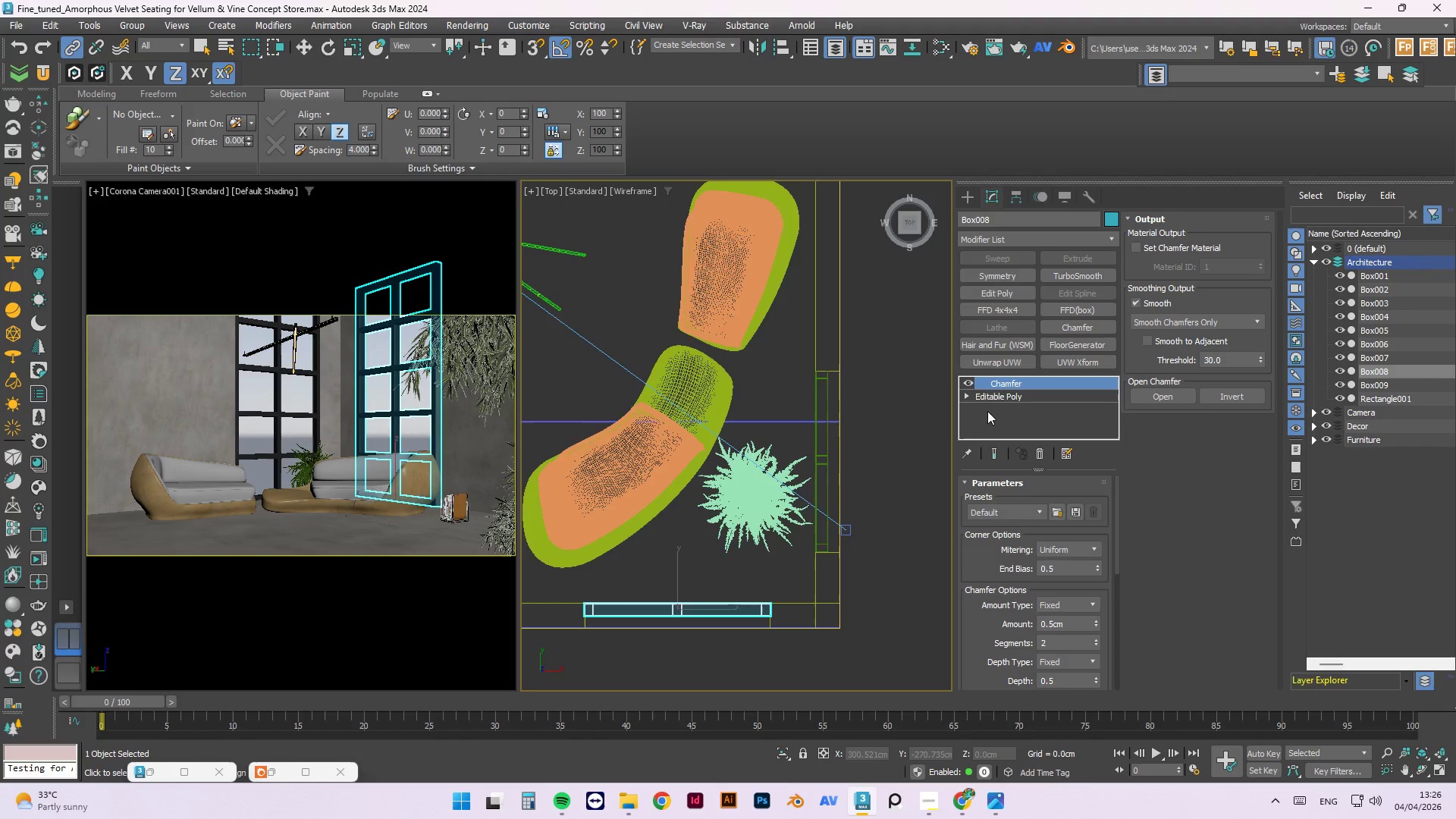 
left_click([968, 396])
 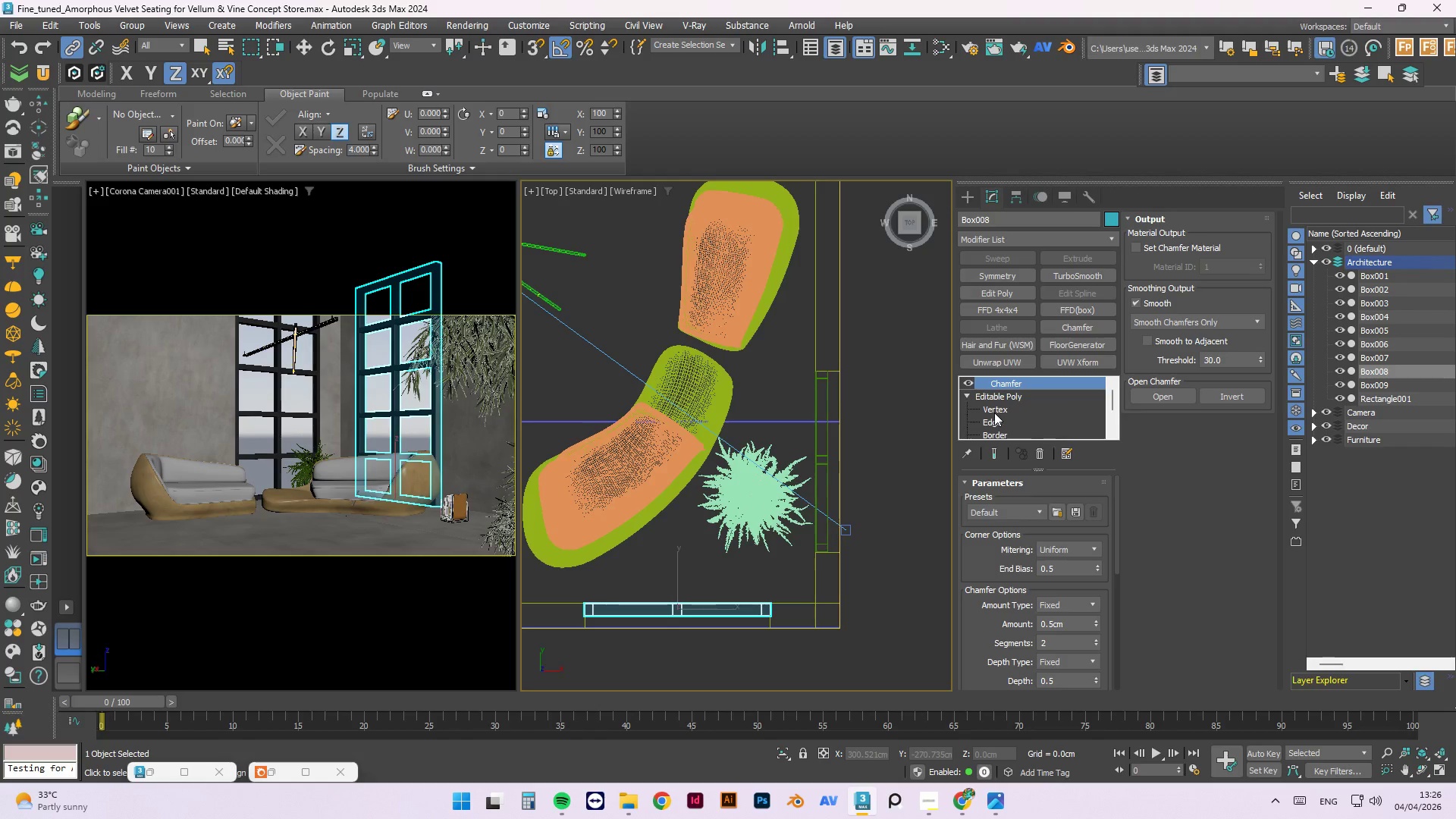 
left_click([994, 413])
 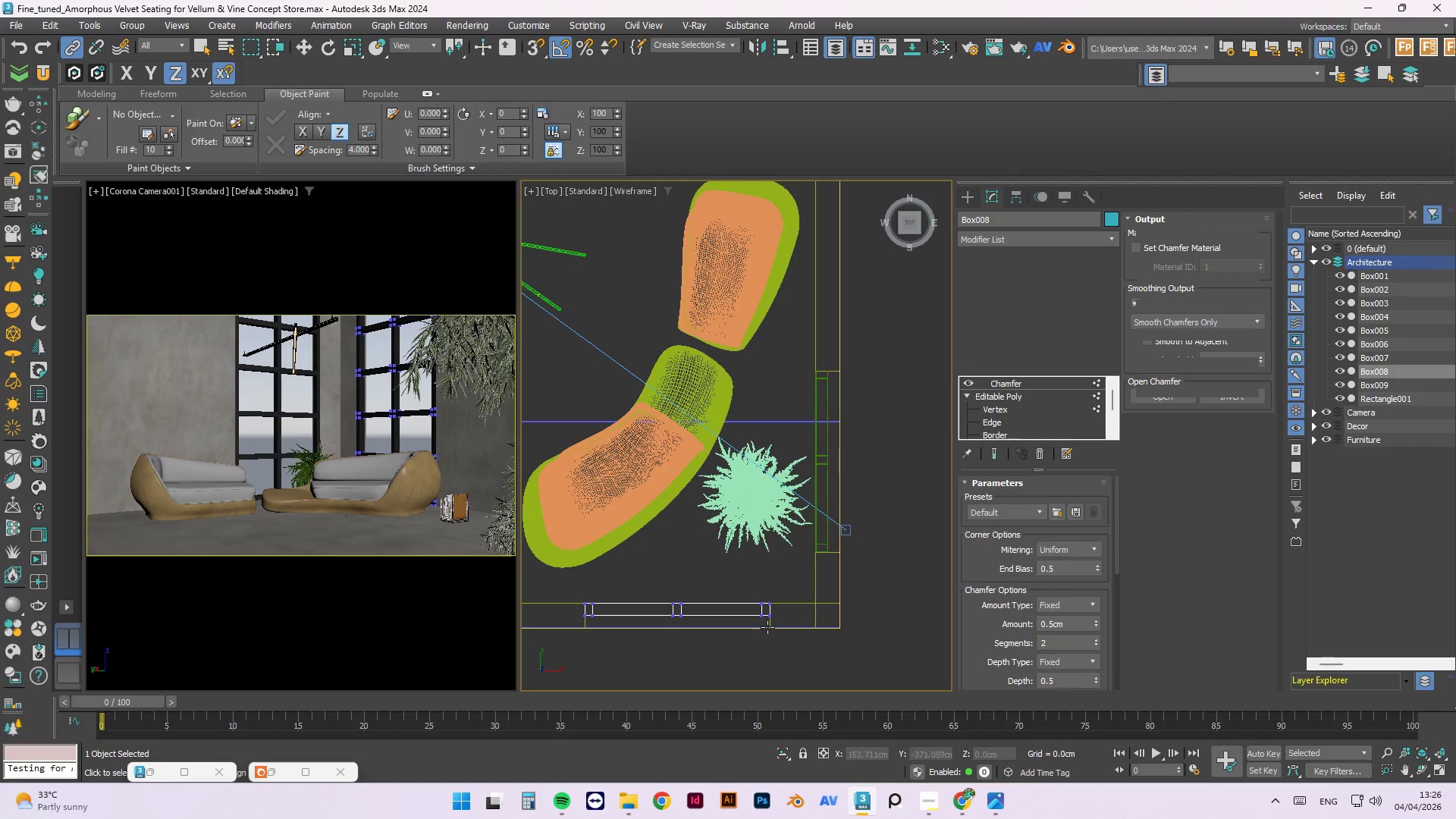 
scroll: coordinate [795, 560], scroll_direction: down, amount: 1.0
 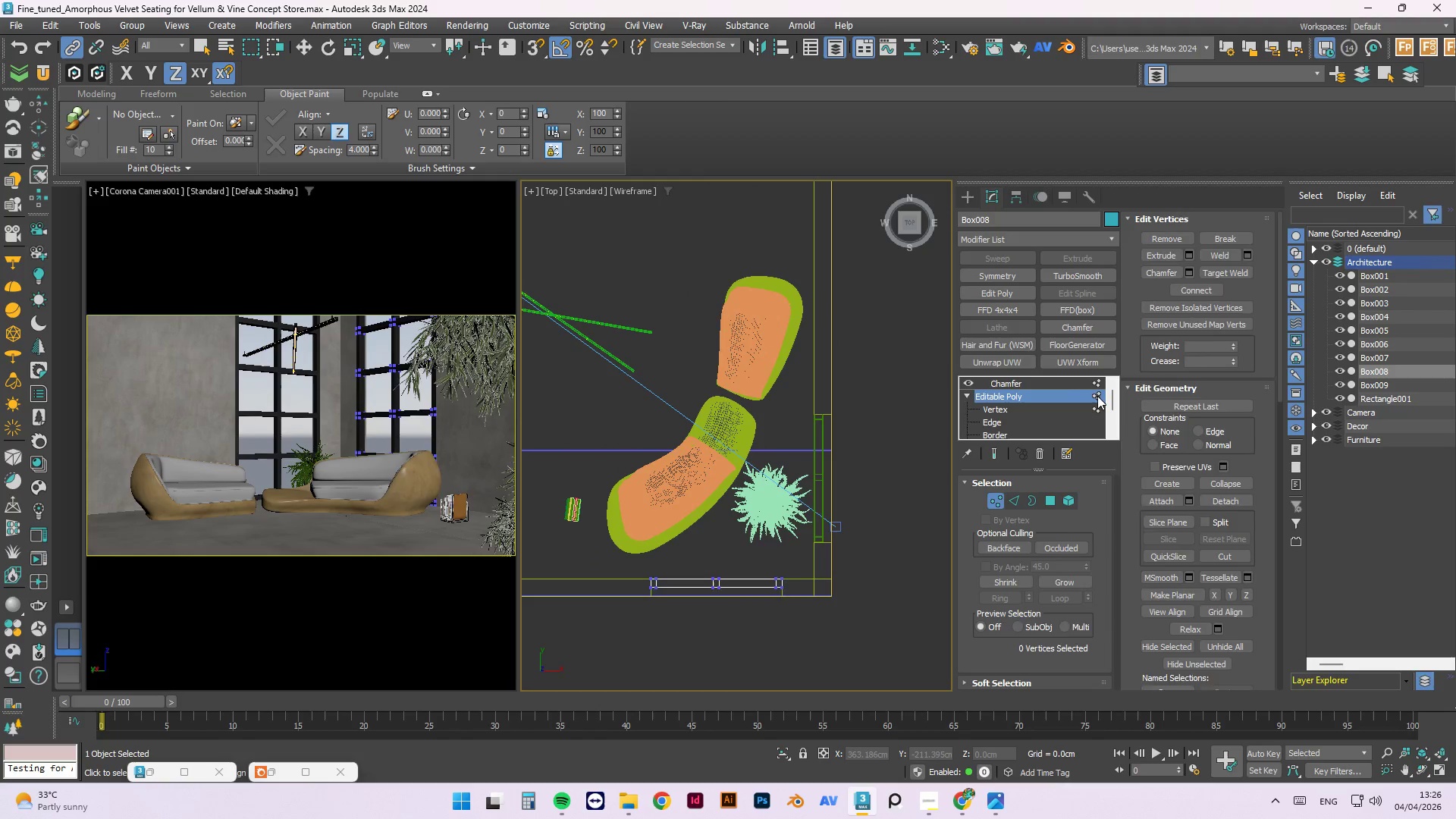 
left_click([1060, 381])
 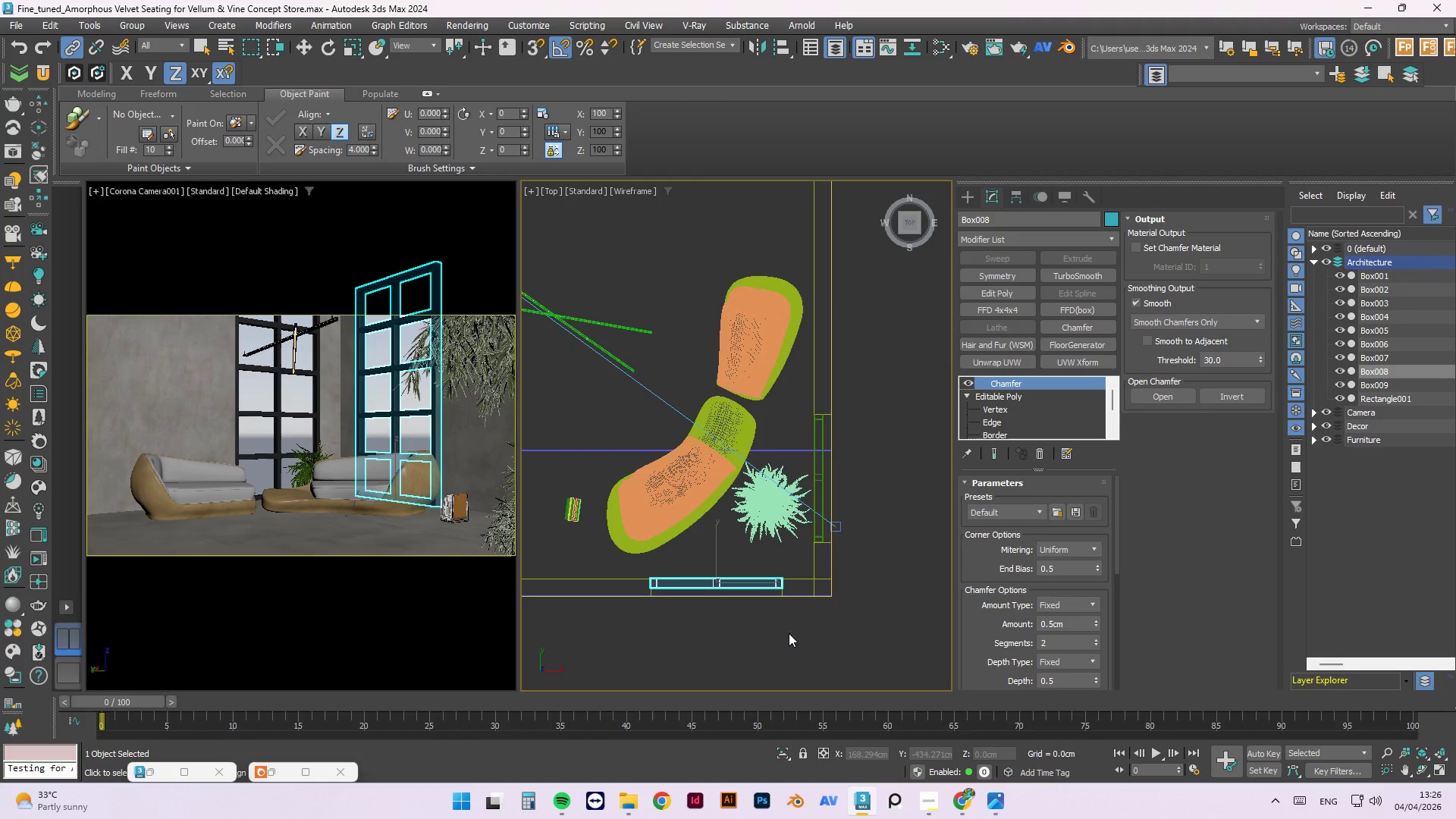 
left_click([819, 648])
 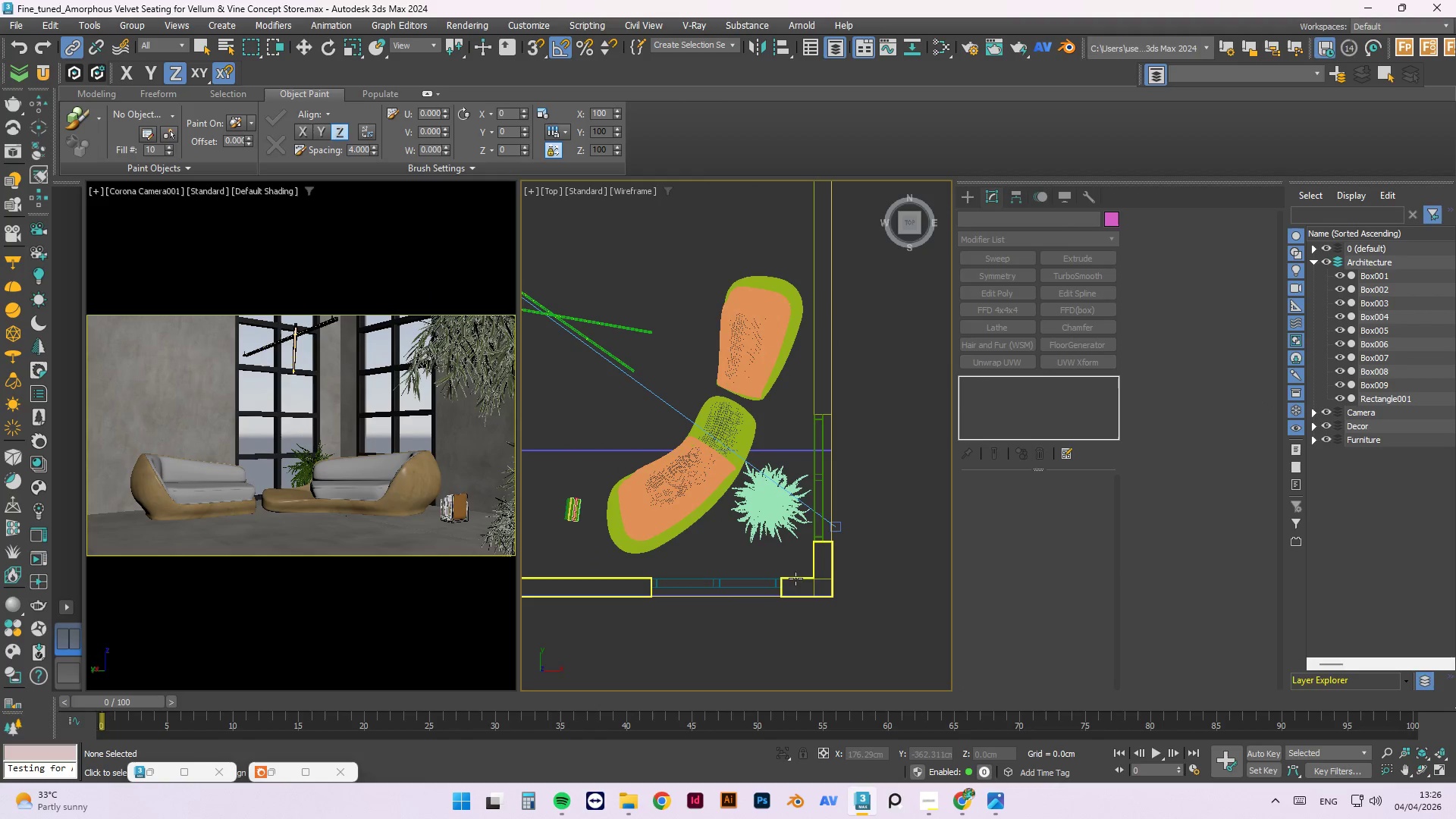 
left_click([796, 579])
 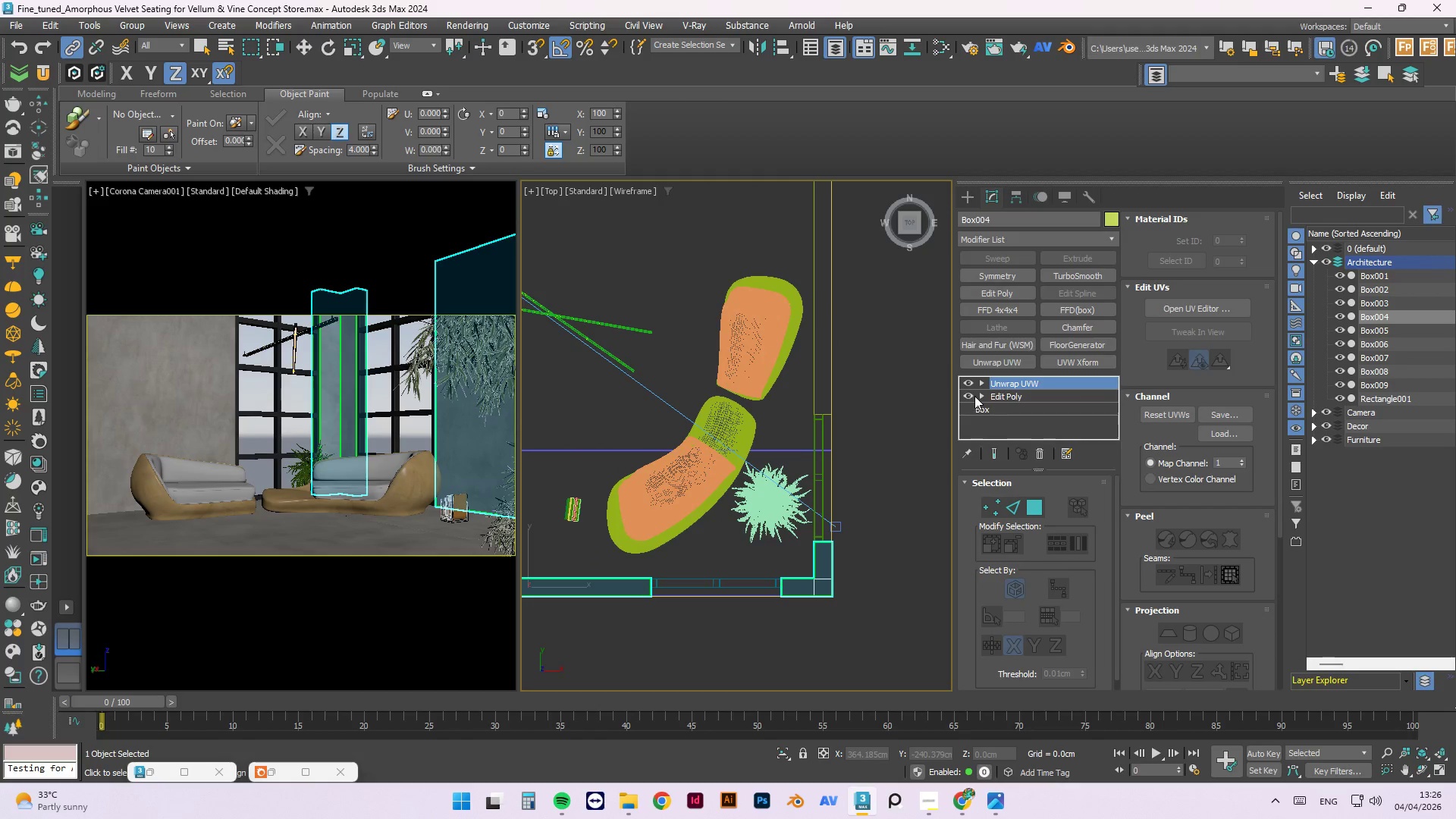 
double_click([981, 394])
 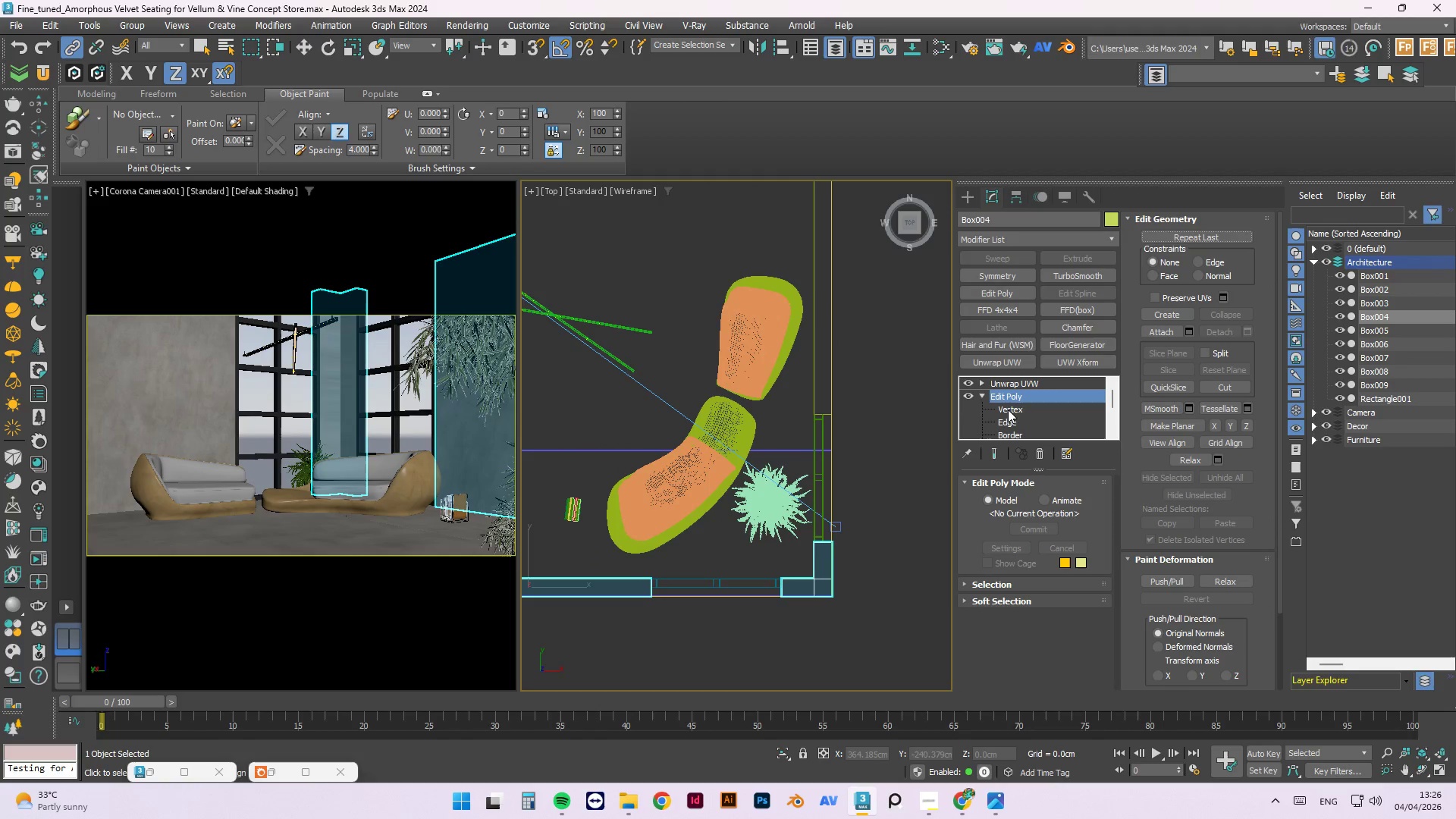 
left_click([1009, 410])
 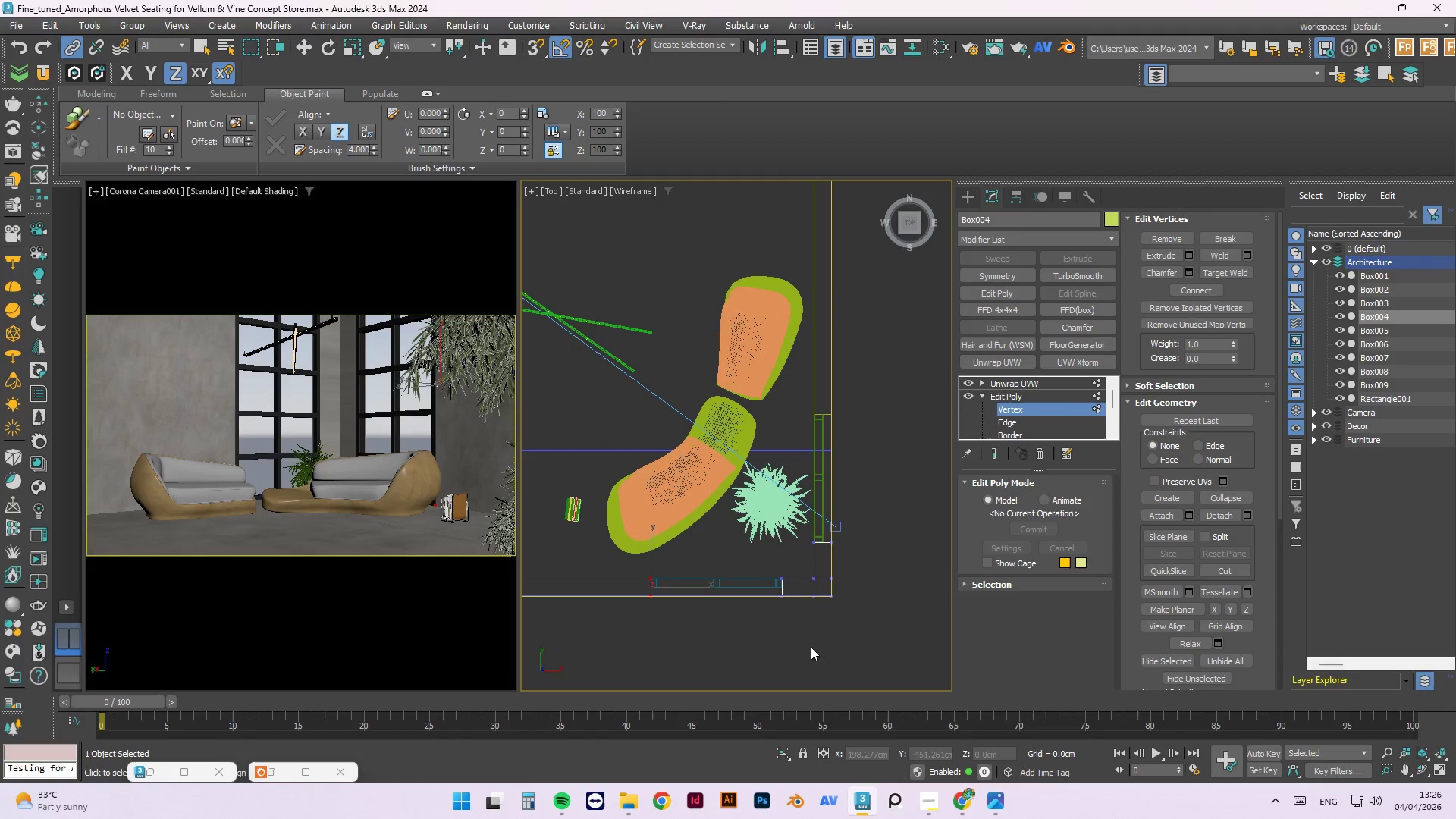 
left_click_drag(start_coordinate=[803, 643], to_coordinate=[635, 570])
 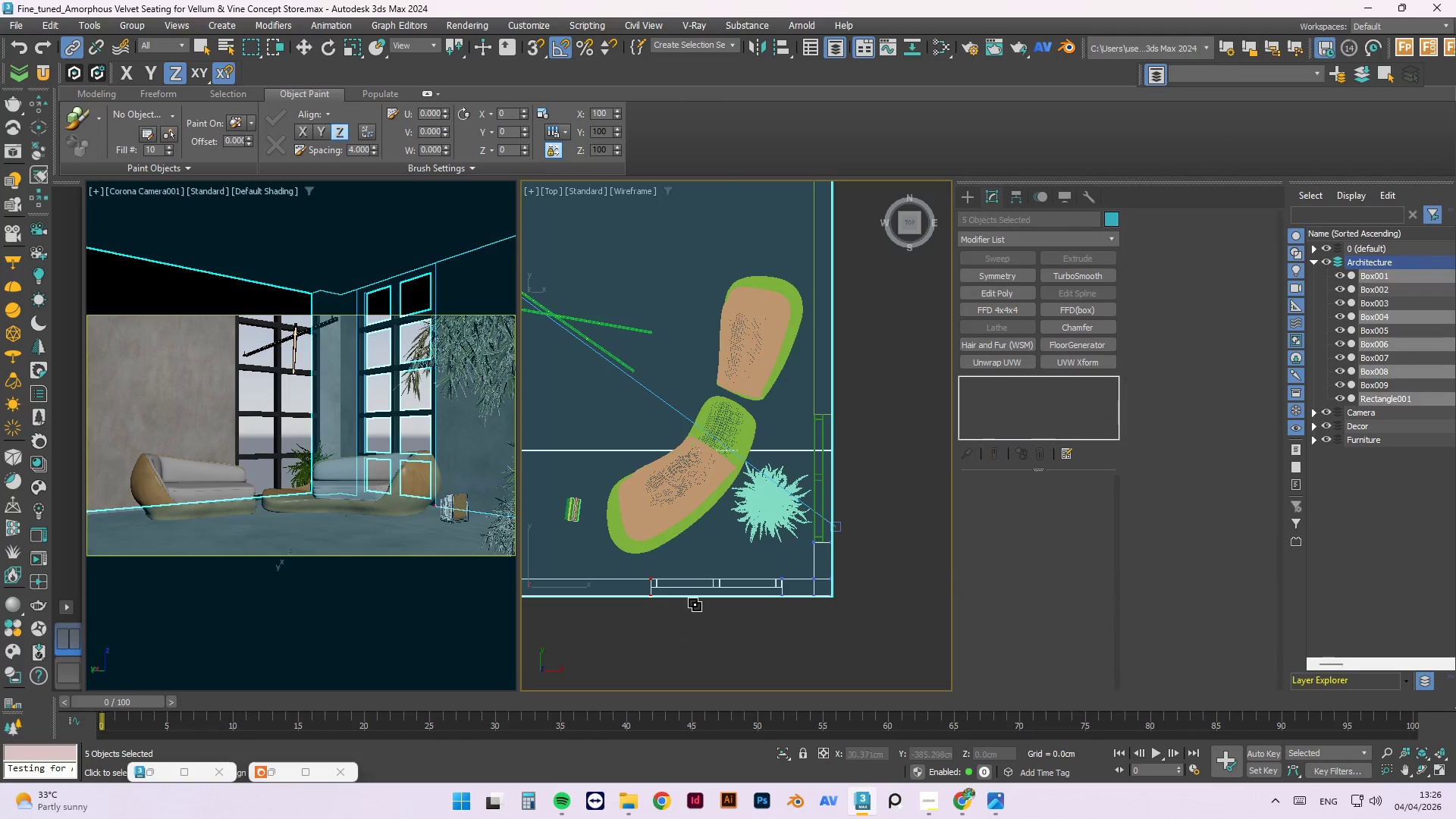 
scroll: coordinate [692, 593], scroll_direction: up, amount: 2.0
 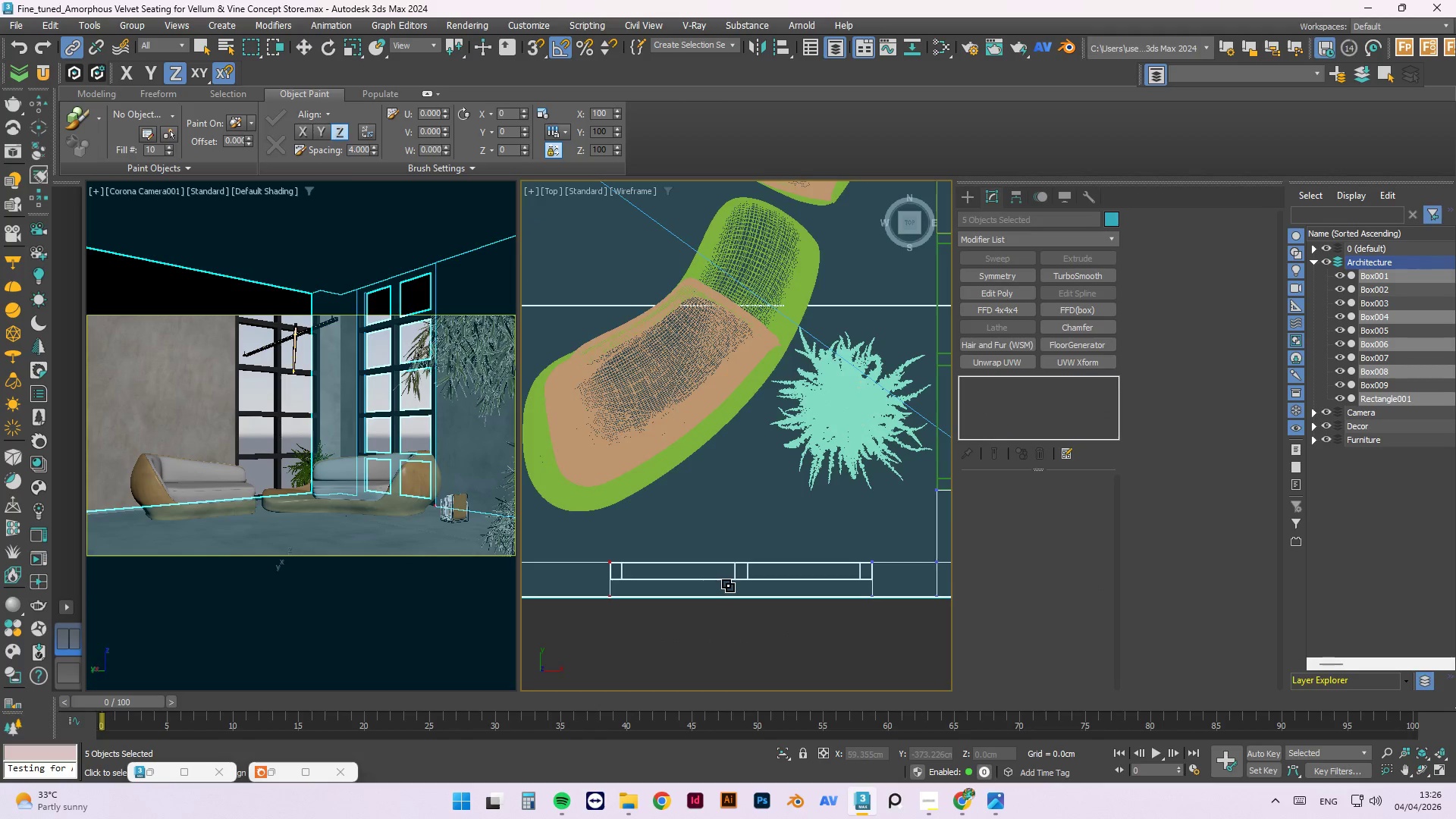 
scroll: coordinate [744, 573], scroll_direction: down, amount: 1.0
 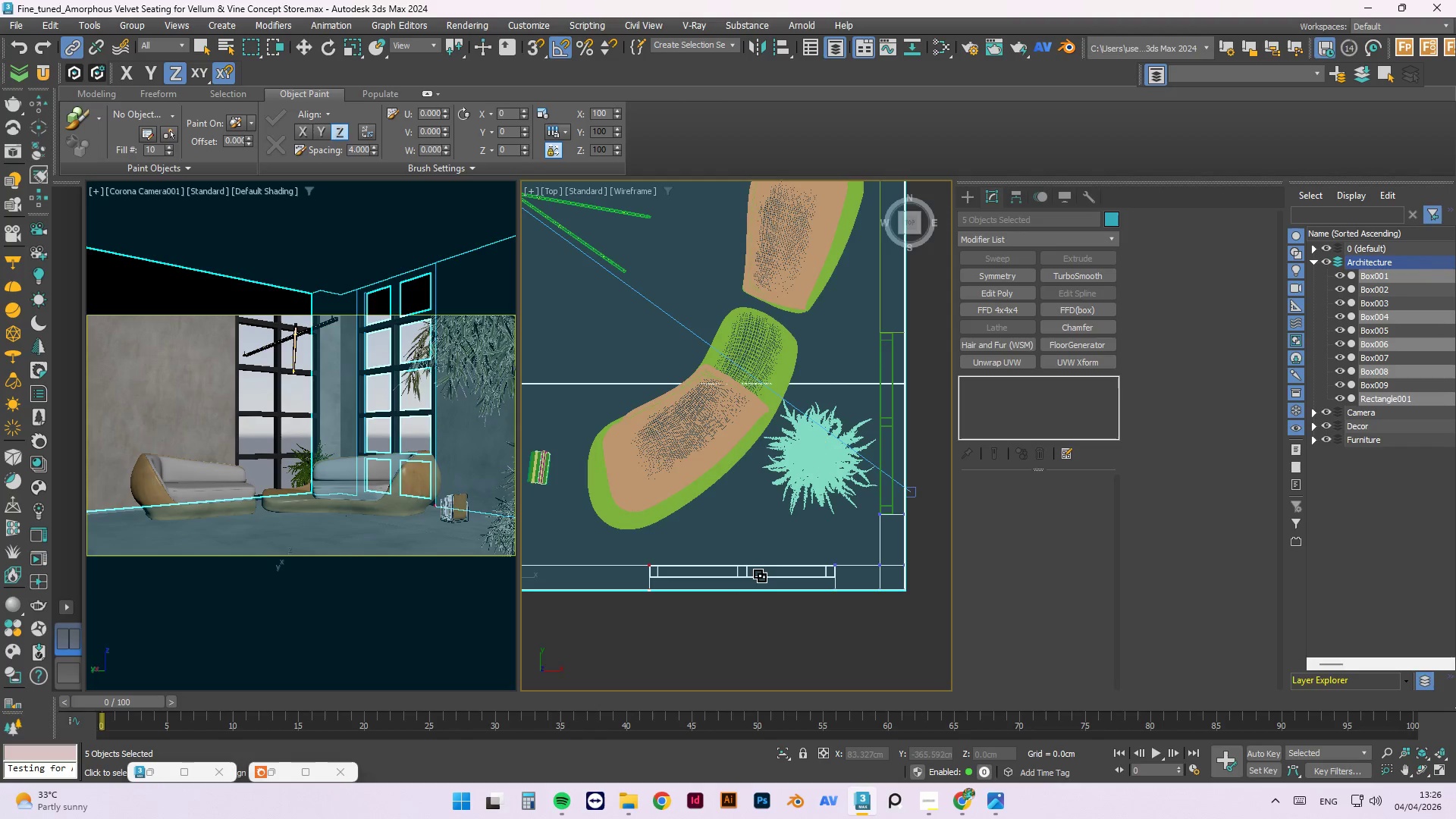 
key(W)
 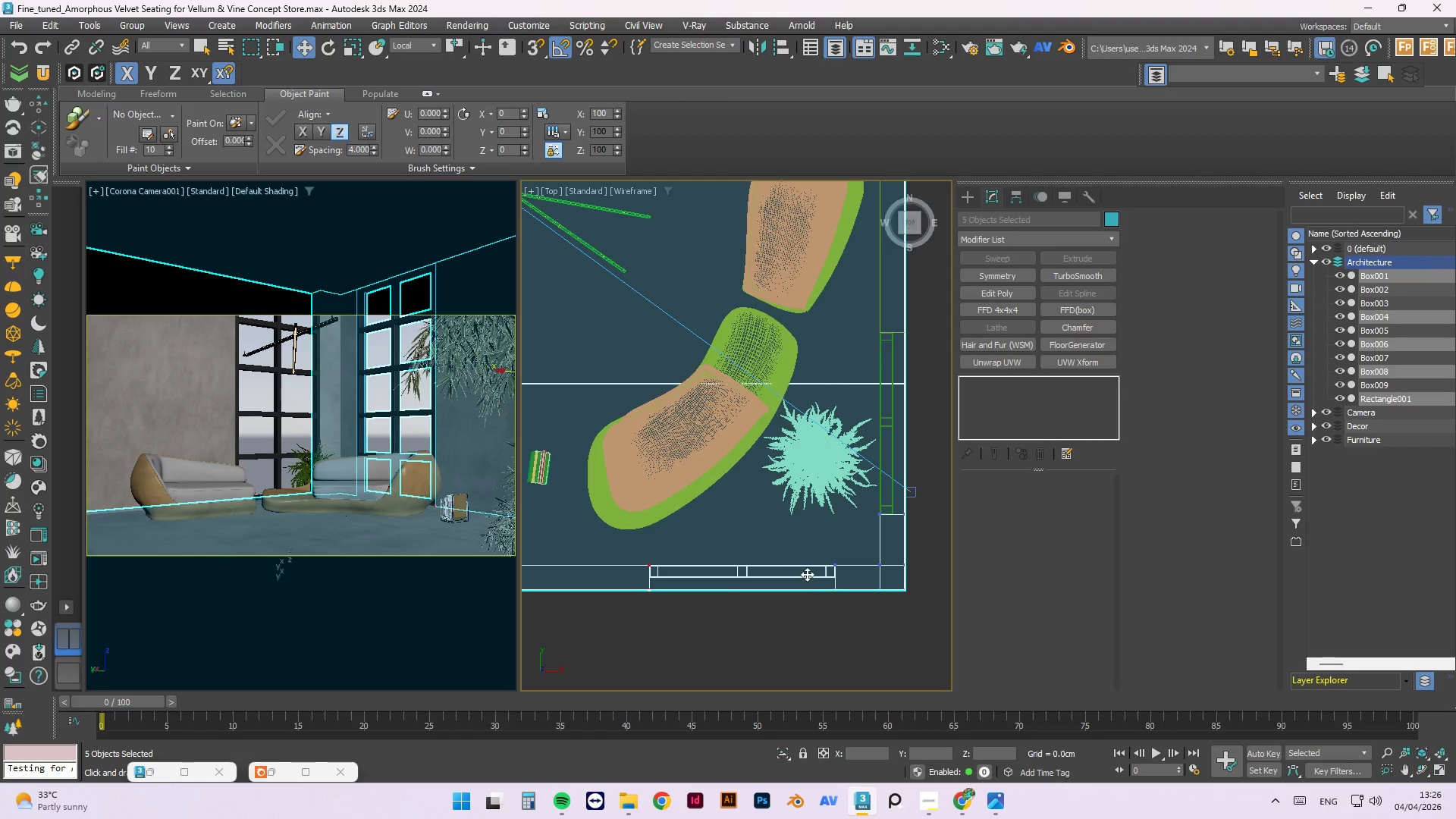 
key(W)
 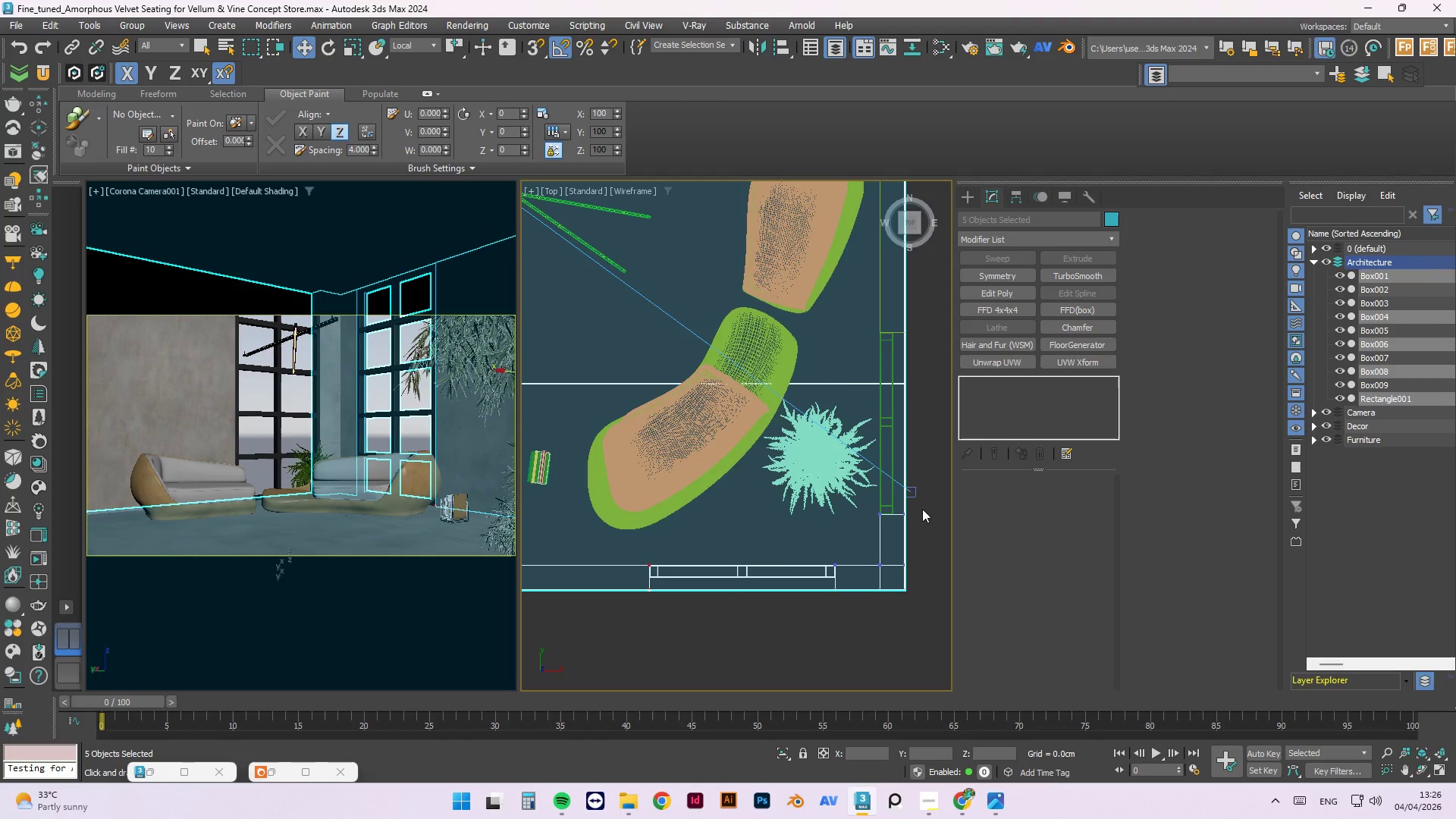 
key(Escape)
 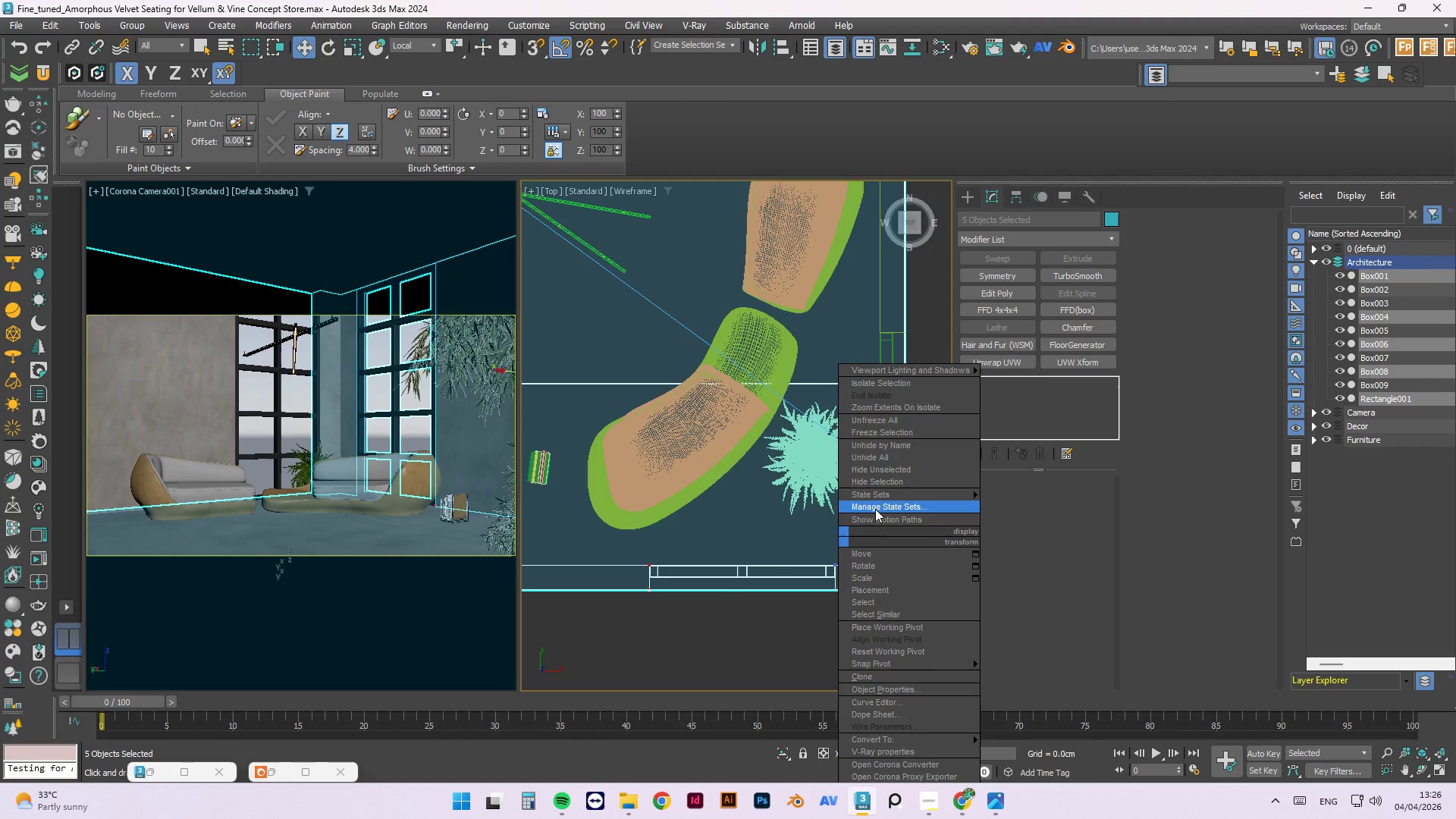 
key(Escape)
 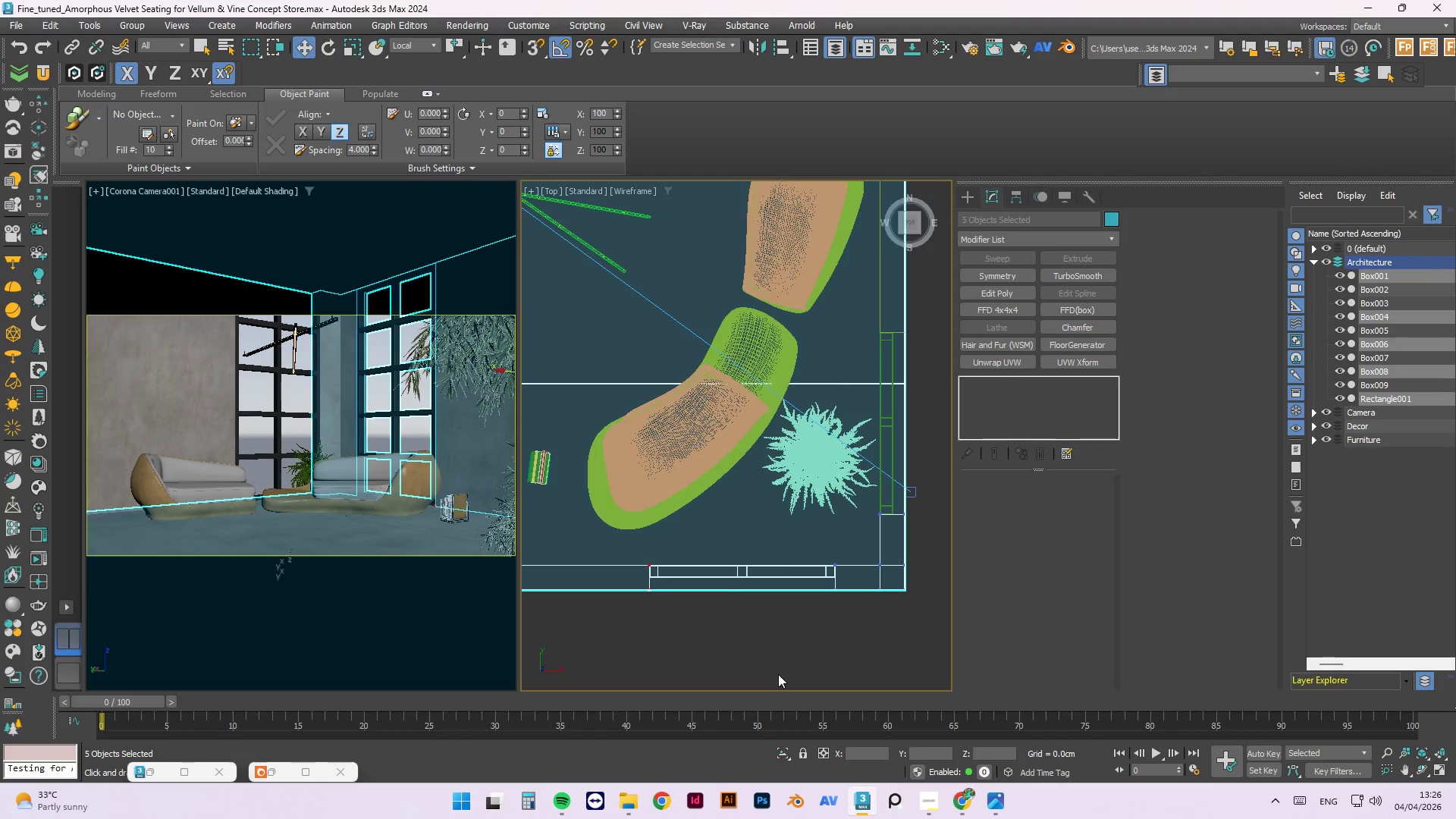 
left_click([778, 679])
 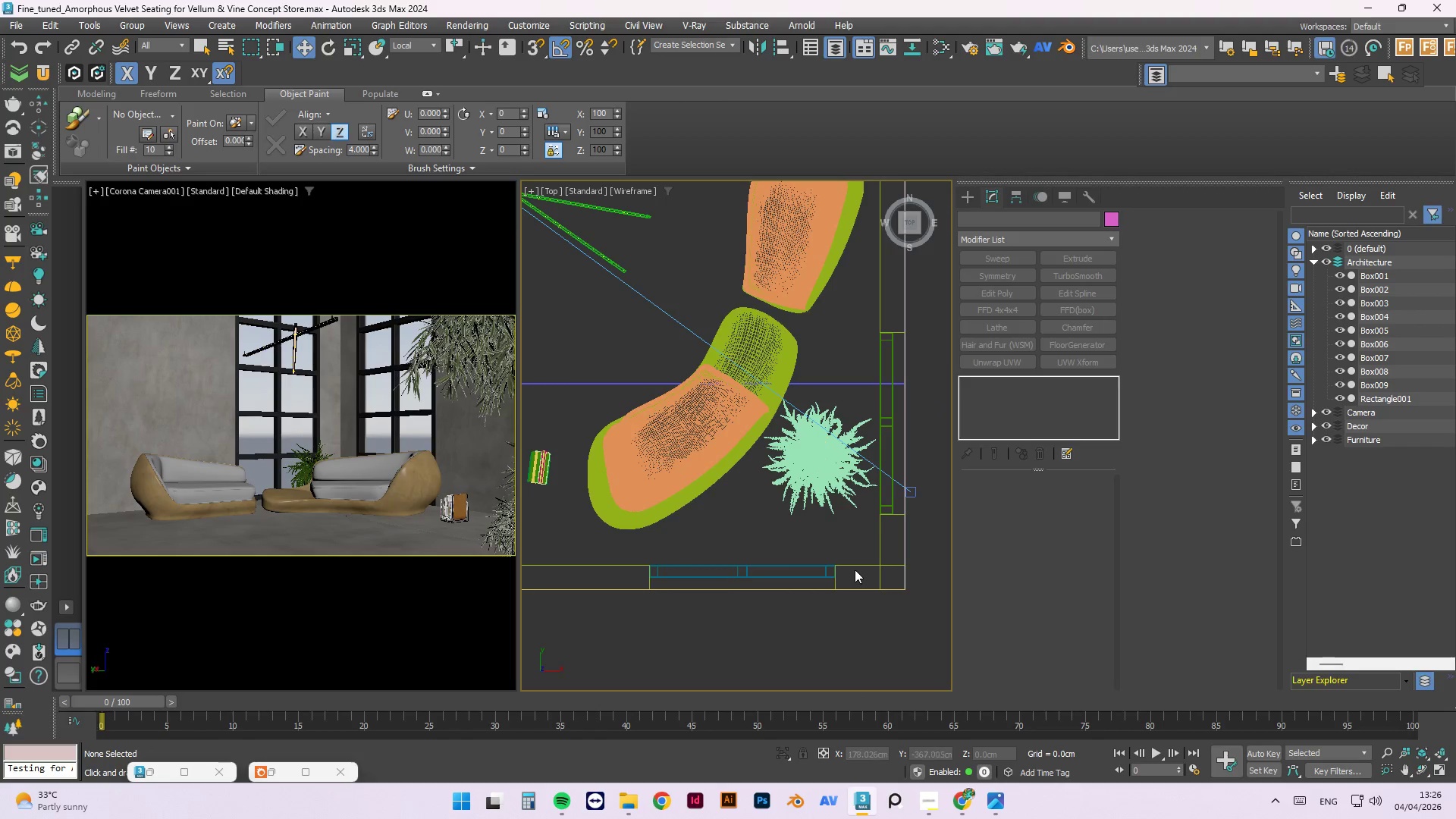 
left_click([855, 567])
 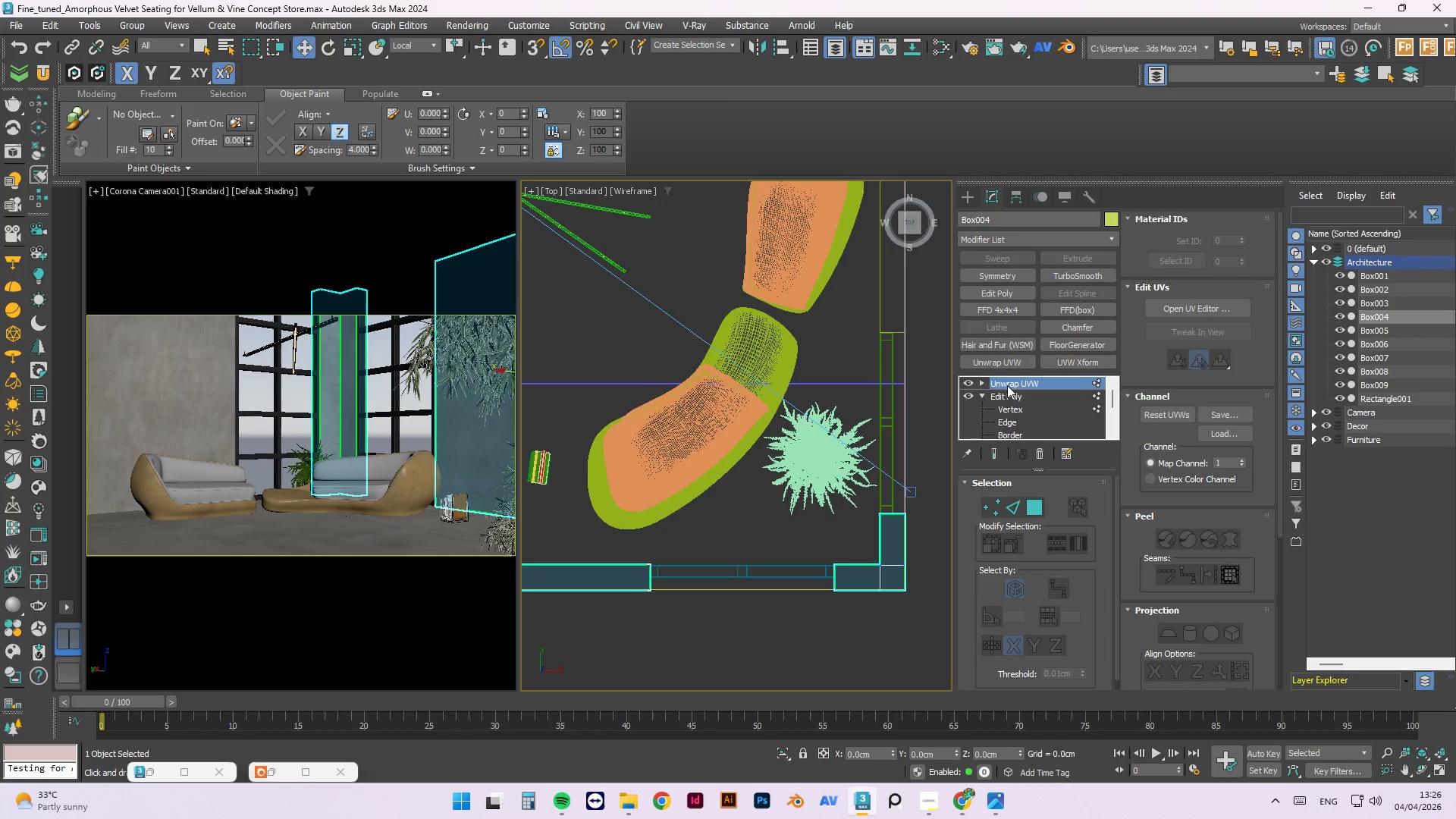 
left_click([1099, 378])
 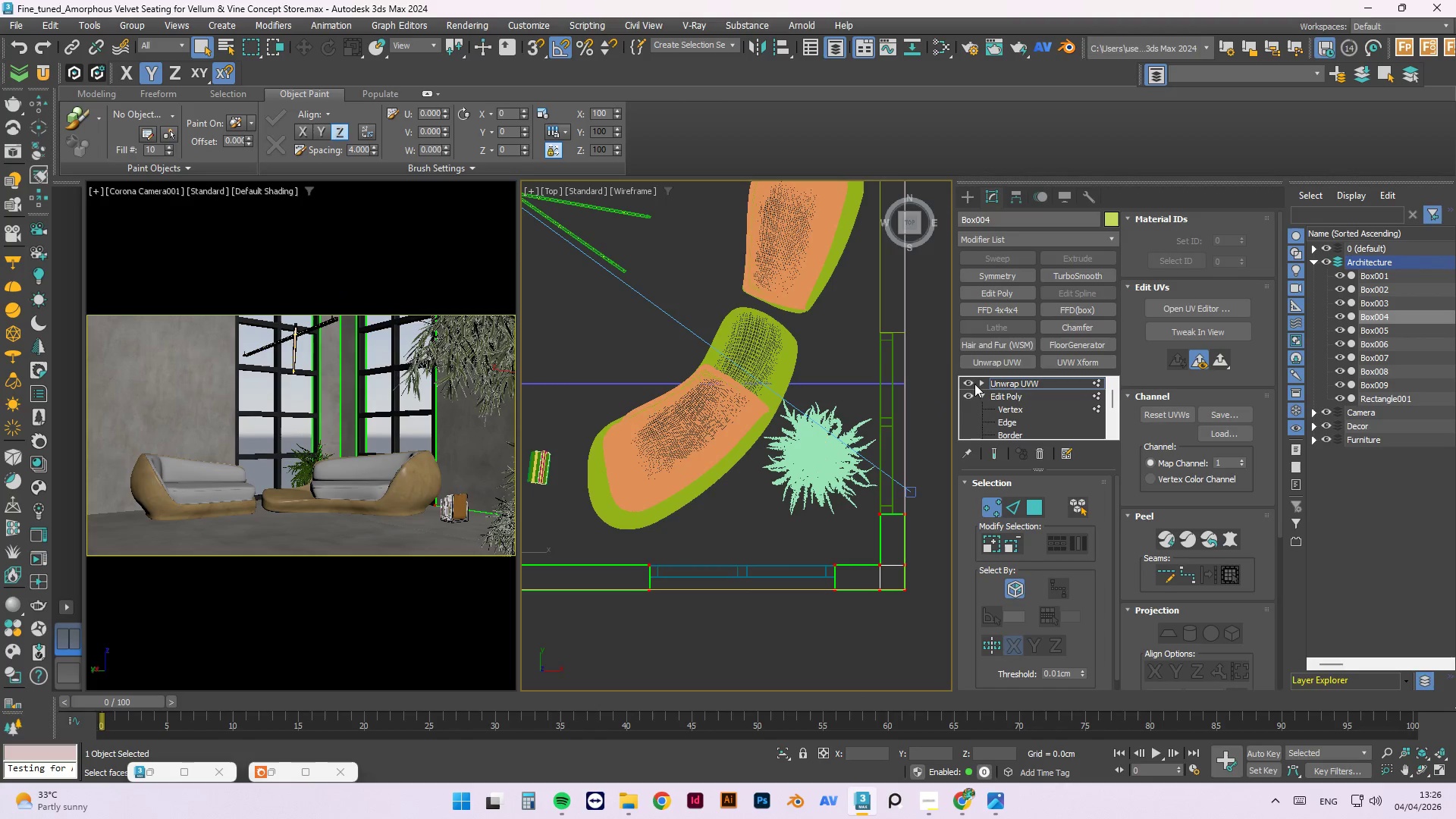 
left_click([967, 384])
 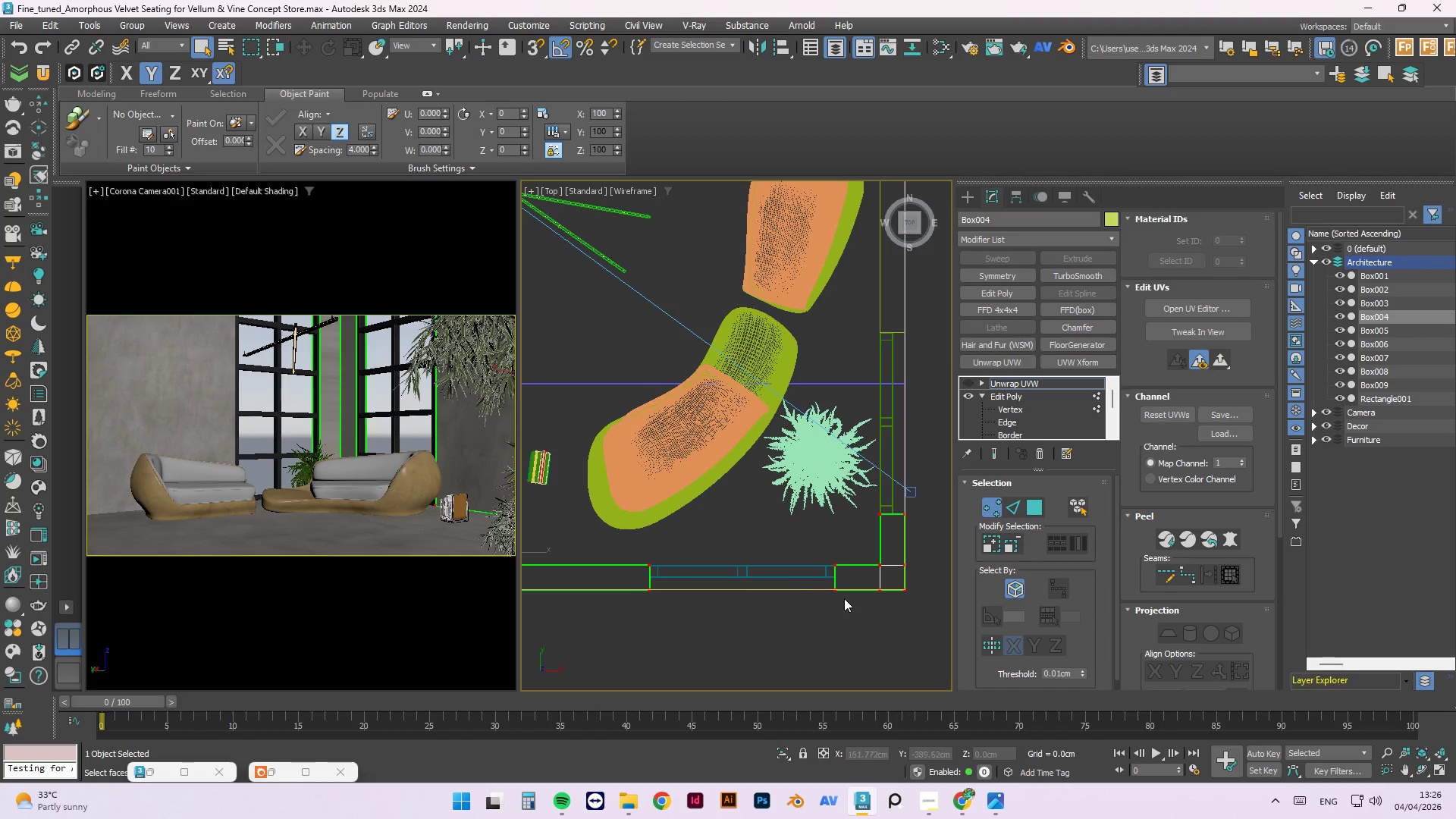 
left_click([861, 623])
 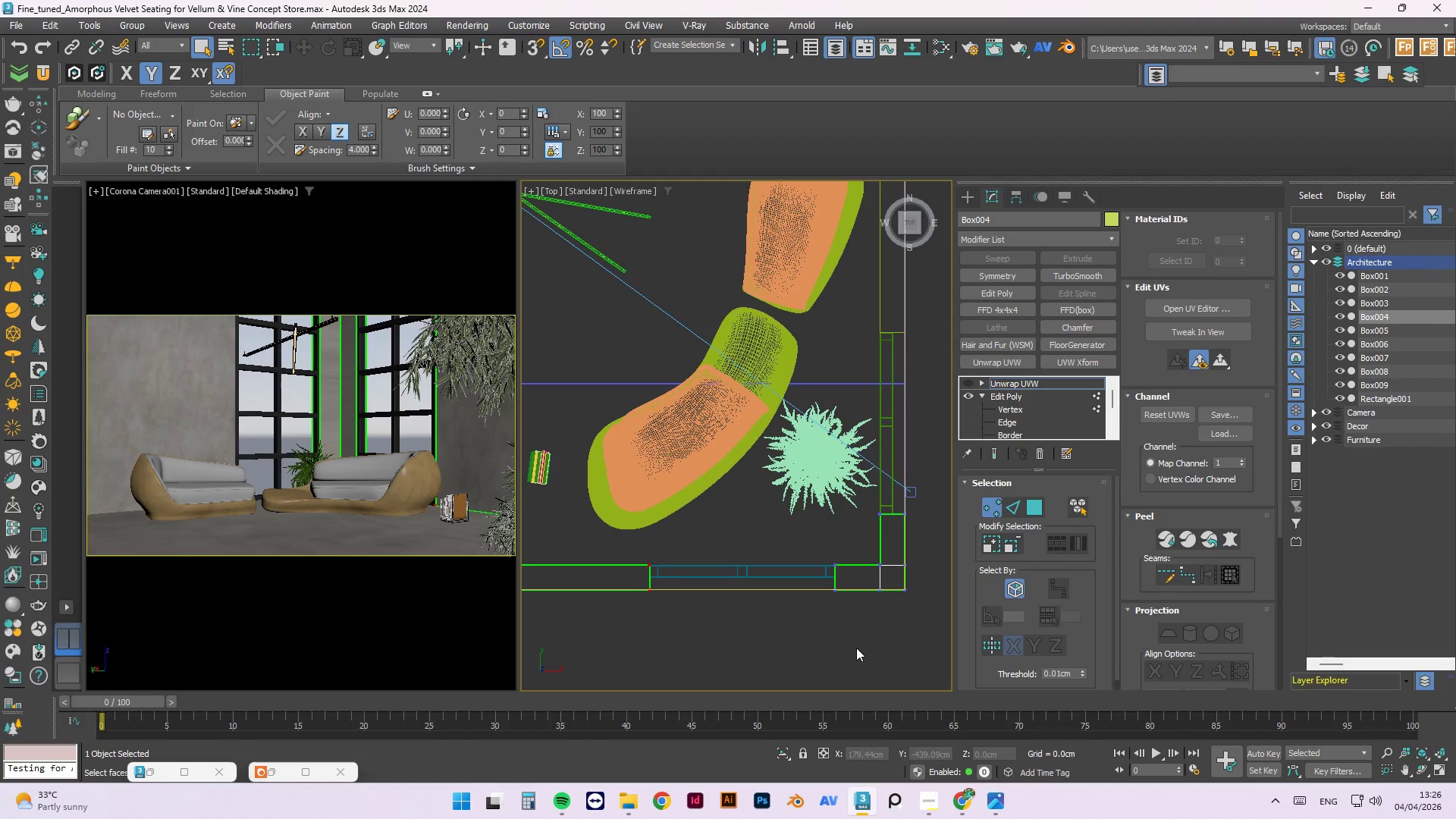 
left_click_drag(start_coordinate=[856, 640], to_coordinate=[630, 555])
 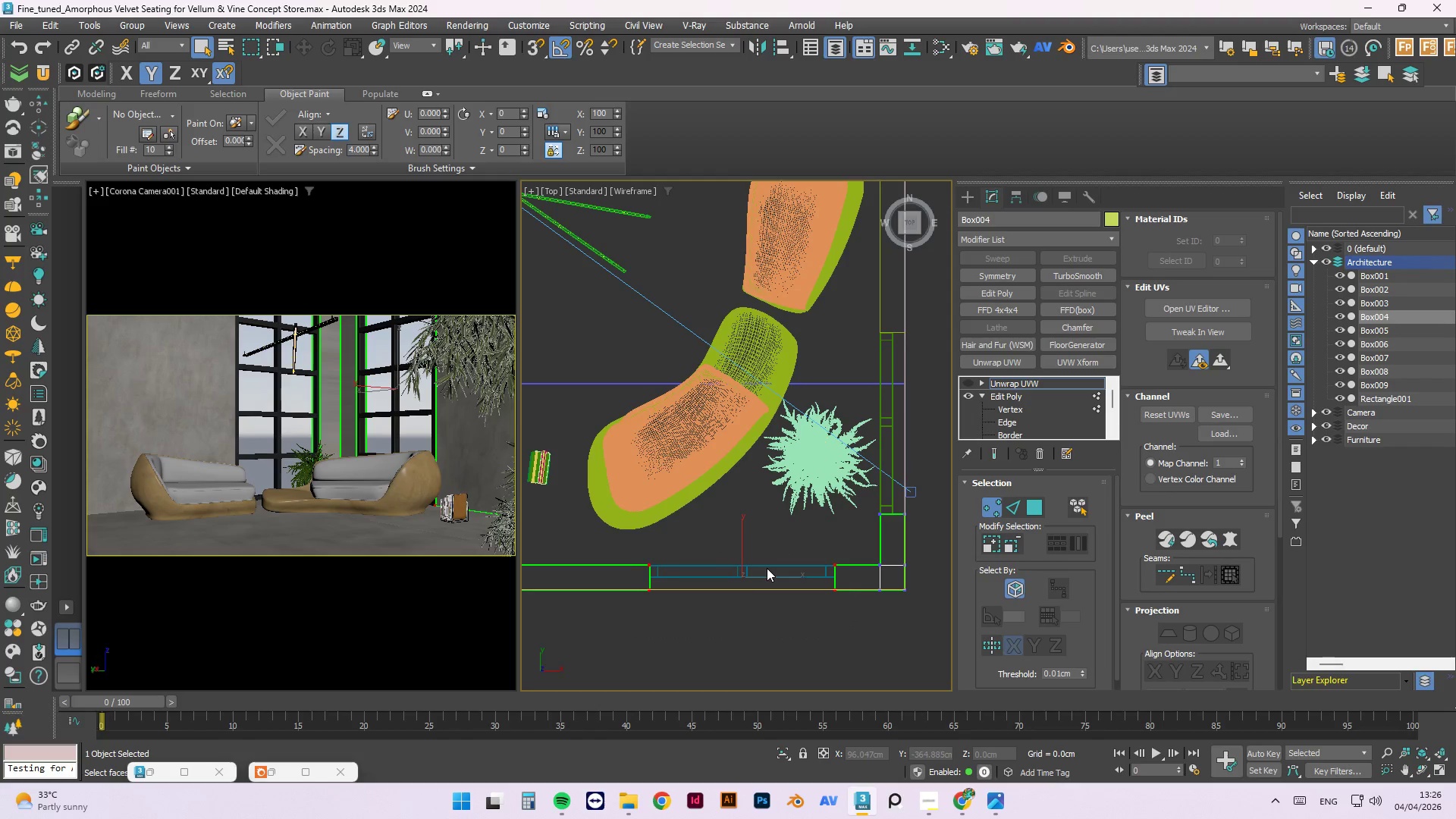 
type(www)
 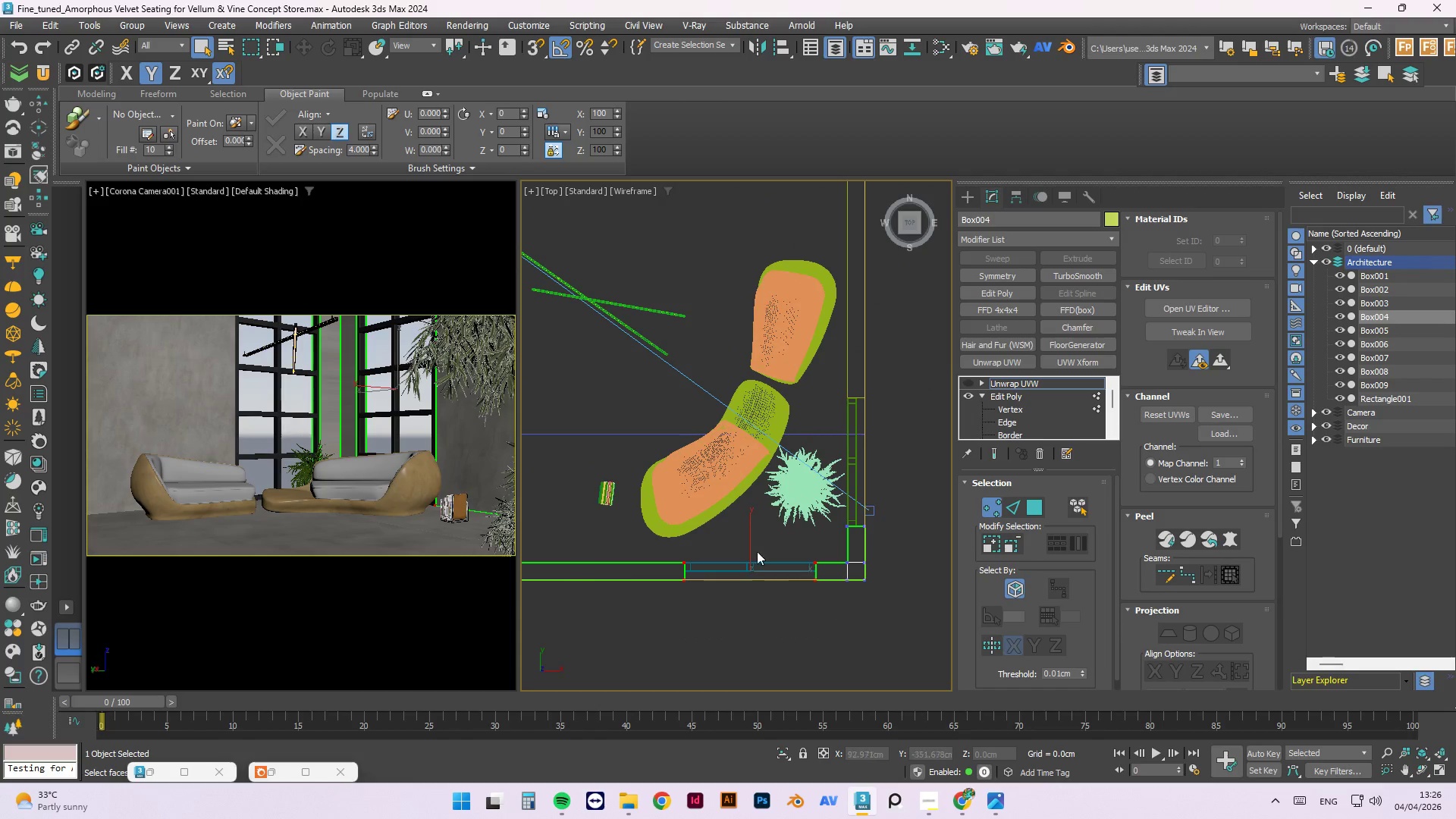 
scroll: coordinate [766, 565], scroll_direction: down, amount: 1.0
 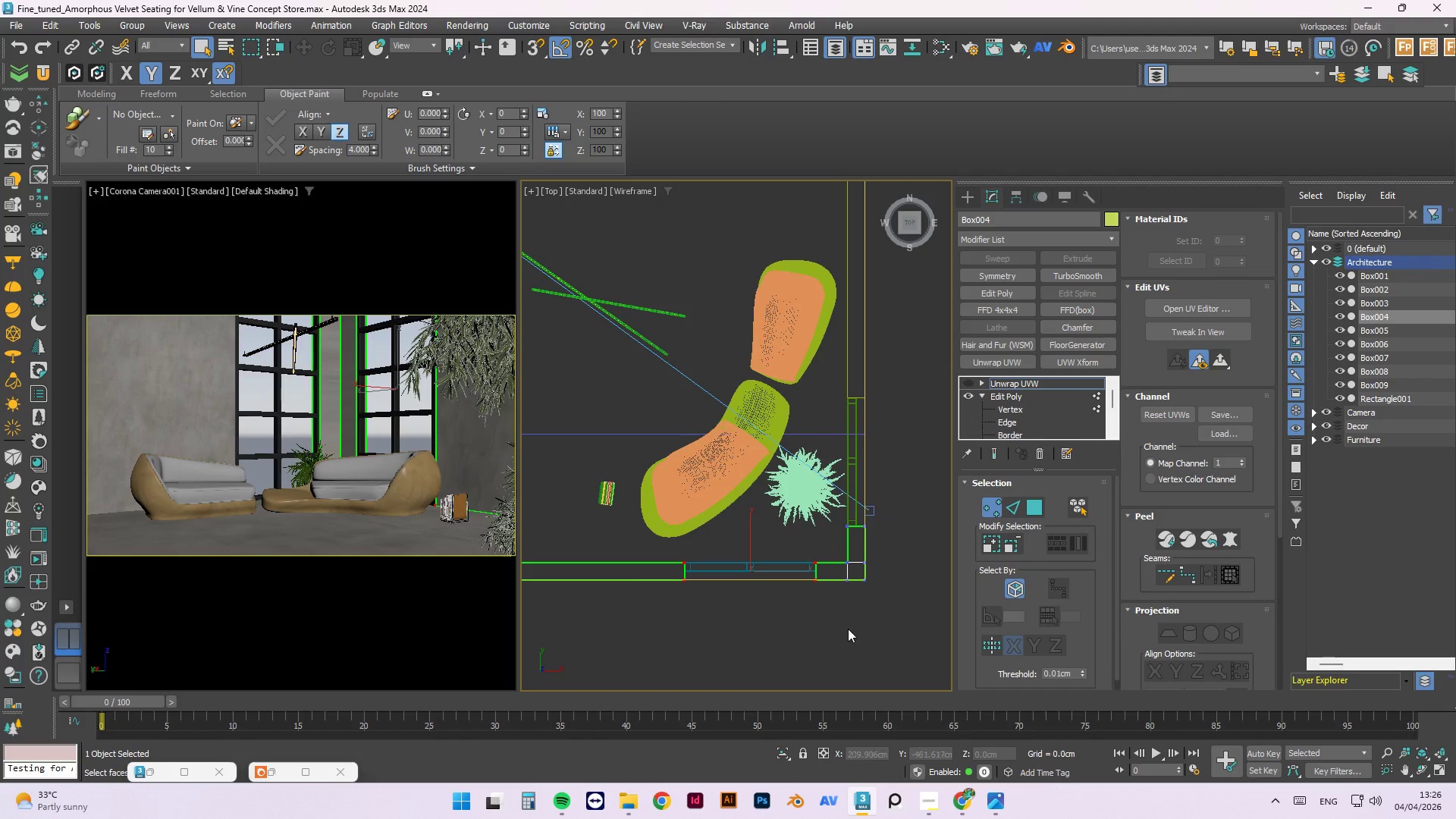 
scroll: coordinate [739, 544], scroll_direction: up, amount: 2.0
 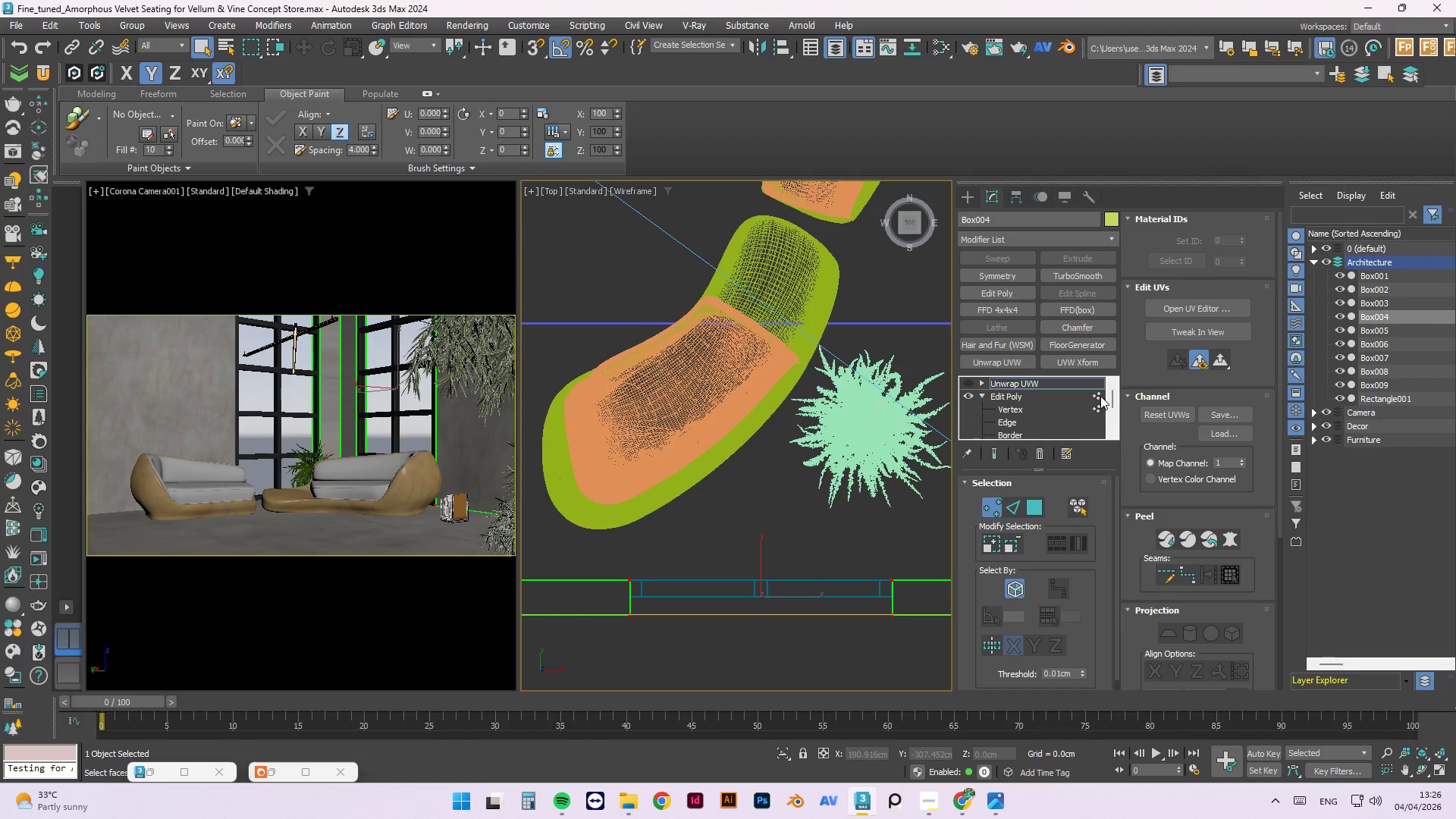 
left_click([1100, 398])
 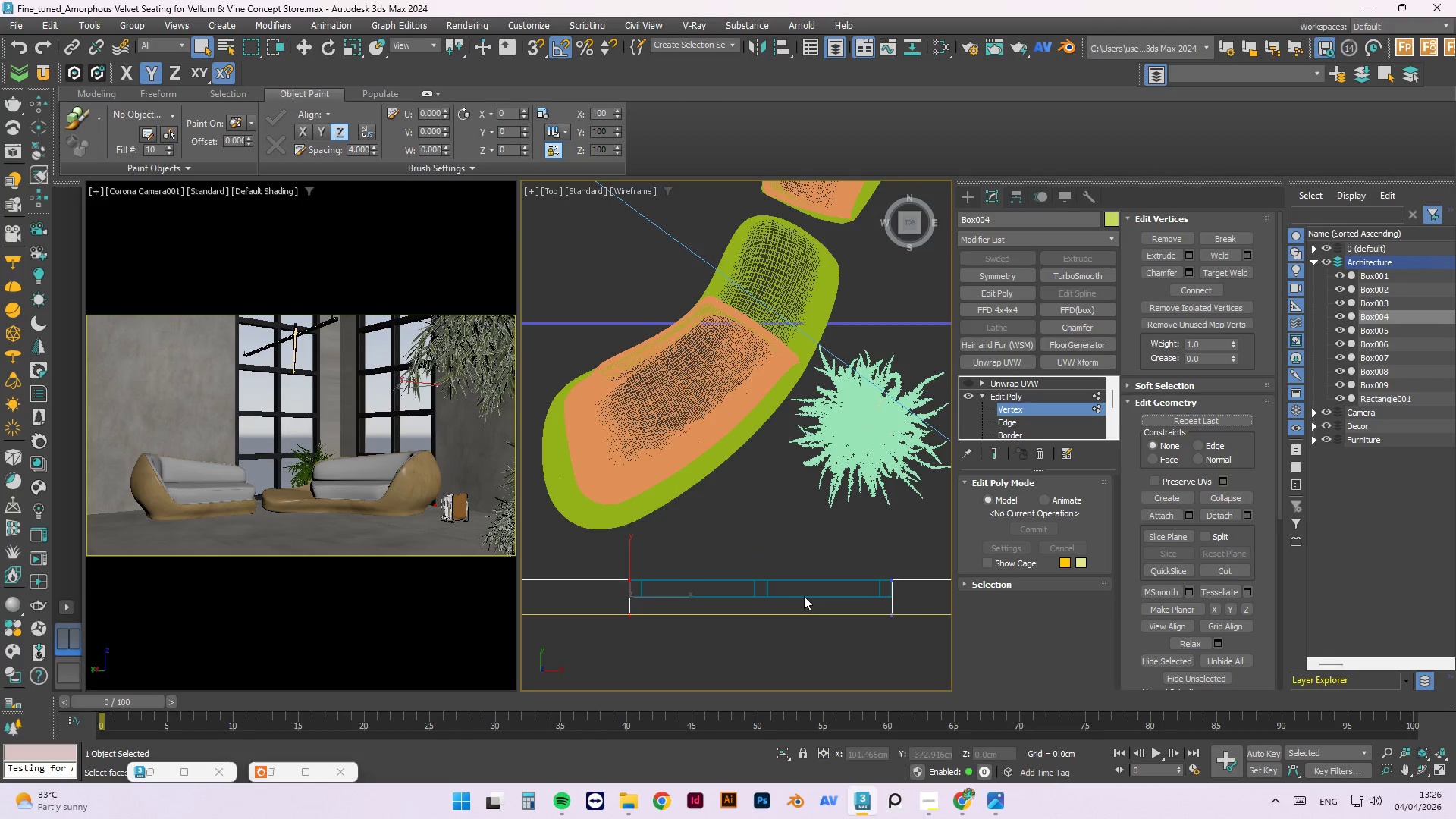 
scroll: coordinate [787, 537], scroll_direction: down, amount: 1.0
 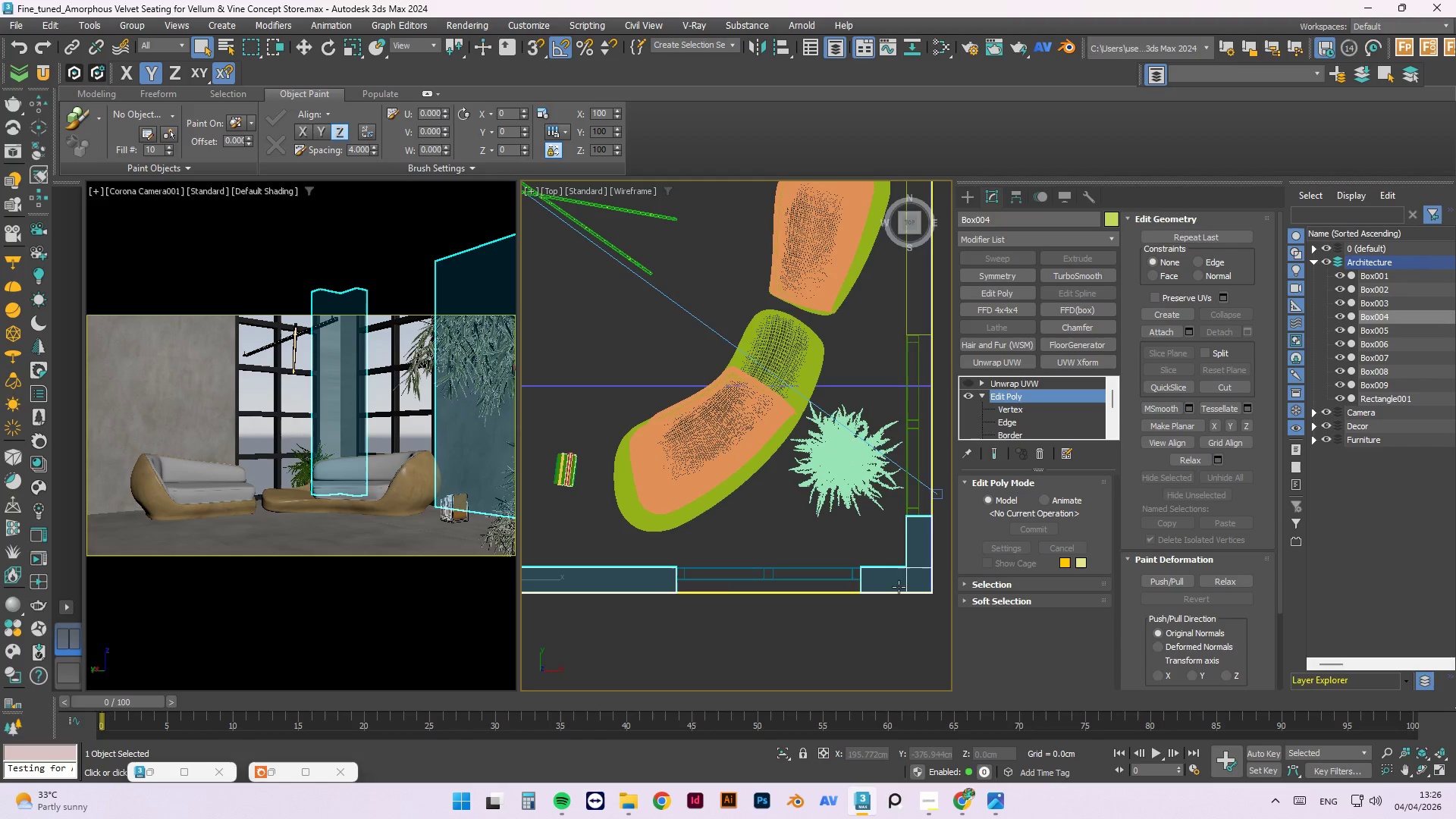 
left_click([1007, 414])
 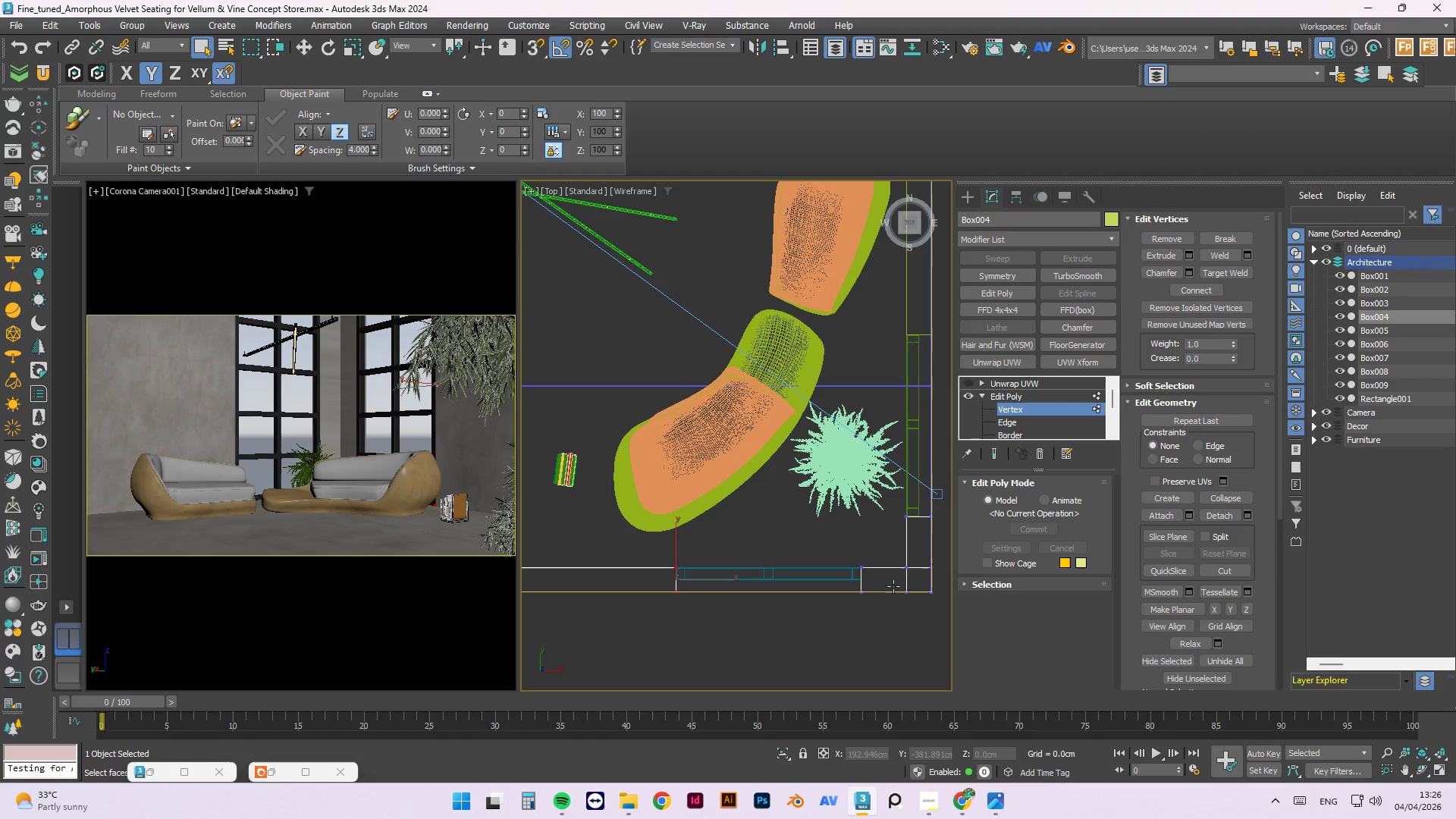 
left_click([873, 543])
 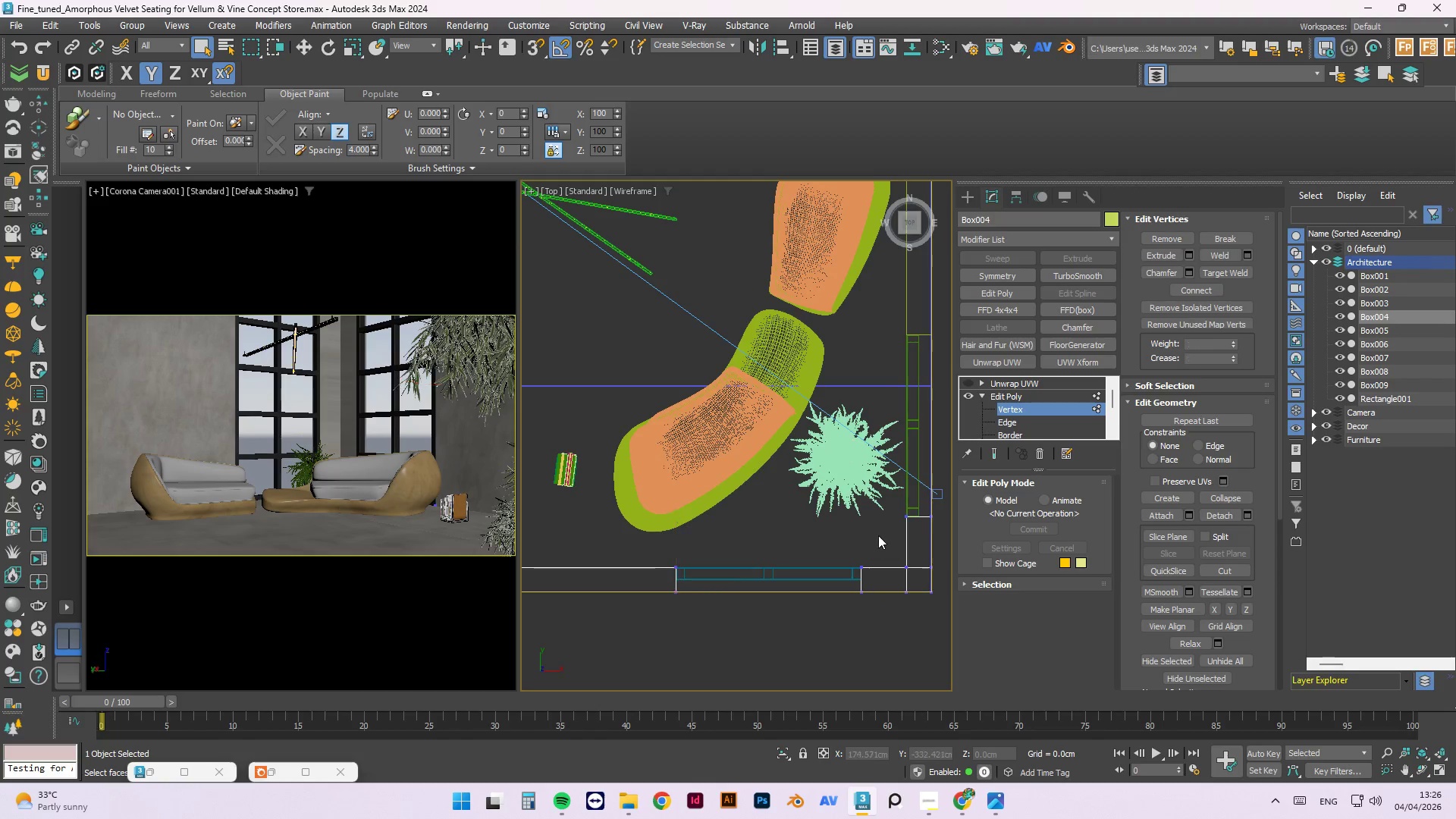 
left_click_drag(start_coordinate=[878, 535], to_coordinate=[649, 635])
 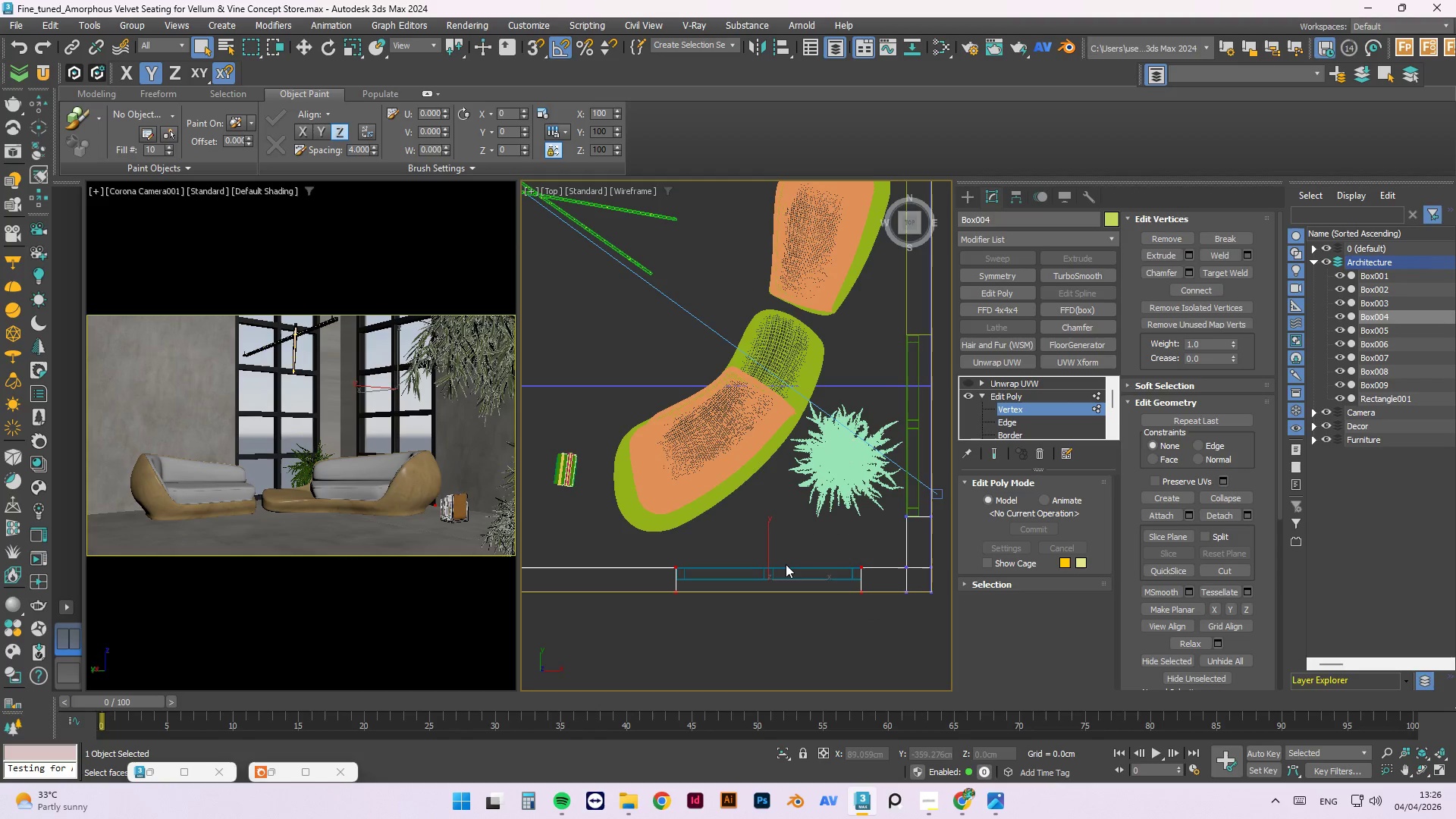 
key(W)
 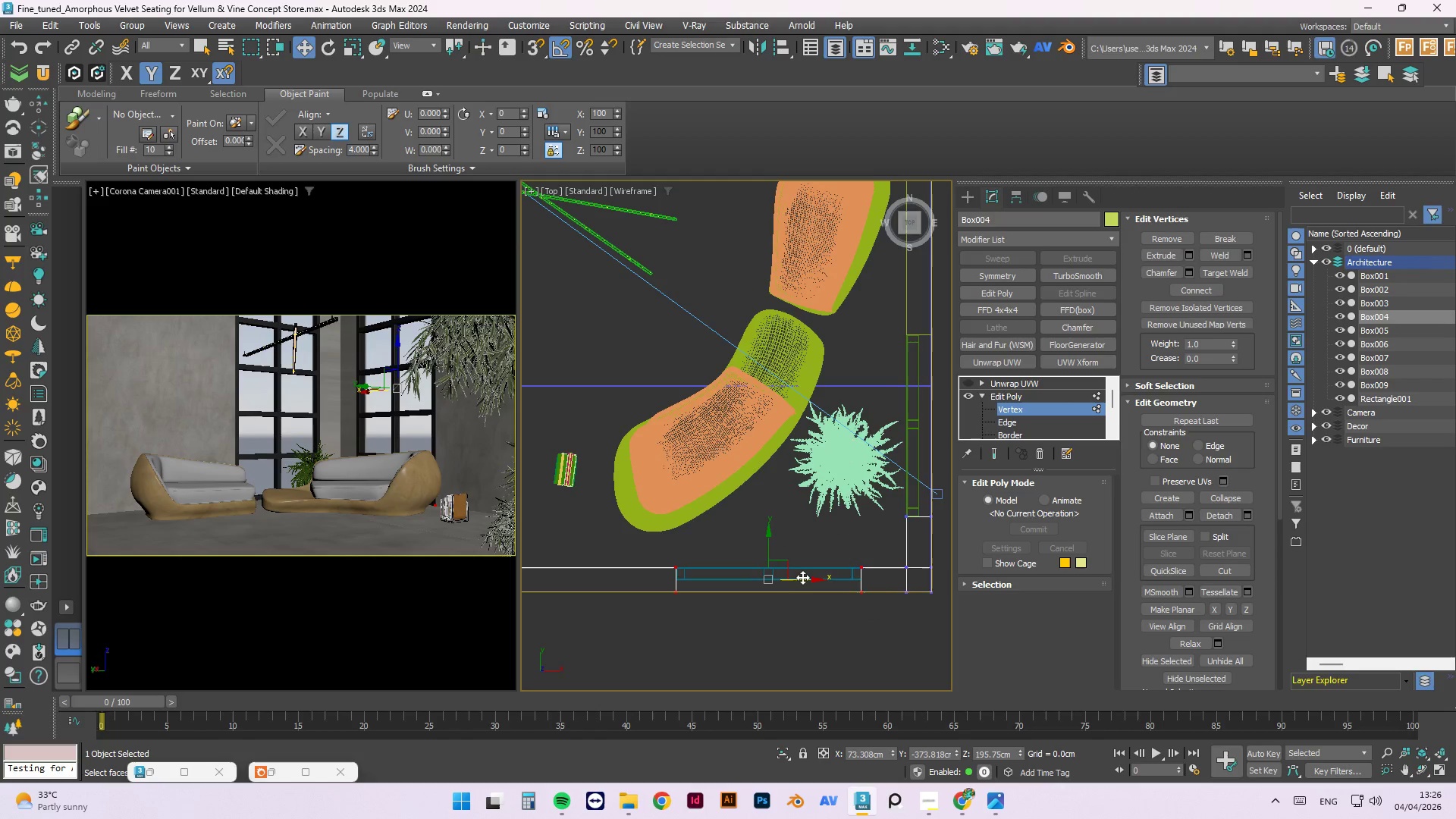 
left_click_drag(start_coordinate=[803, 578], to_coordinate=[776, 581])
 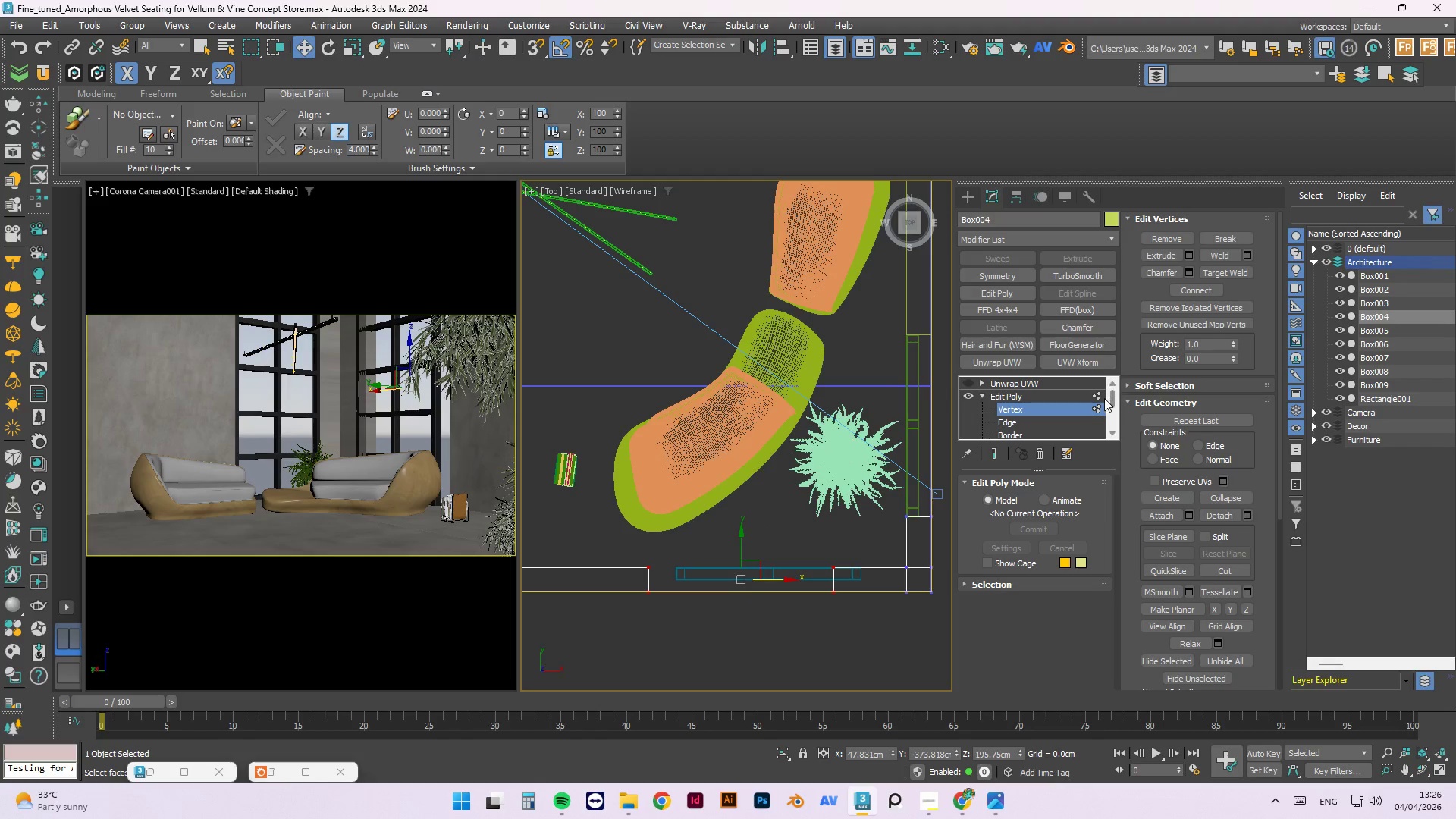 
left_click([1099, 399])
 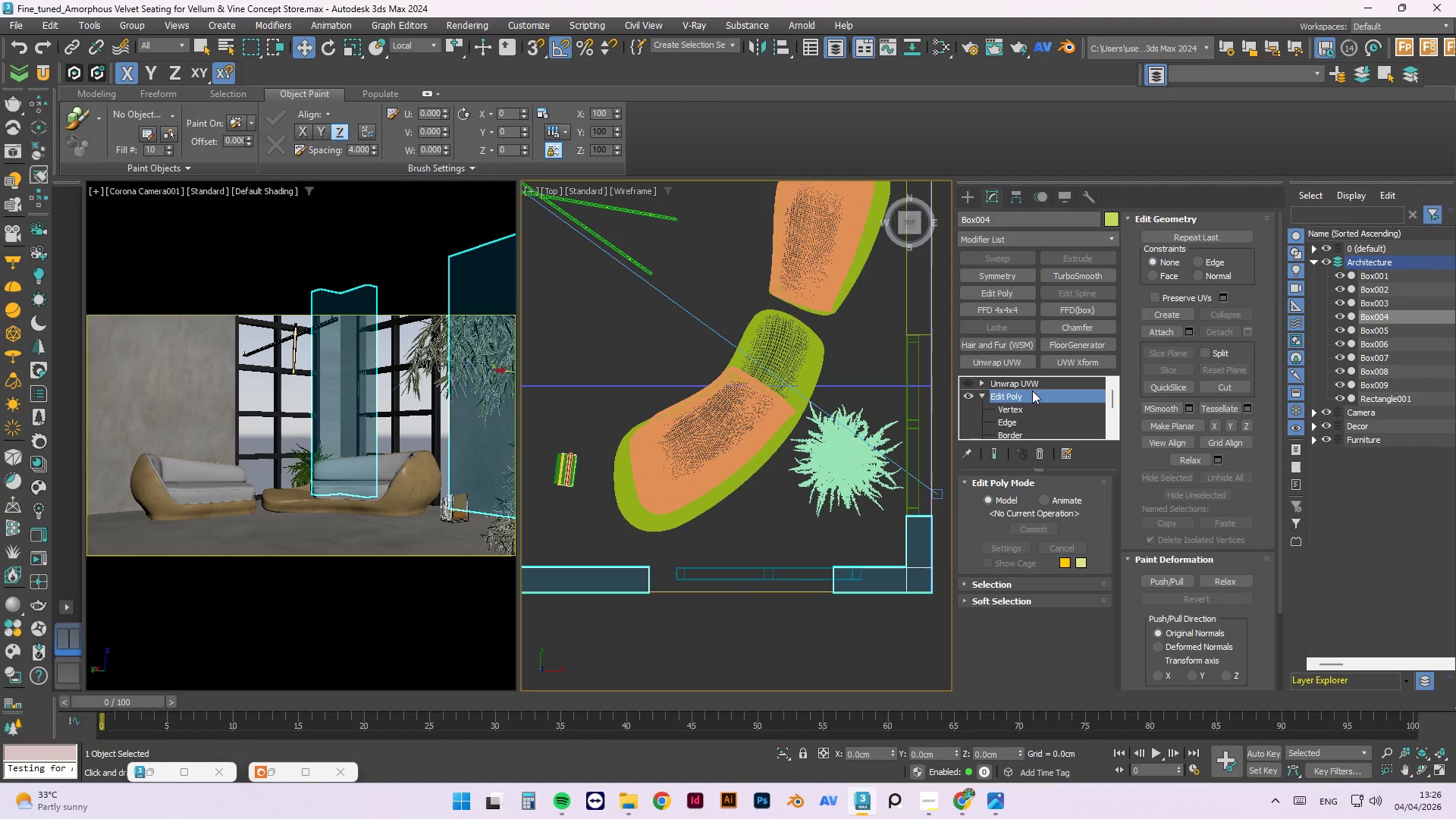 
left_click([1030, 383])
 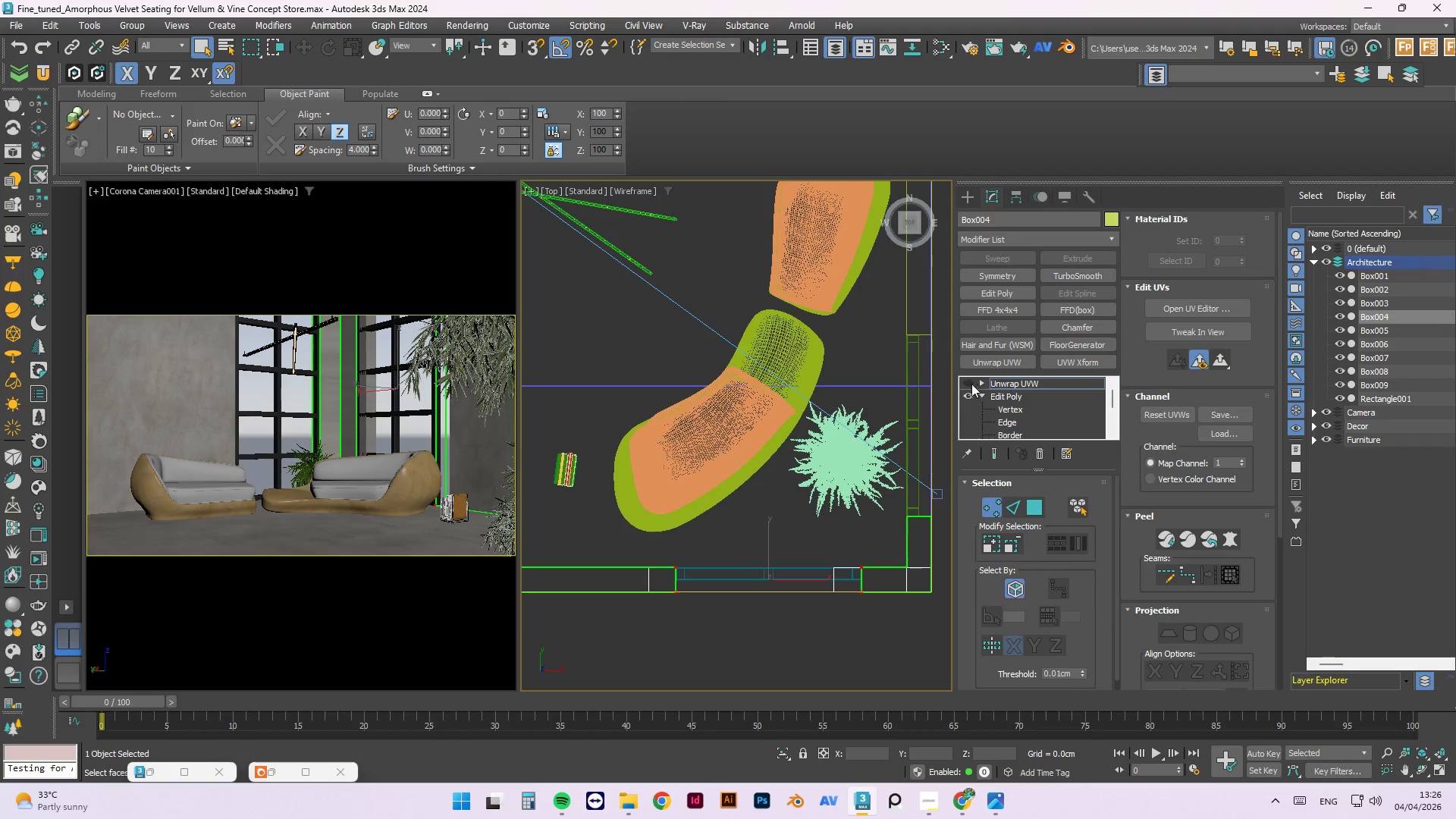 
left_click([966, 384])
 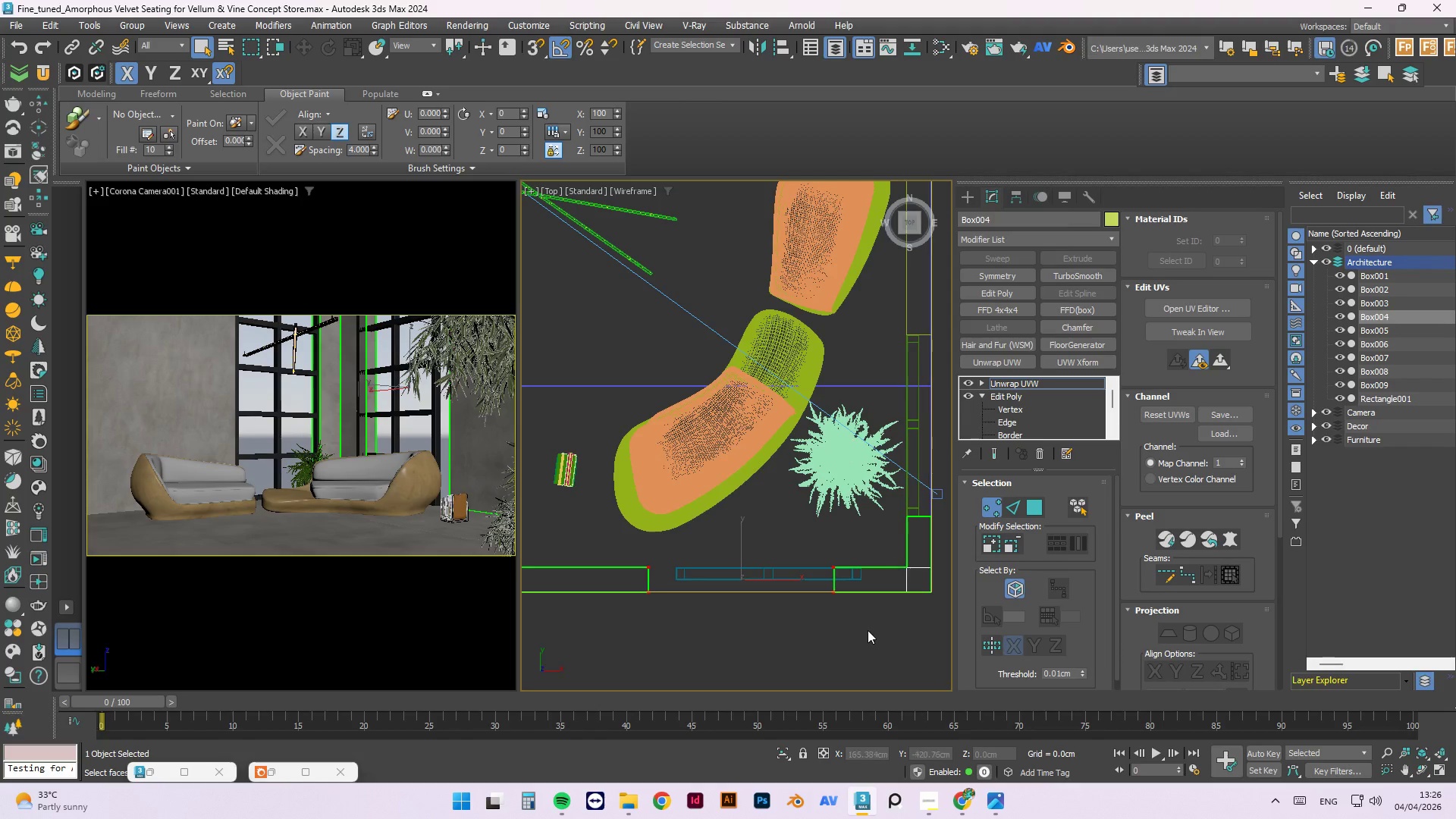 
left_click([861, 642])
 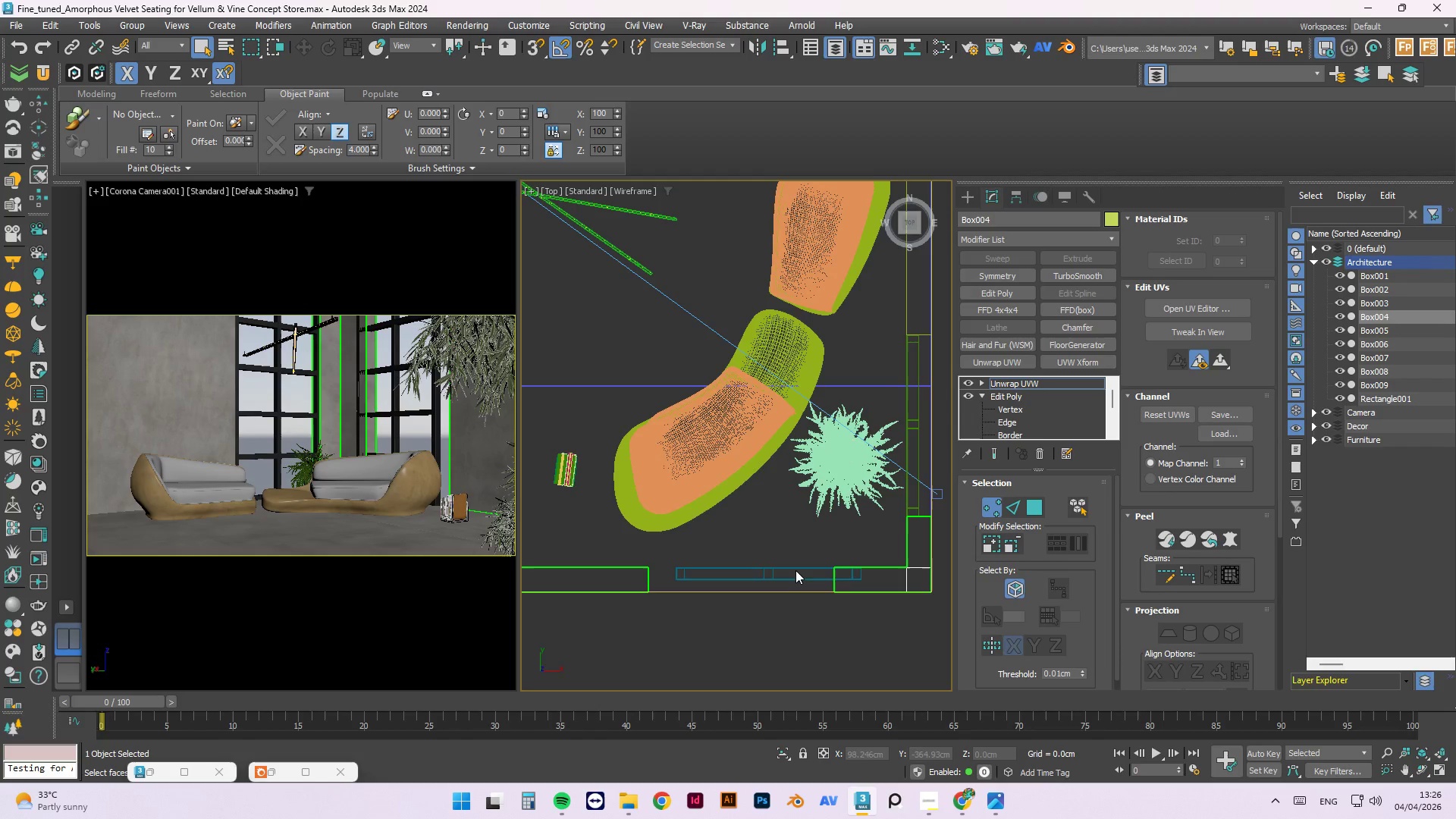 
left_click([788, 578])
 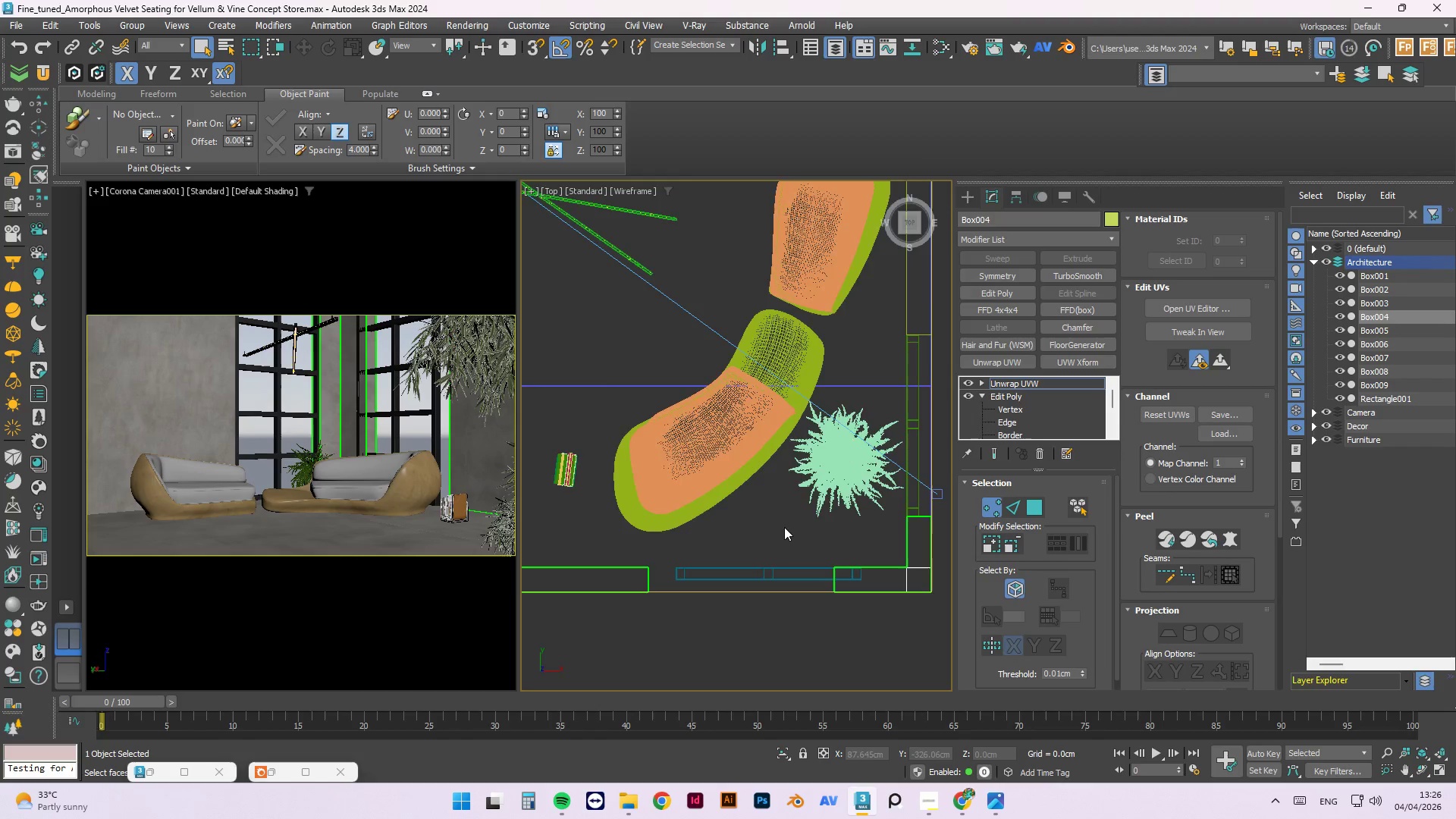 
right_click([806, 534])
 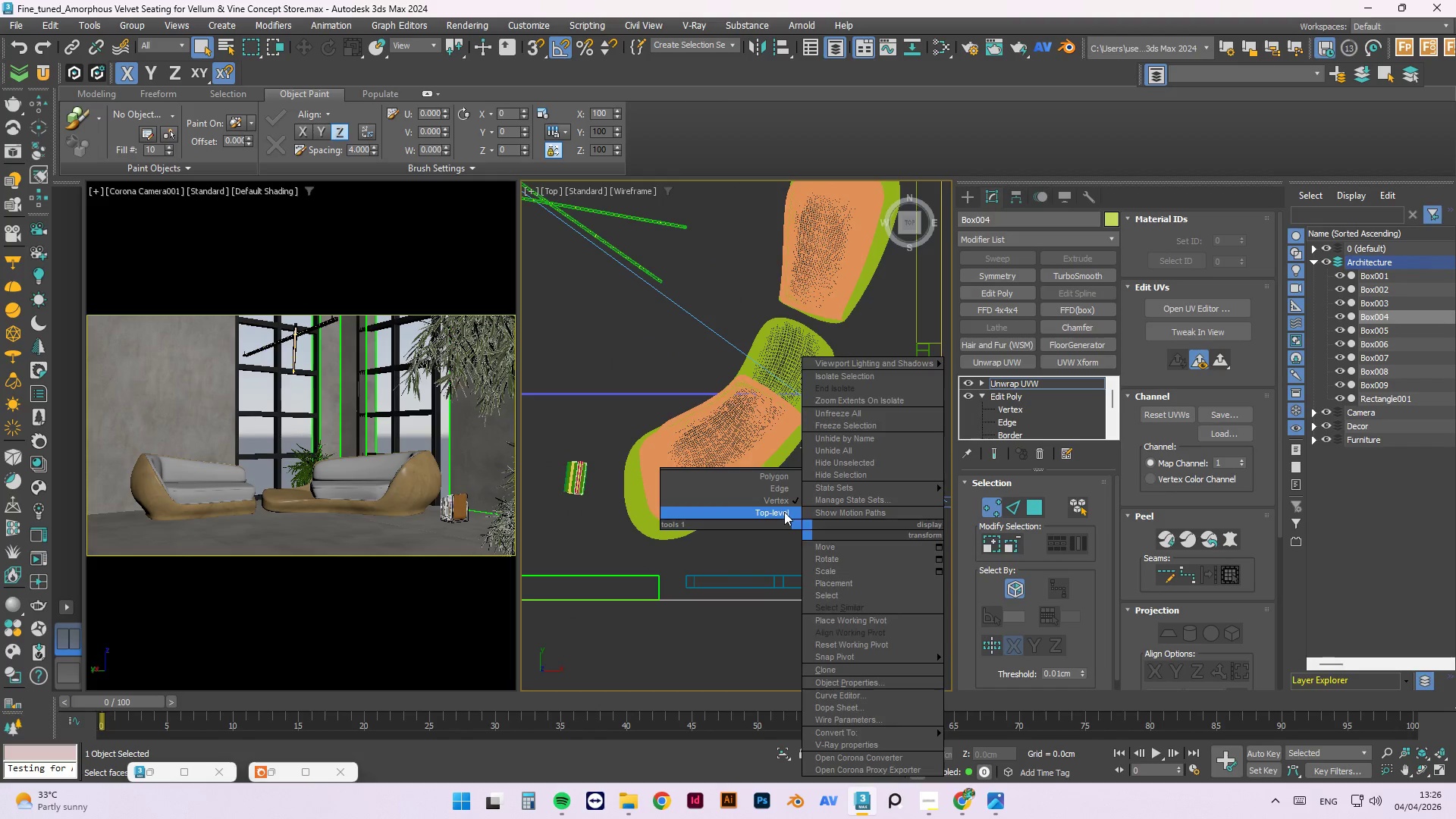 
scroll: coordinate [806, 539], scroll_direction: none, amount: 0.0
 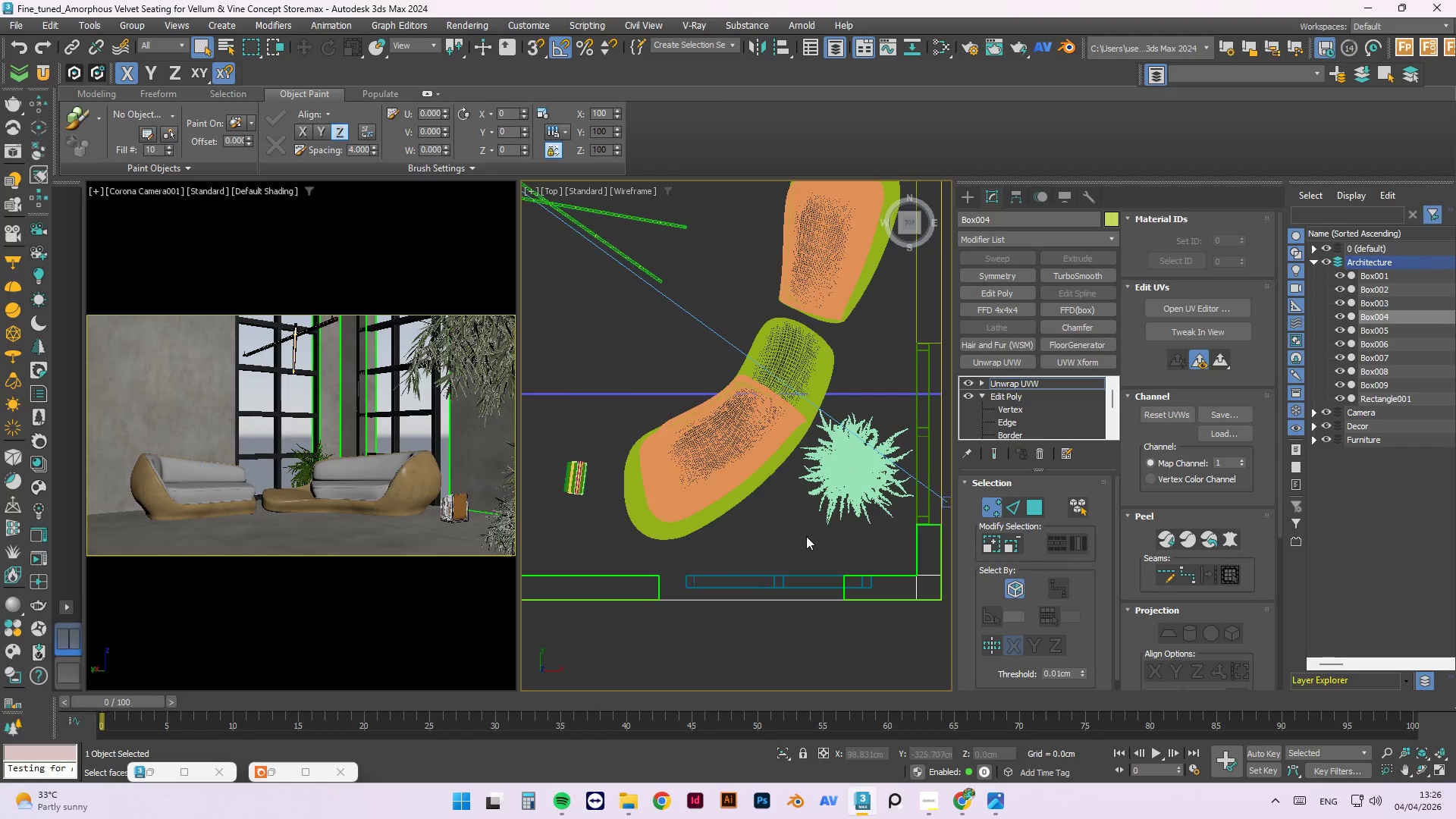 
left_click([784, 512])
 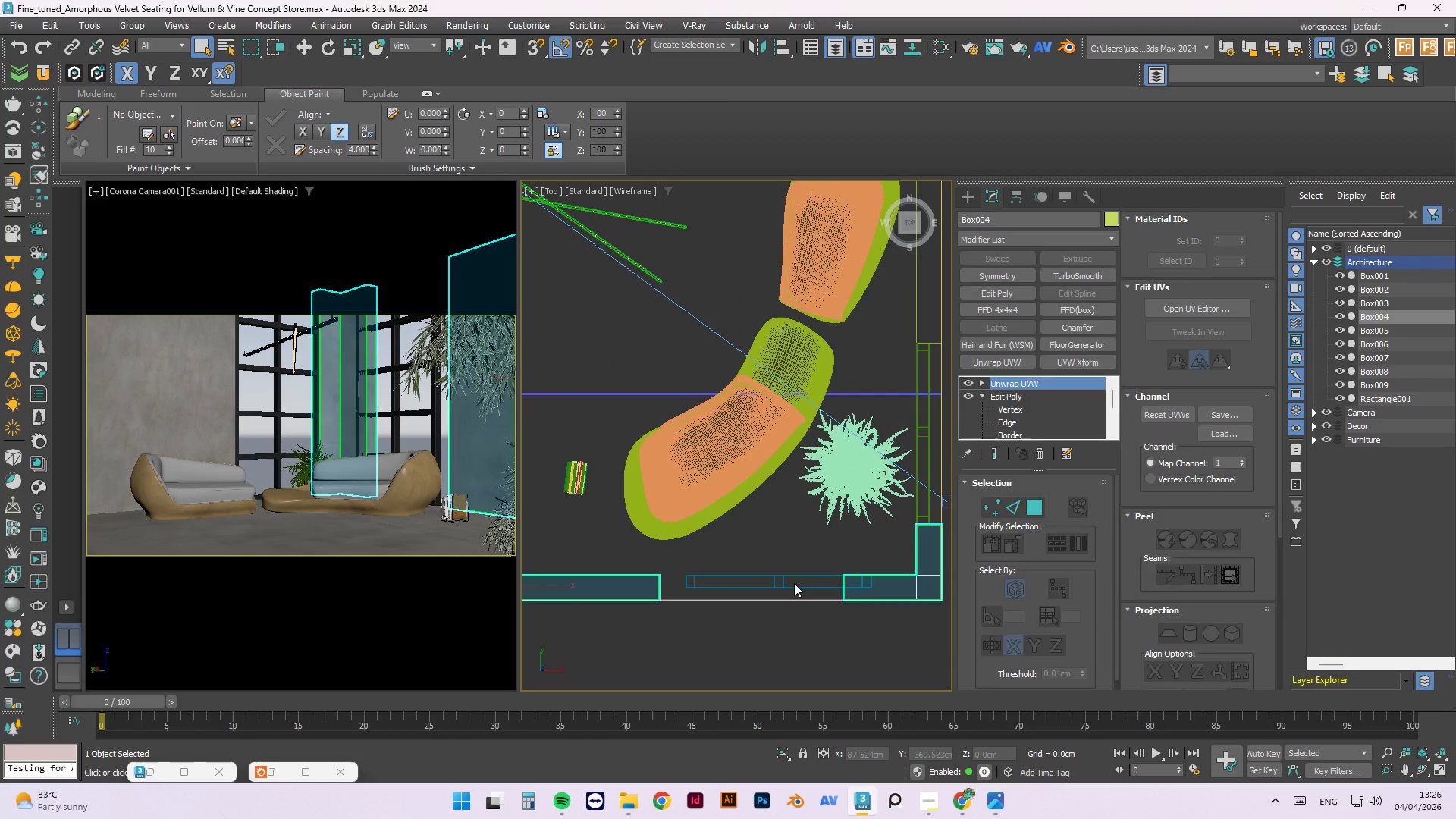 
double_click([784, 584])
 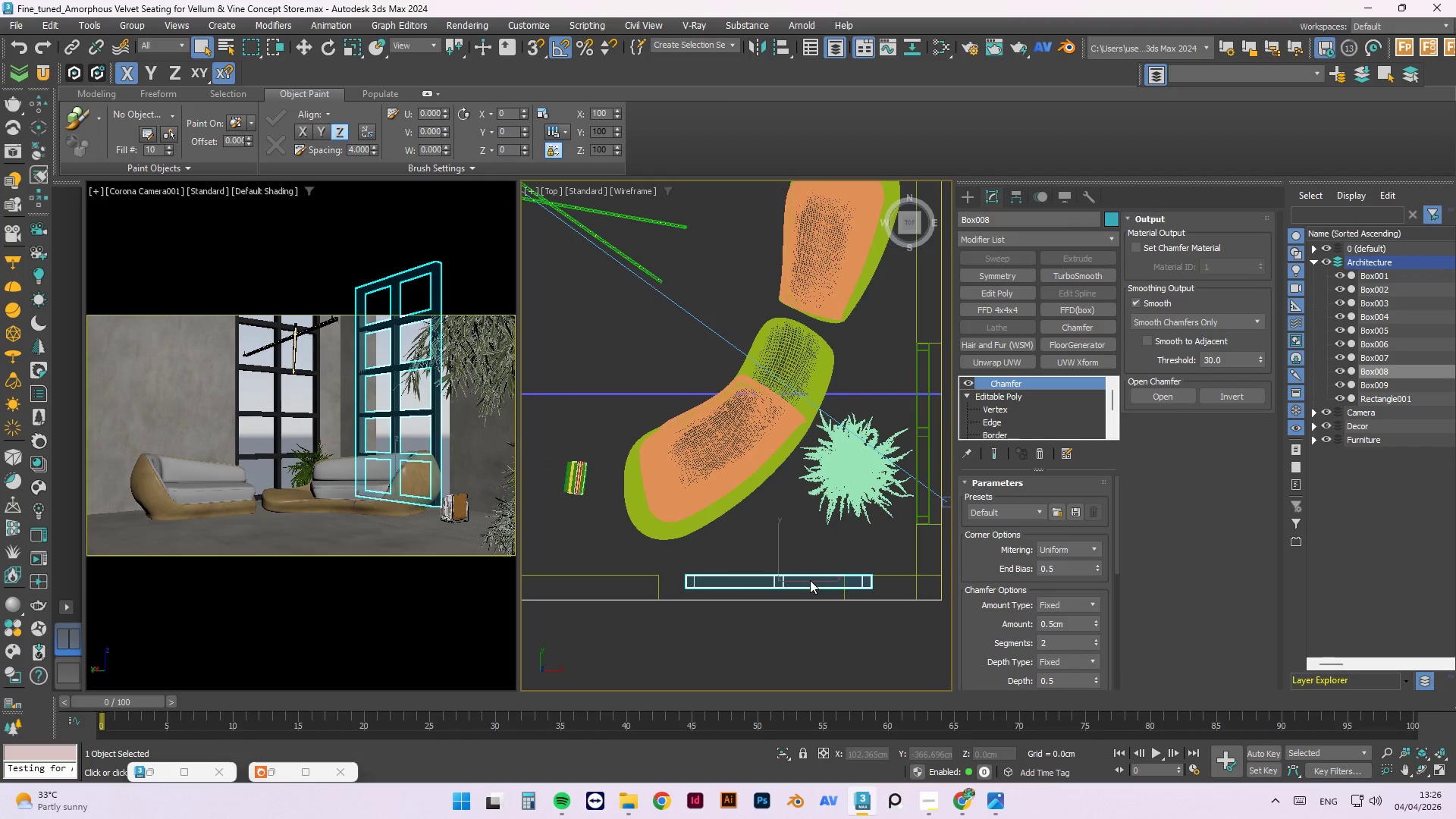 
key(W)
 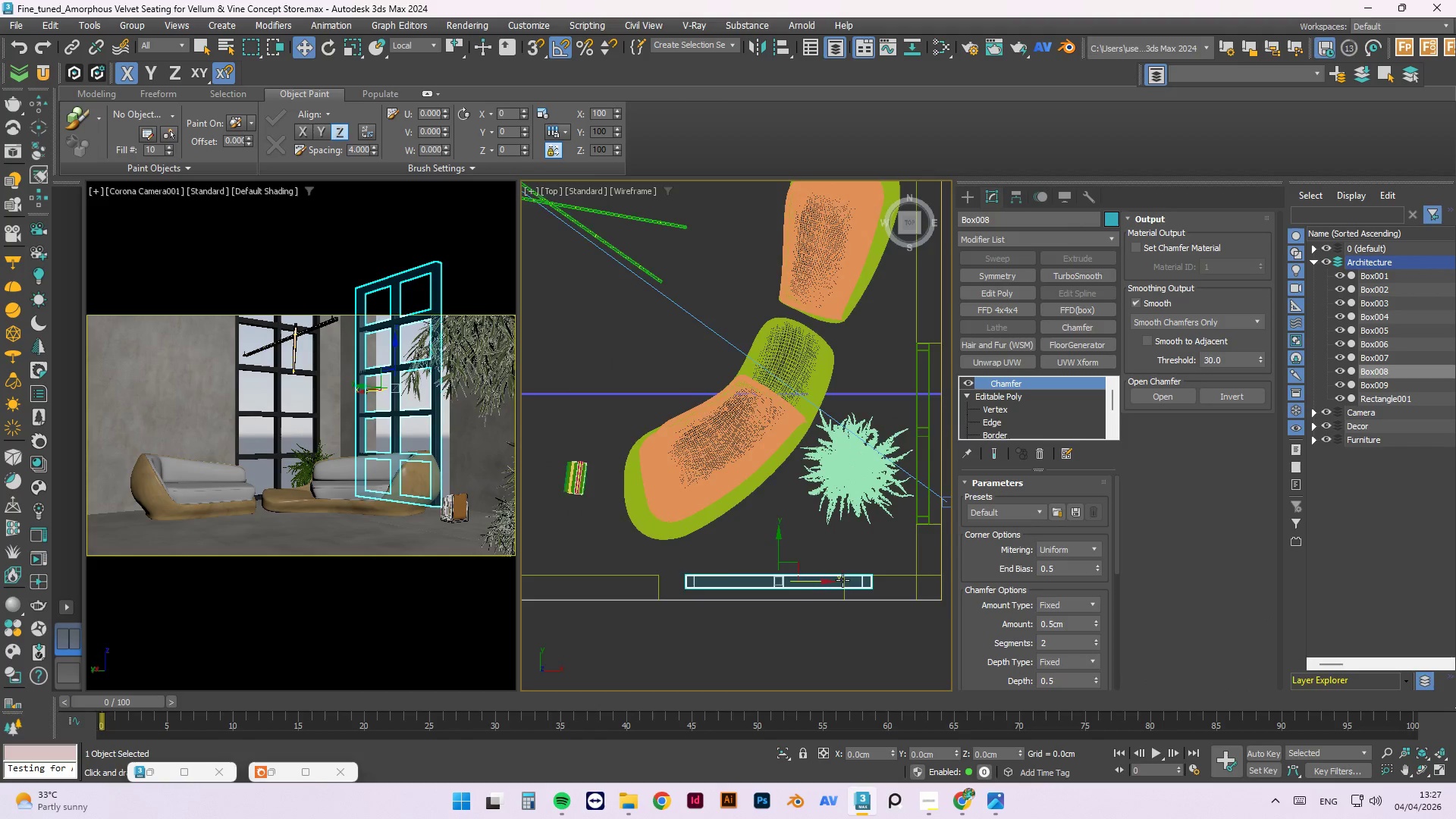 
scroll: coordinate [816, 584], scroll_direction: up, amount: 2.0
 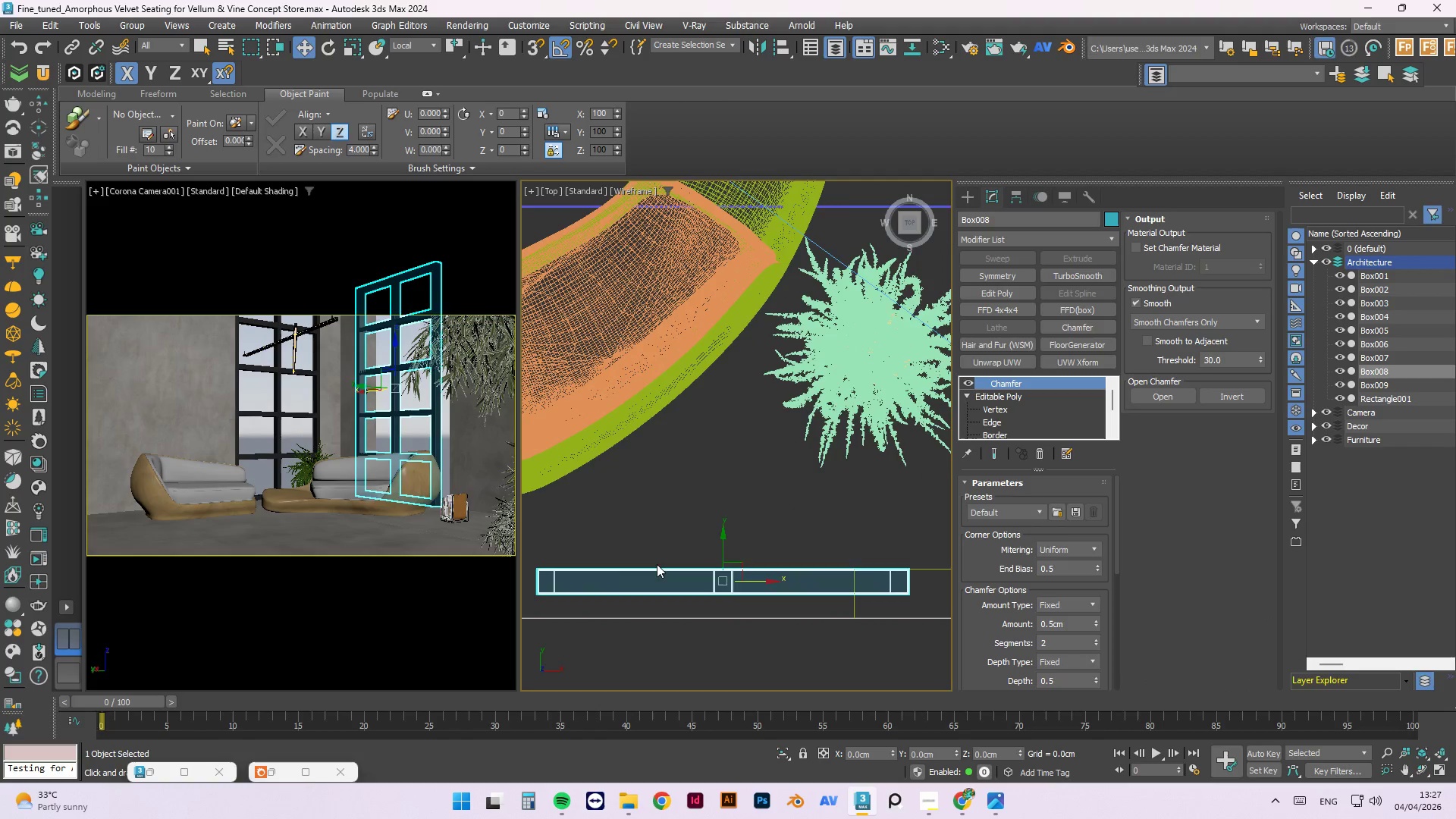 
scroll: coordinate [830, 520], scroll_direction: down, amount: 1.0
 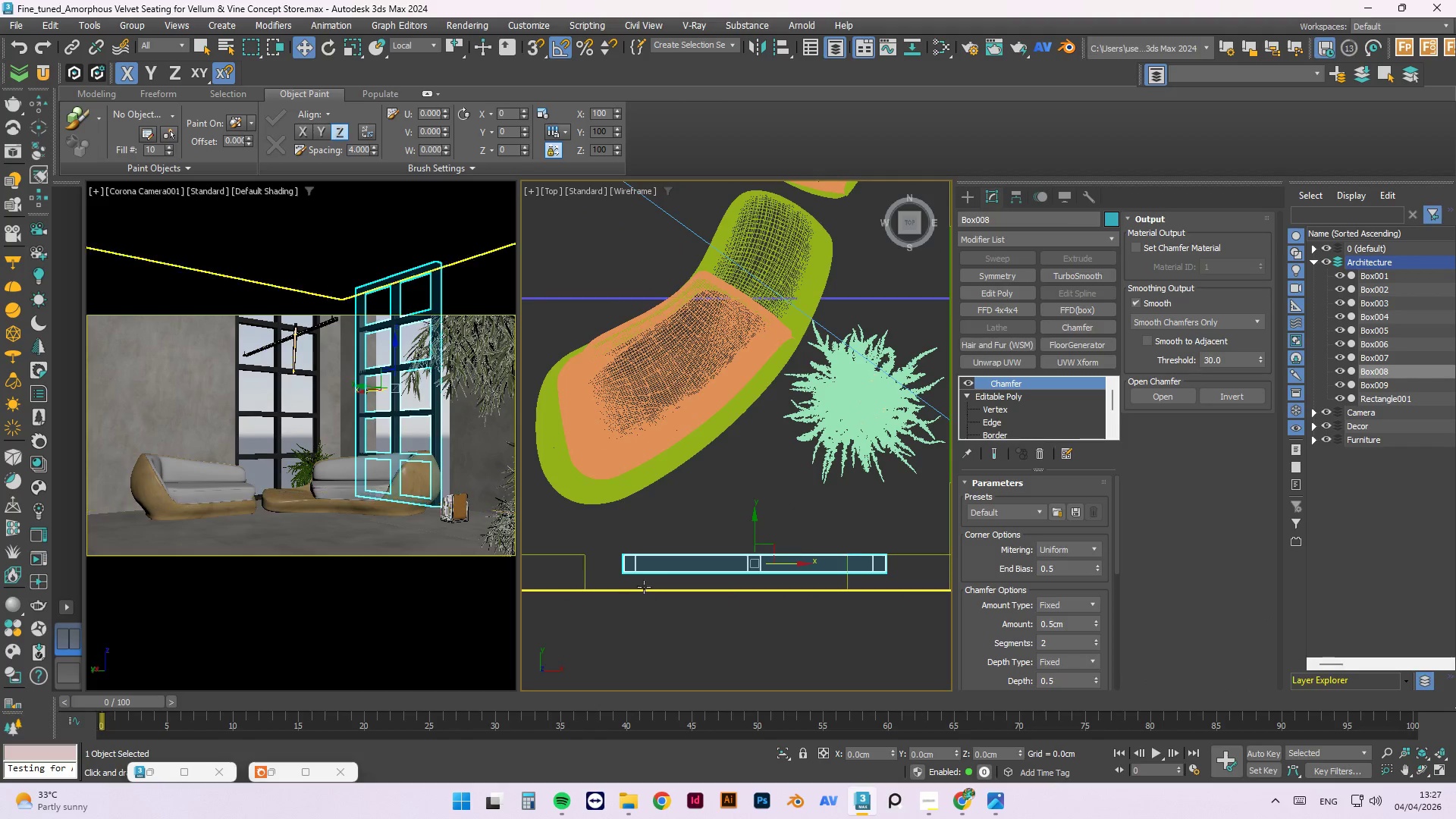 
scroll: coordinate [656, 524], scroll_direction: up, amount: 4.0
 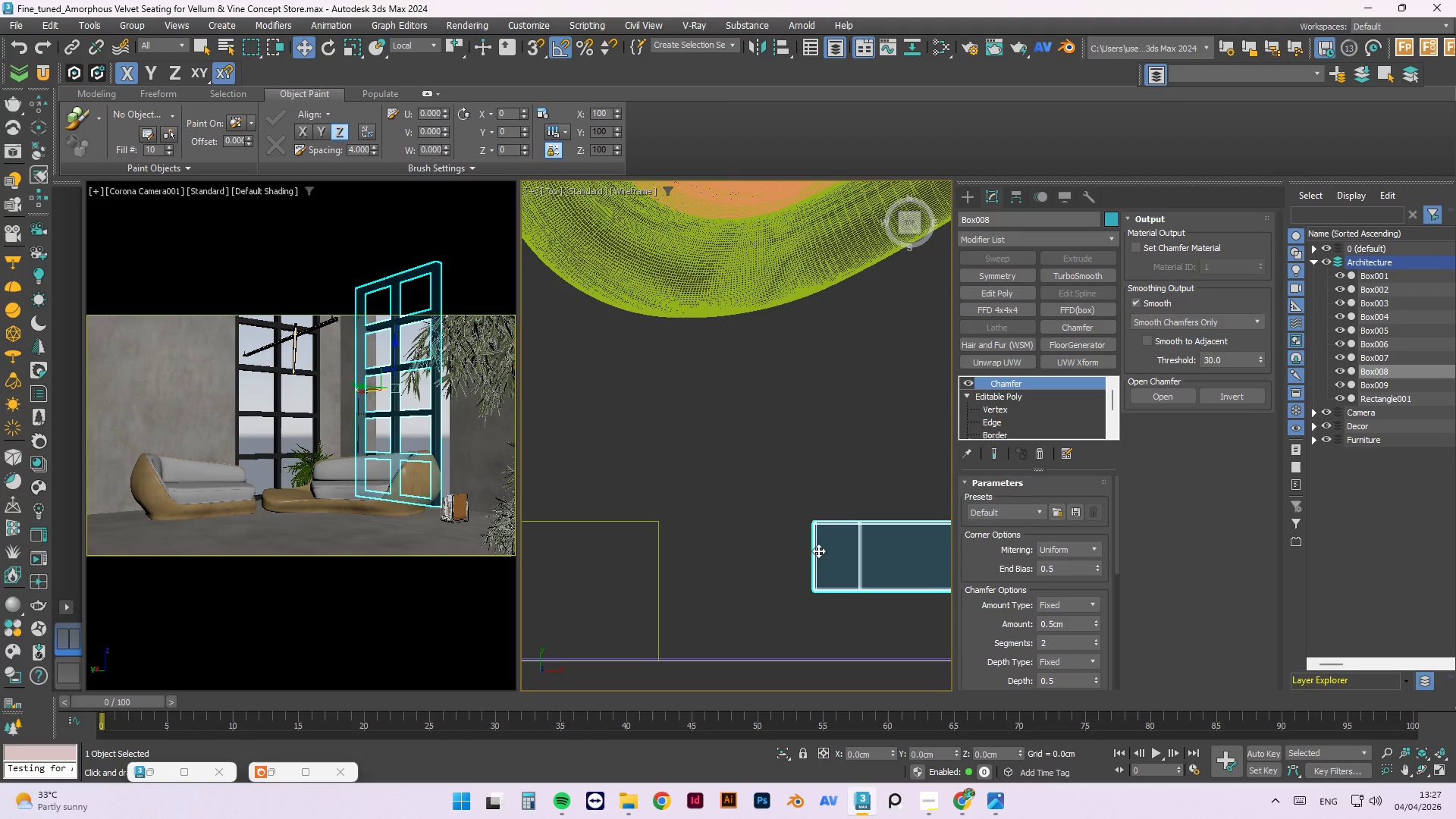 
left_click_drag(start_coordinate=[814, 551], to_coordinate=[886, 526])
 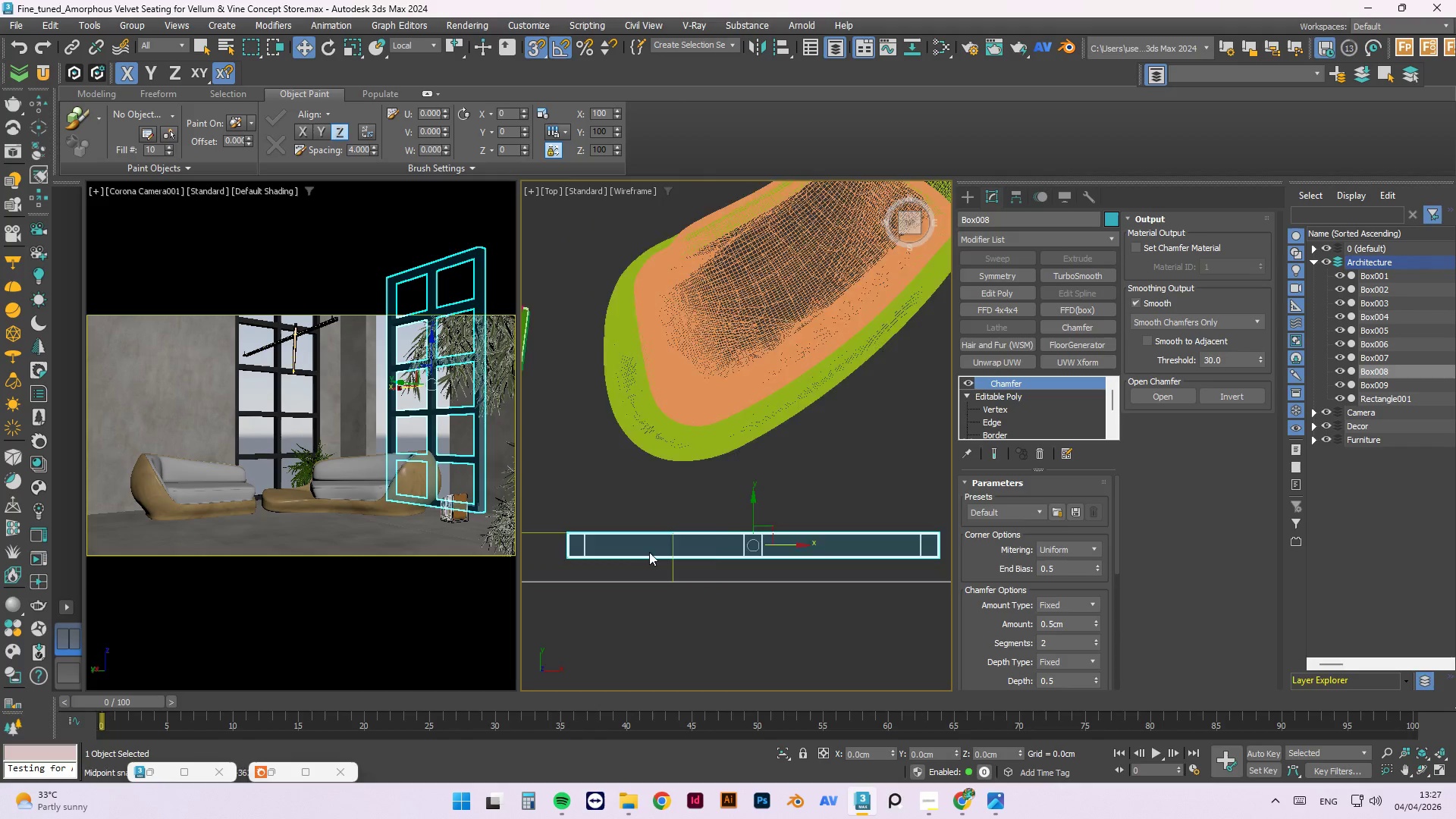 
key(S)
 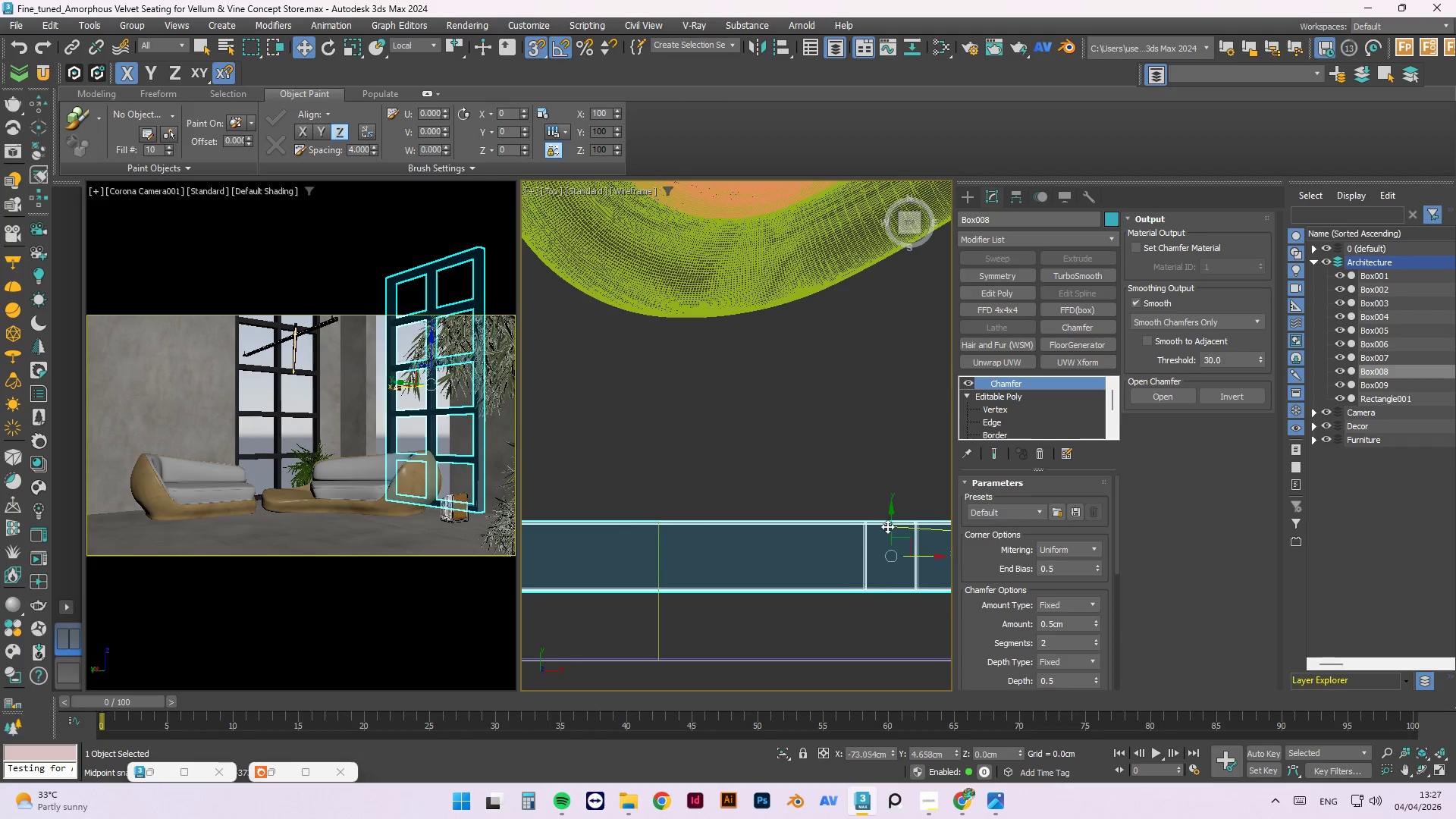 
scroll: coordinate [817, 560], scroll_direction: down, amount: 4.0
 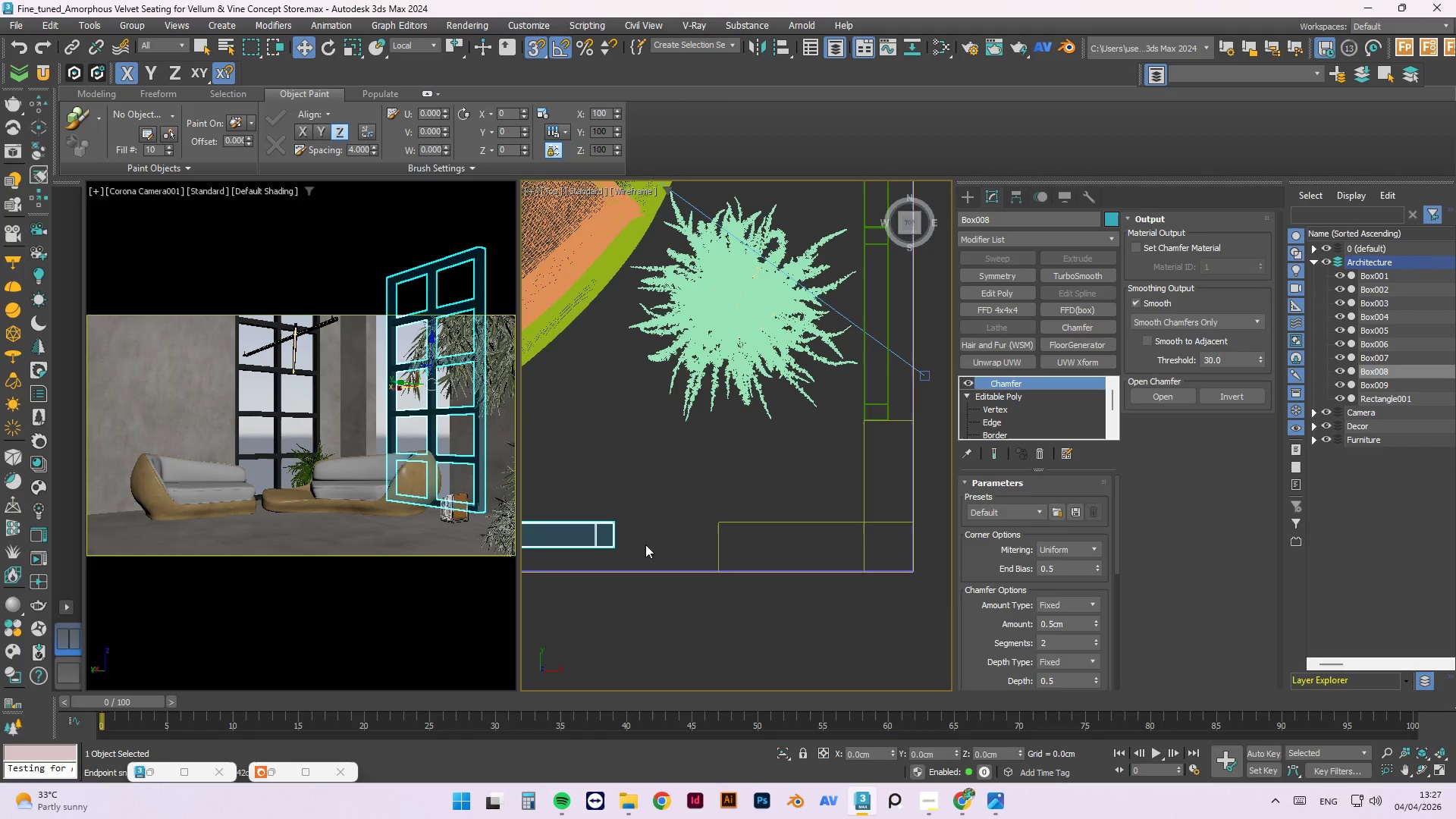 
scroll: coordinate [616, 537], scroll_direction: up, amount: 3.0
 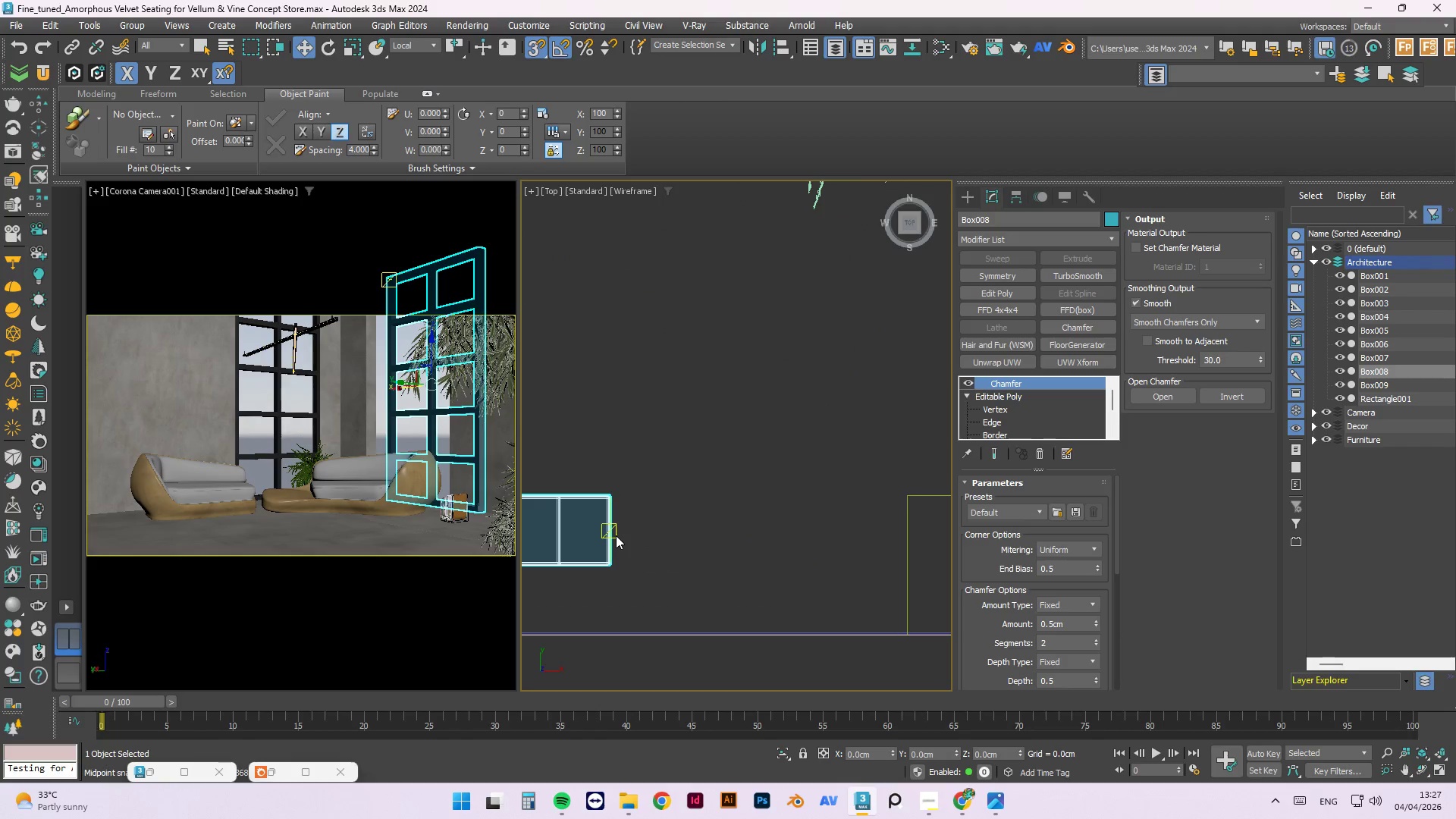 
left_click_drag(start_coordinate=[612, 529], to_coordinate=[755, 510])
 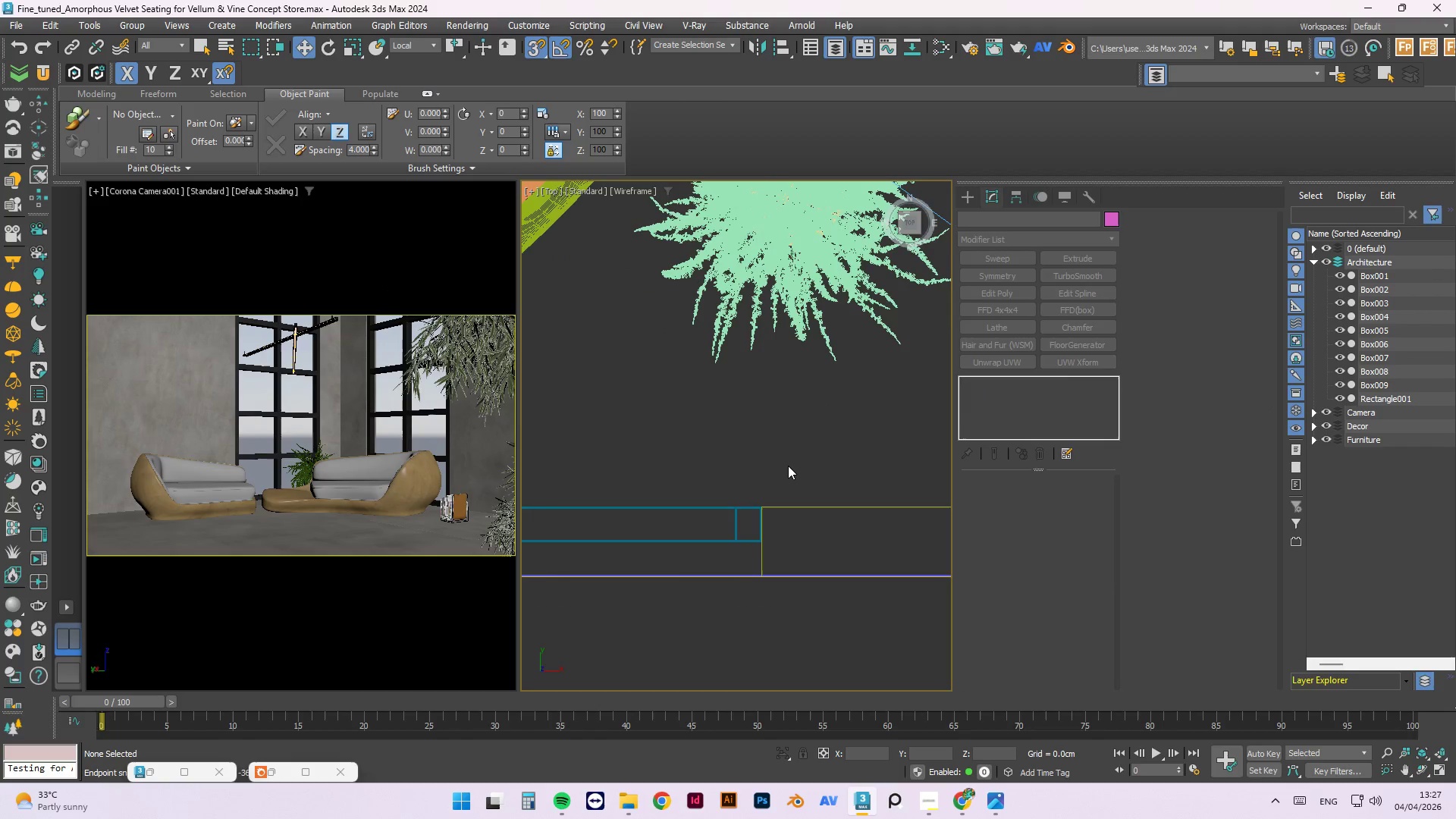 
scroll: coordinate [612, 529], scroll_direction: up, amount: 1.0
 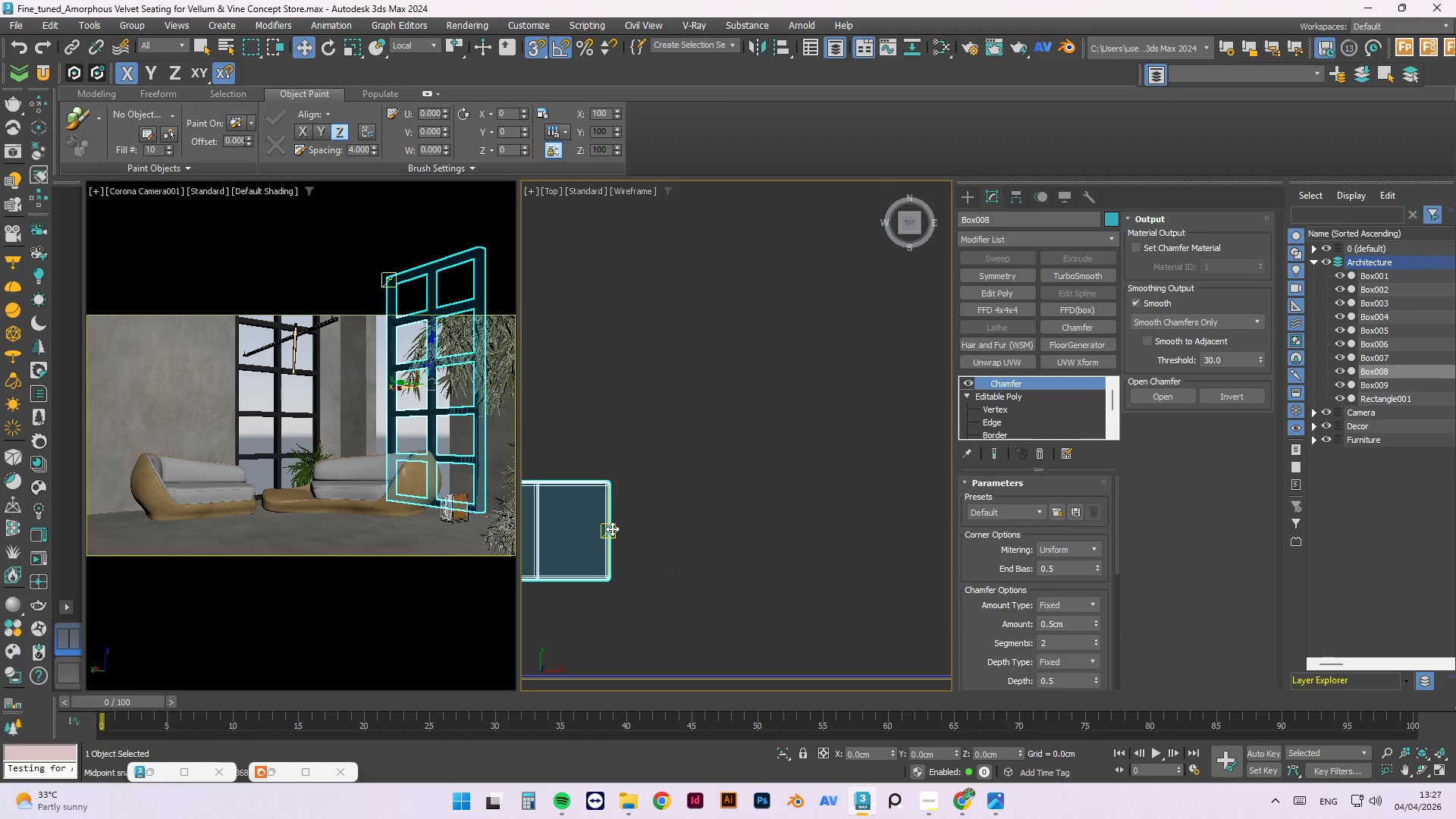 
scroll: coordinate [615, 520], scroll_direction: down, amount: 3.0
 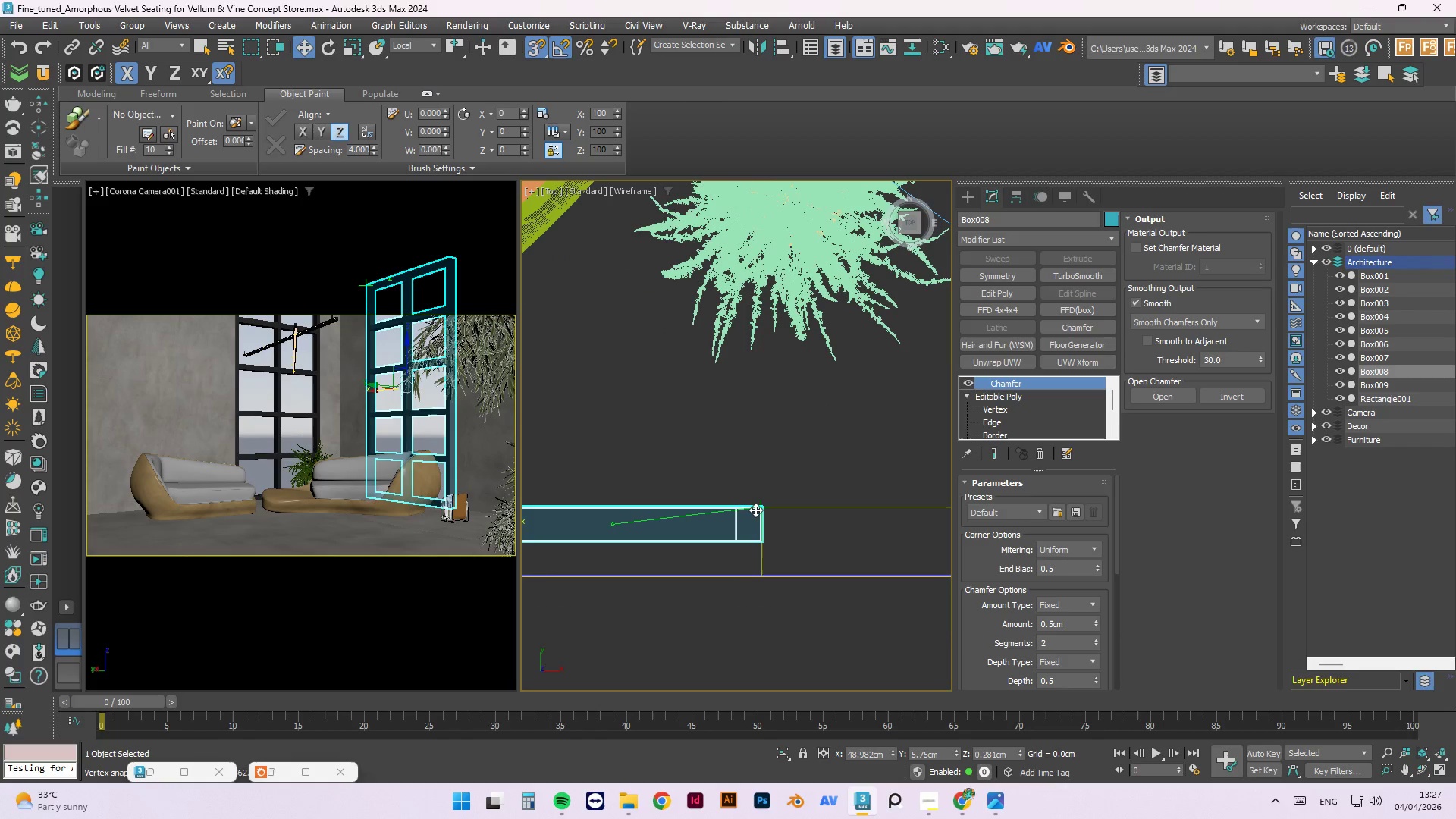 
left_click([788, 466])
 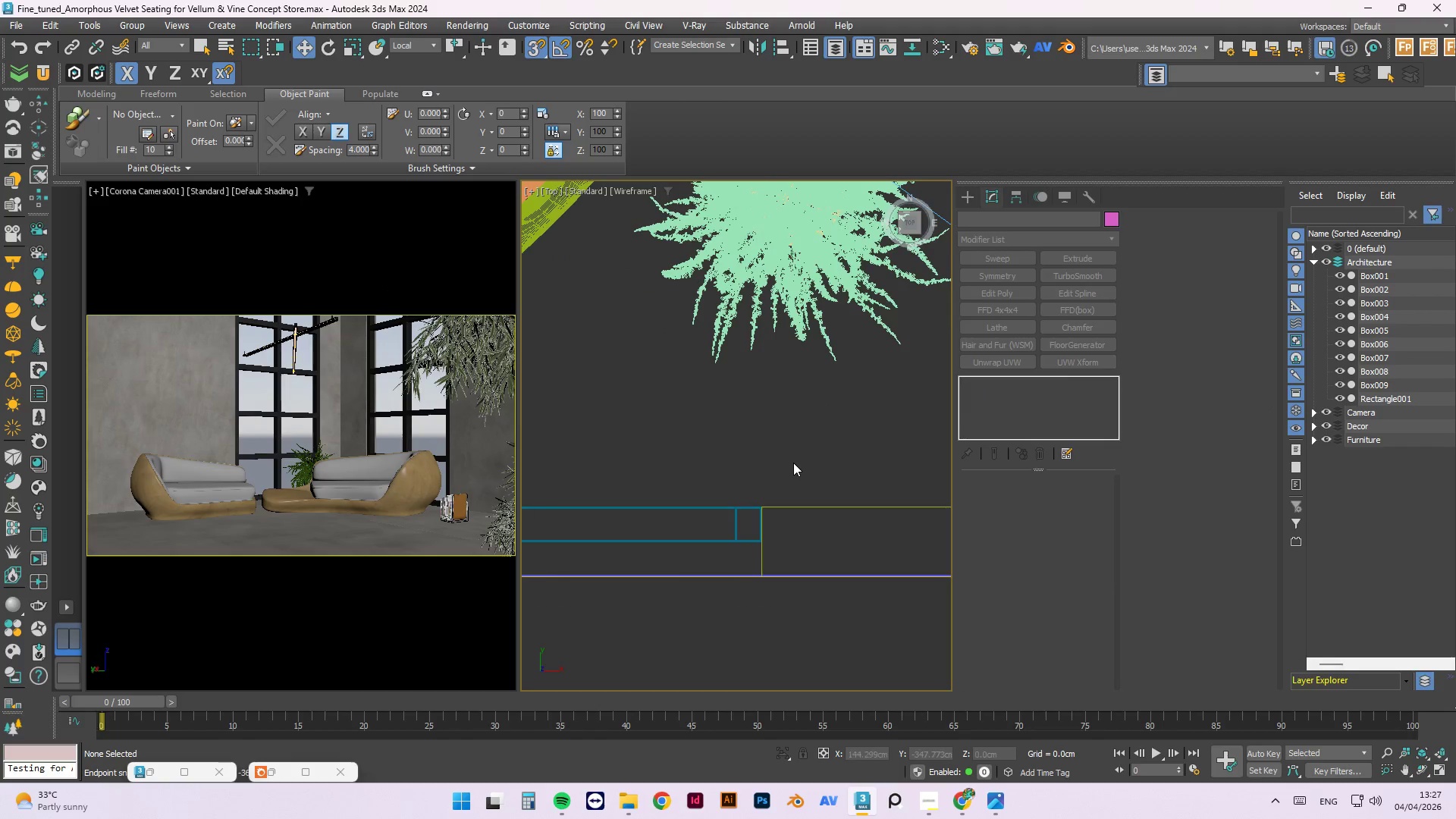 
left_click([785, 578])
 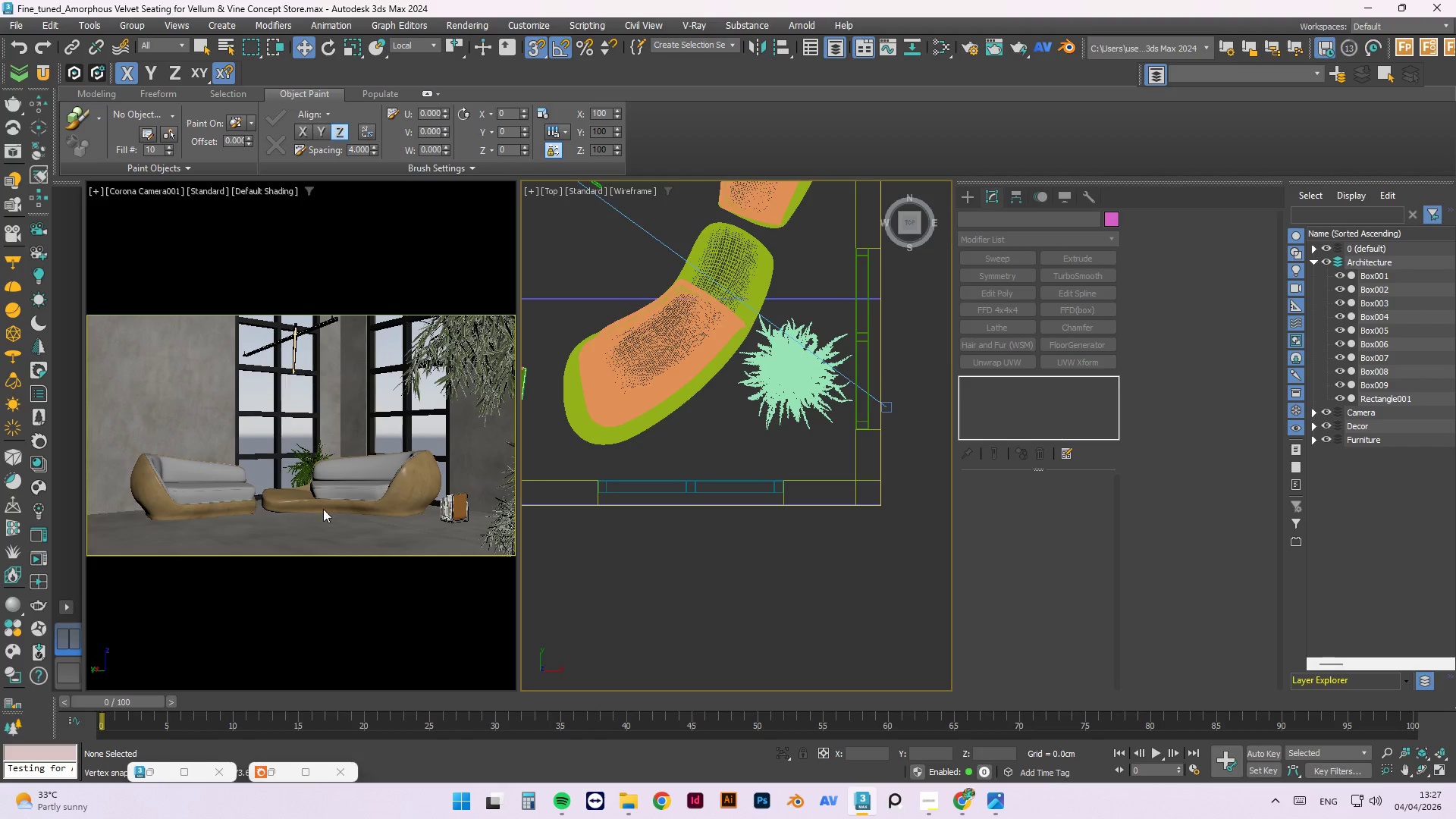 
scroll: coordinate [796, 467], scroll_direction: down, amount: 3.0
 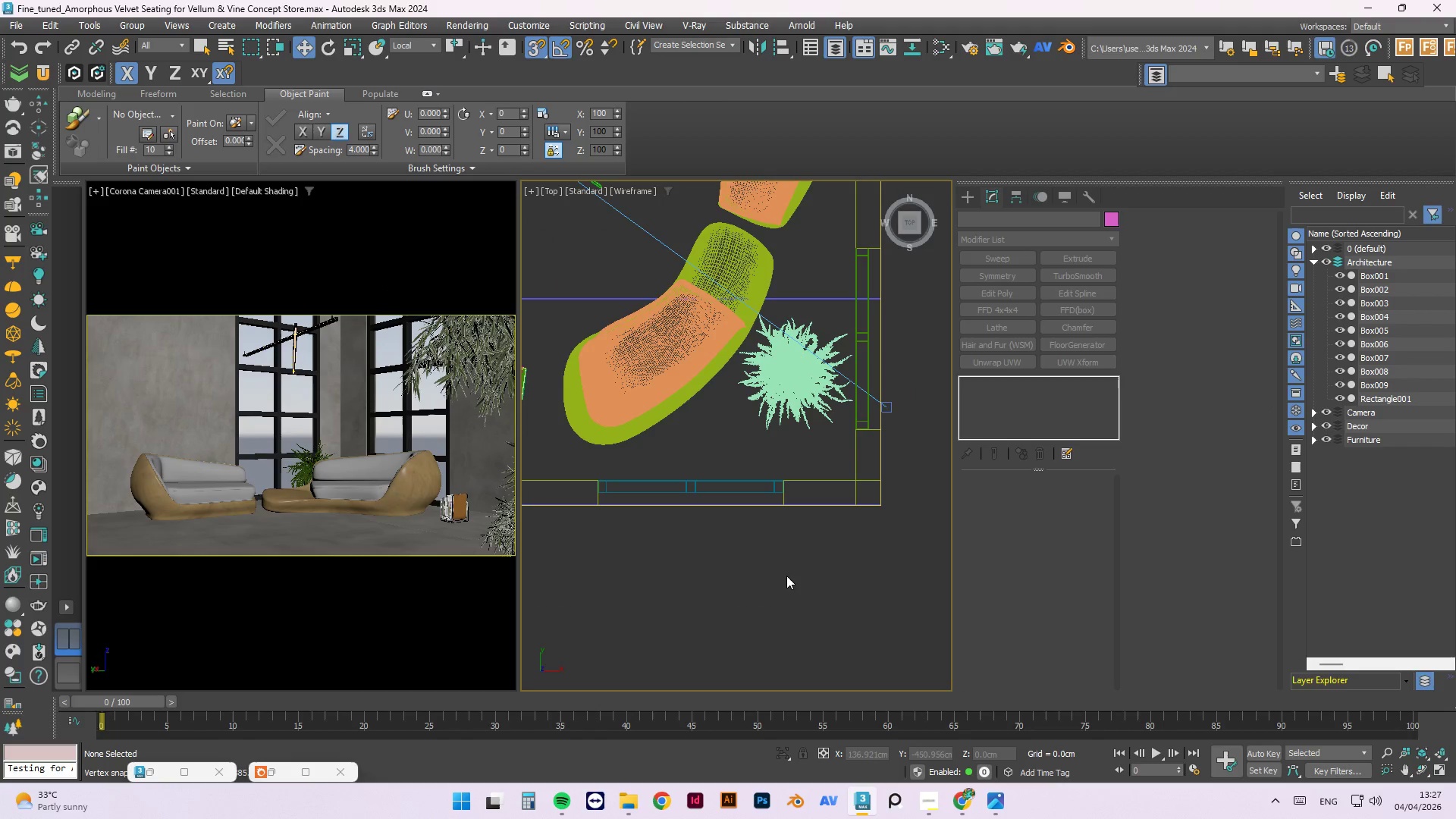 
scroll: coordinate [844, 371], scroll_direction: none, amount: 0.0
 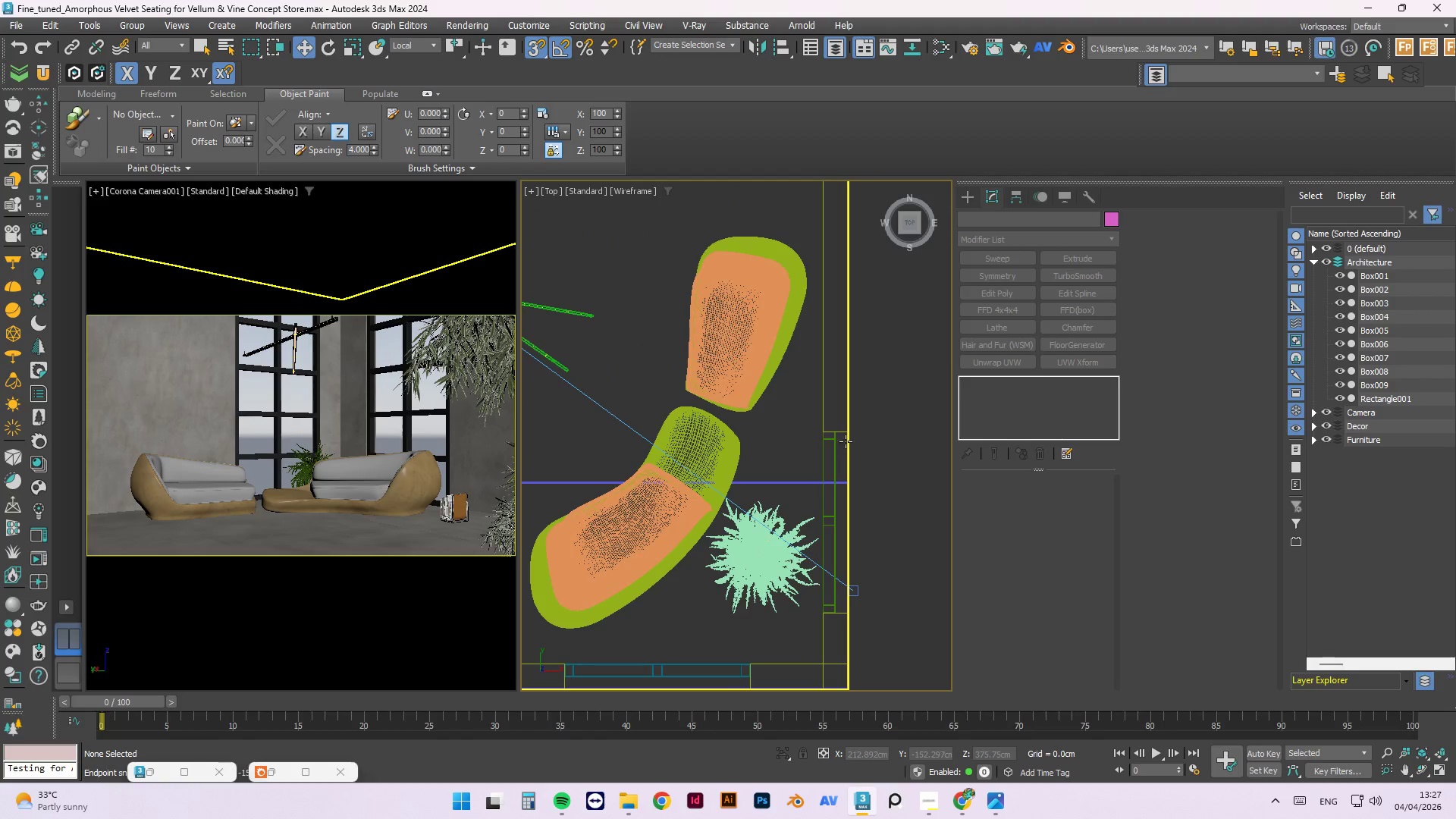 
scroll: coordinate [846, 430], scroll_direction: up, amount: 2.0
 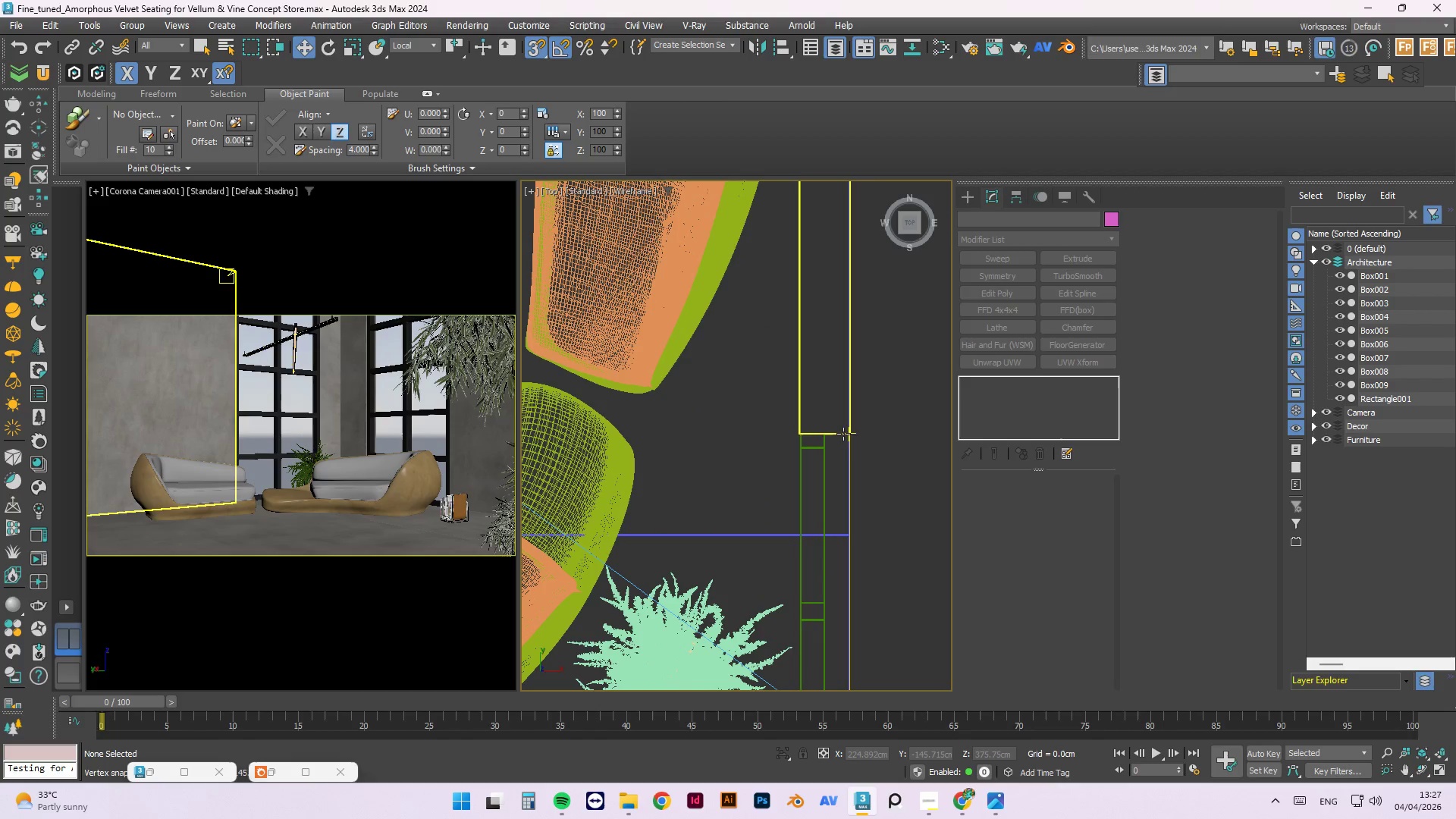 
left_click([840, 433])
 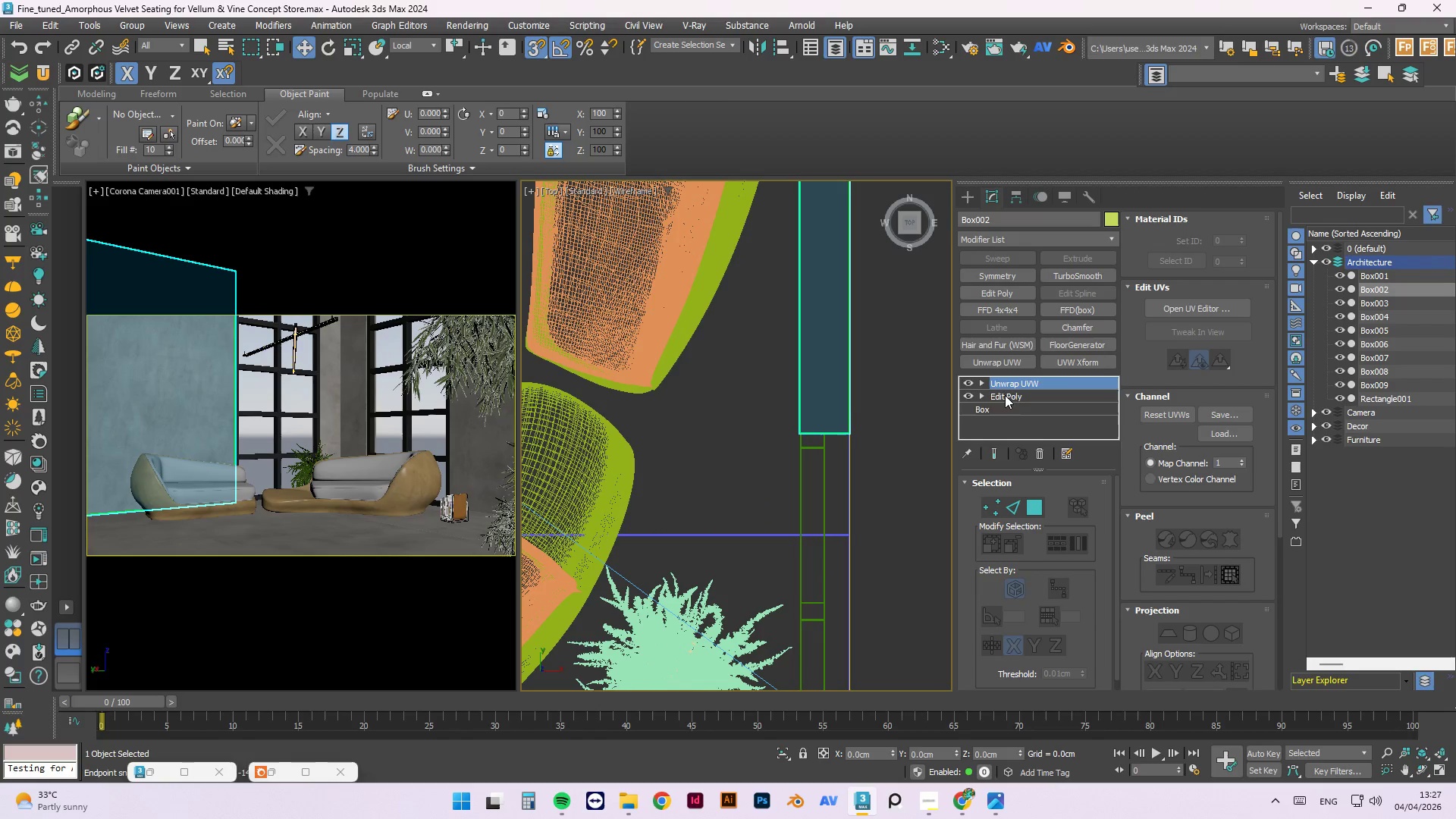 
left_click([980, 397])
 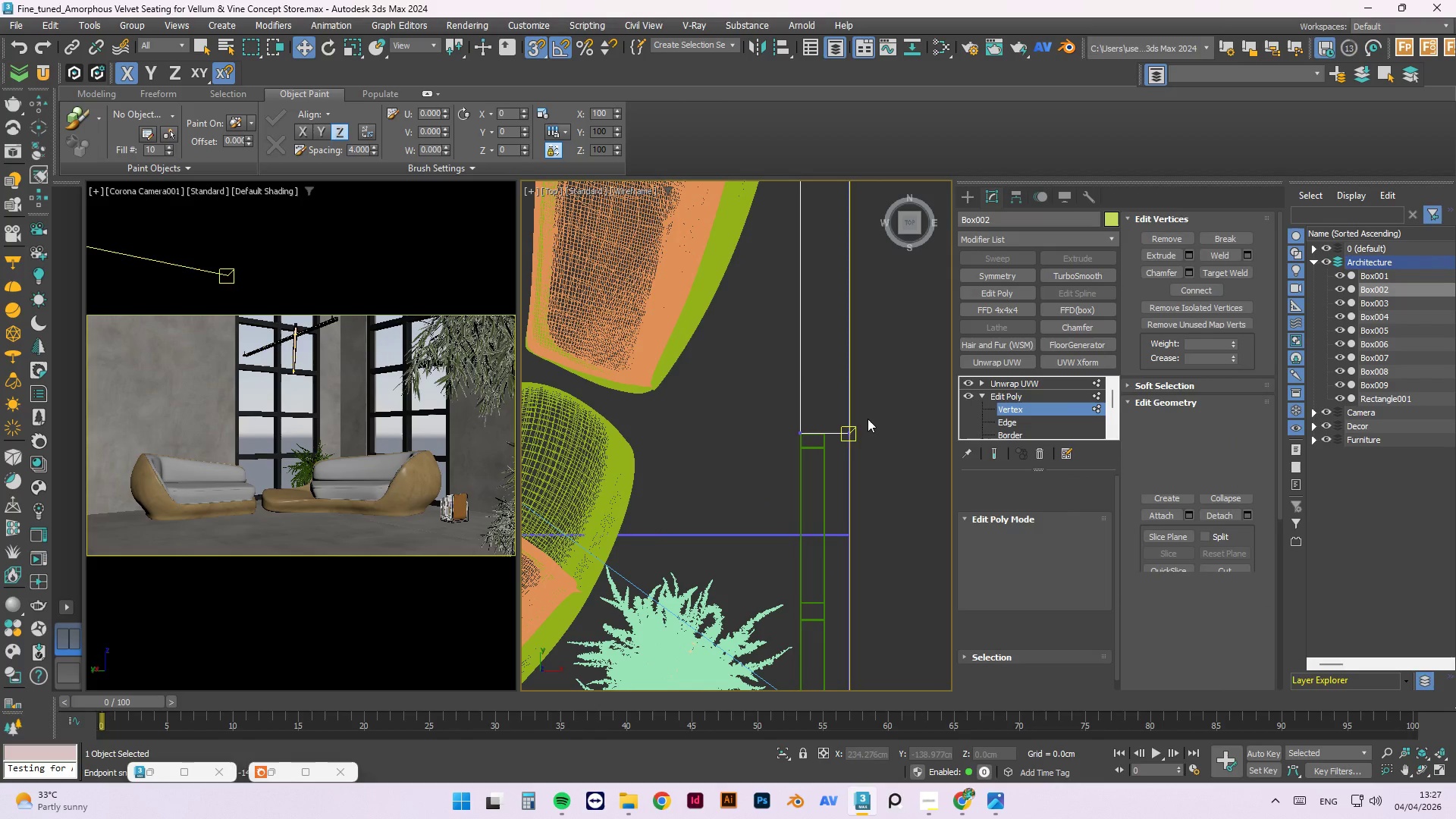 
left_click_drag(start_coordinate=[889, 399], to_coordinate=[767, 454])
 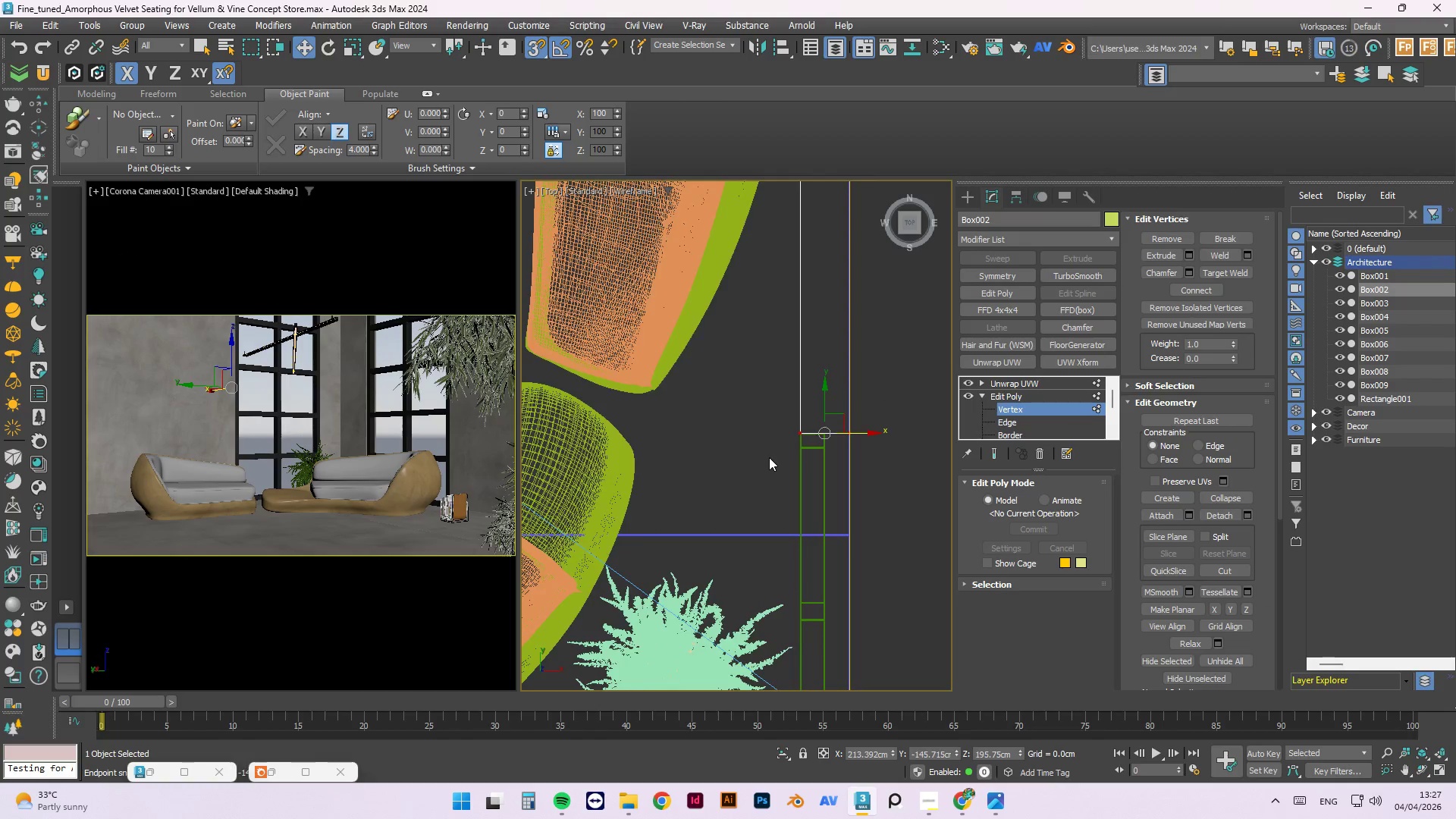 
scroll: coordinate [772, 466], scroll_direction: down, amount: 2.0
 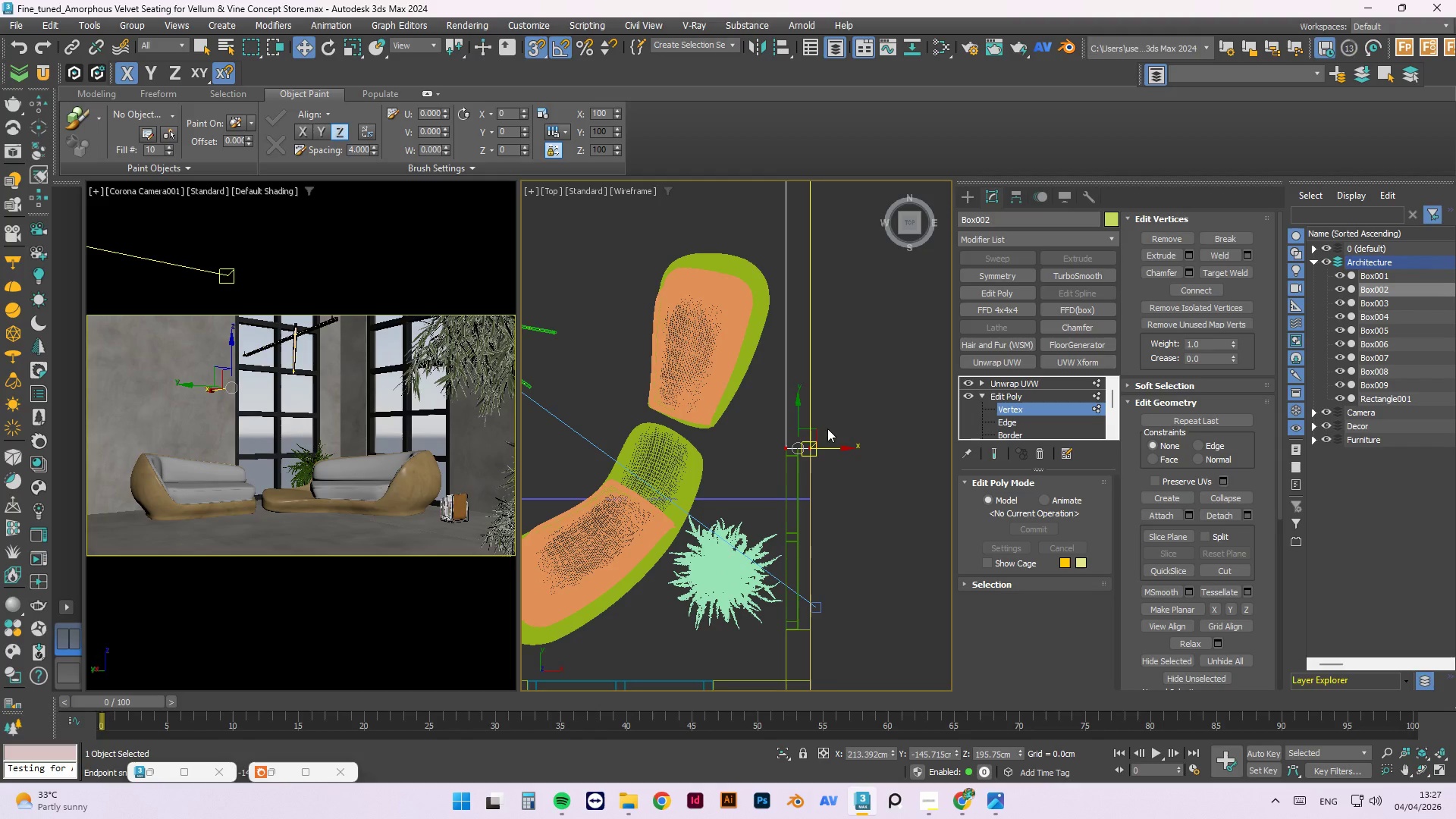 
left_click_drag(start_coordinate=[798, 409], to_coordinate=[843, 410])
 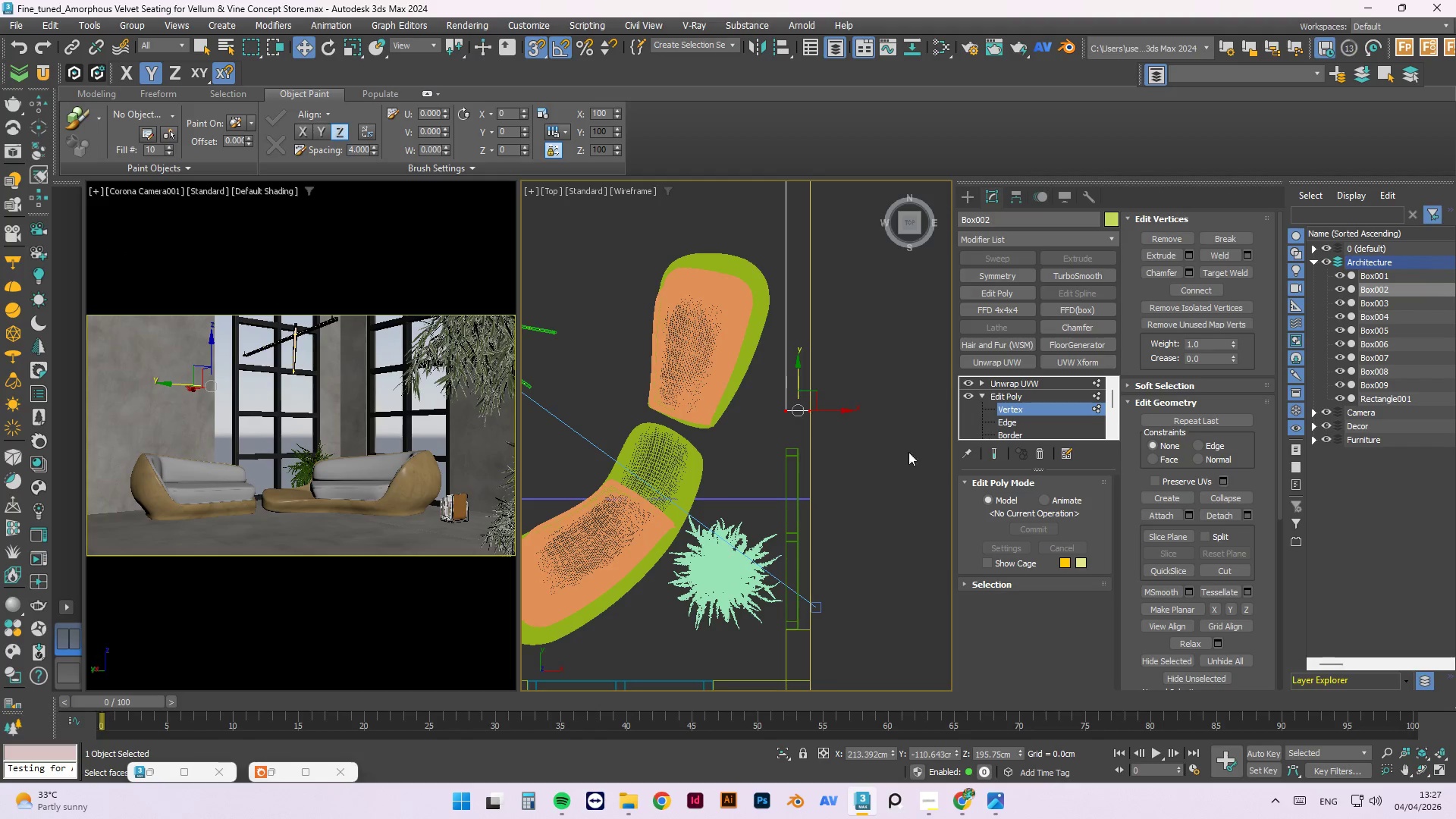 
mouse_move([893, 481])
 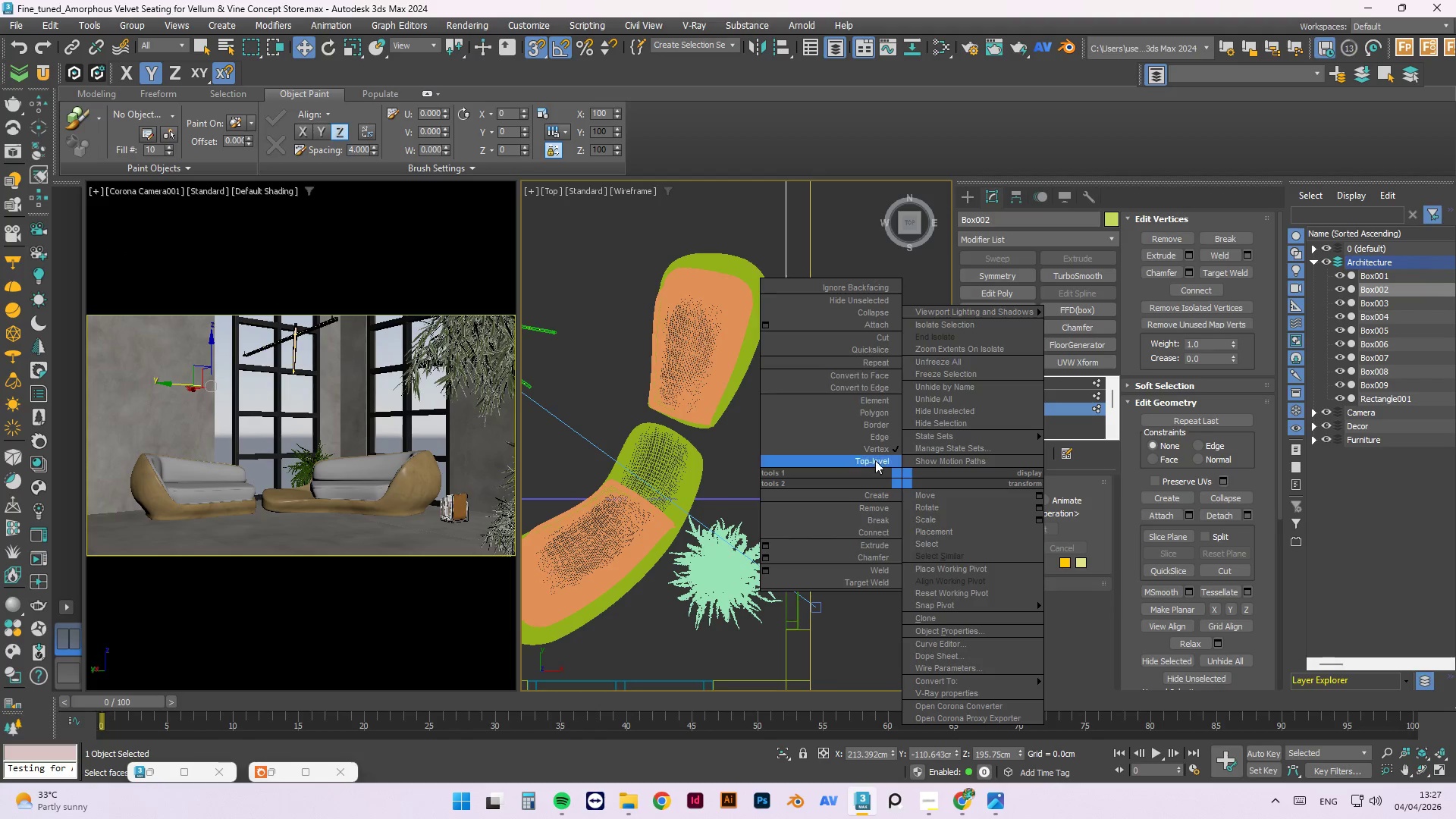 
left_click([875, 460])
 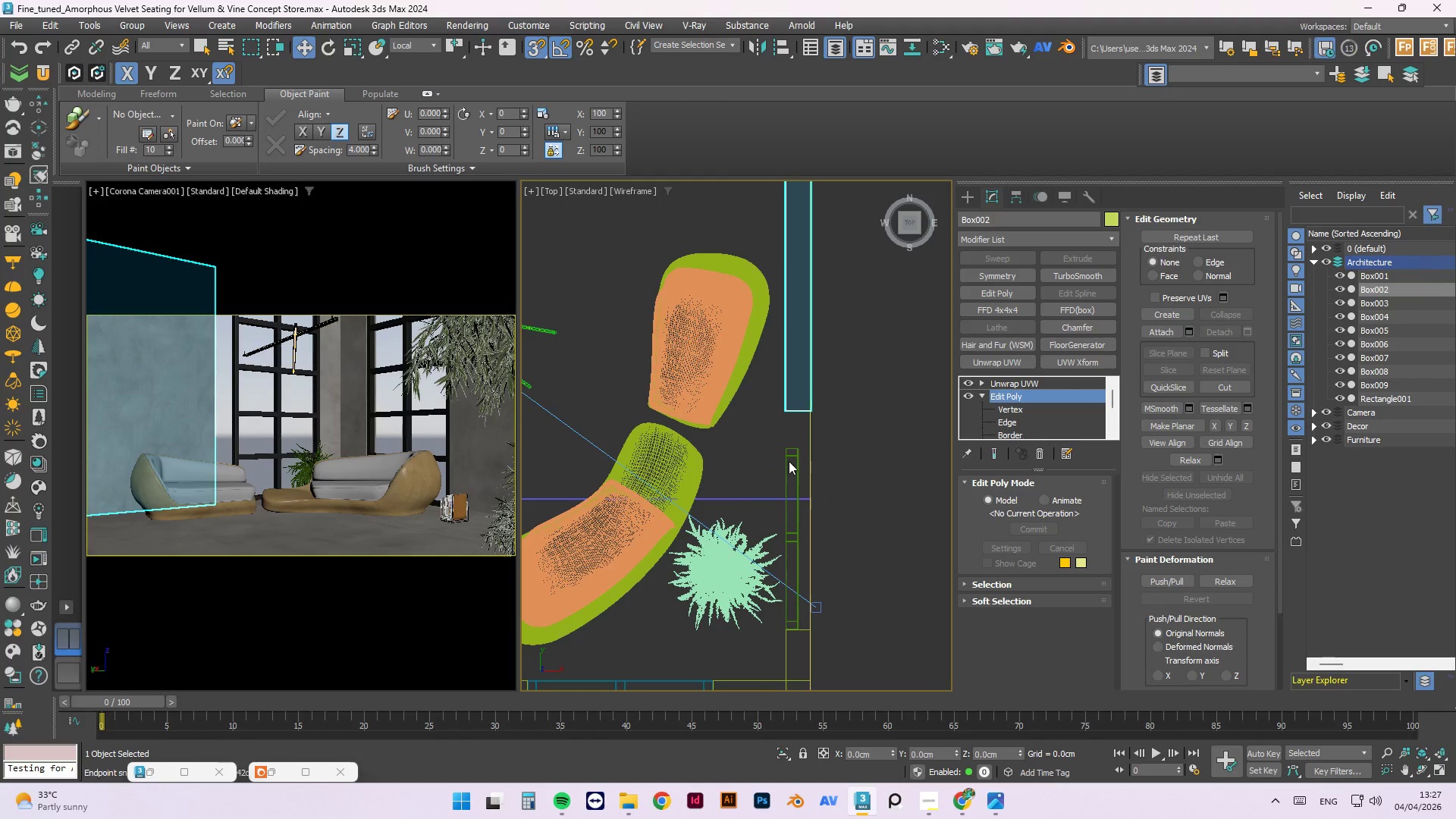 
left_click([785, 457])
 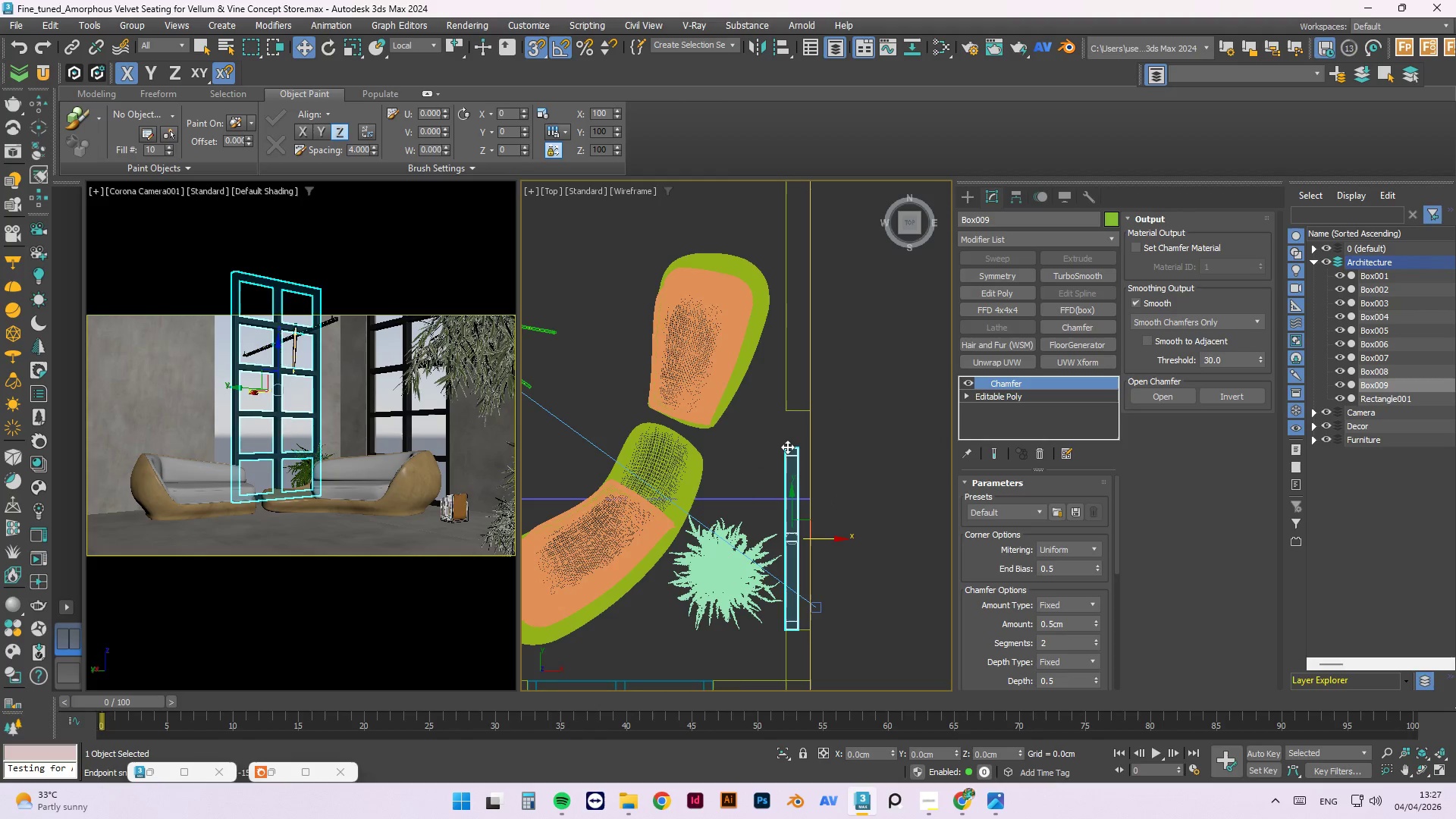 
scroll: coordinate [786, 446], scroll_direction: up, amount: 3.0
 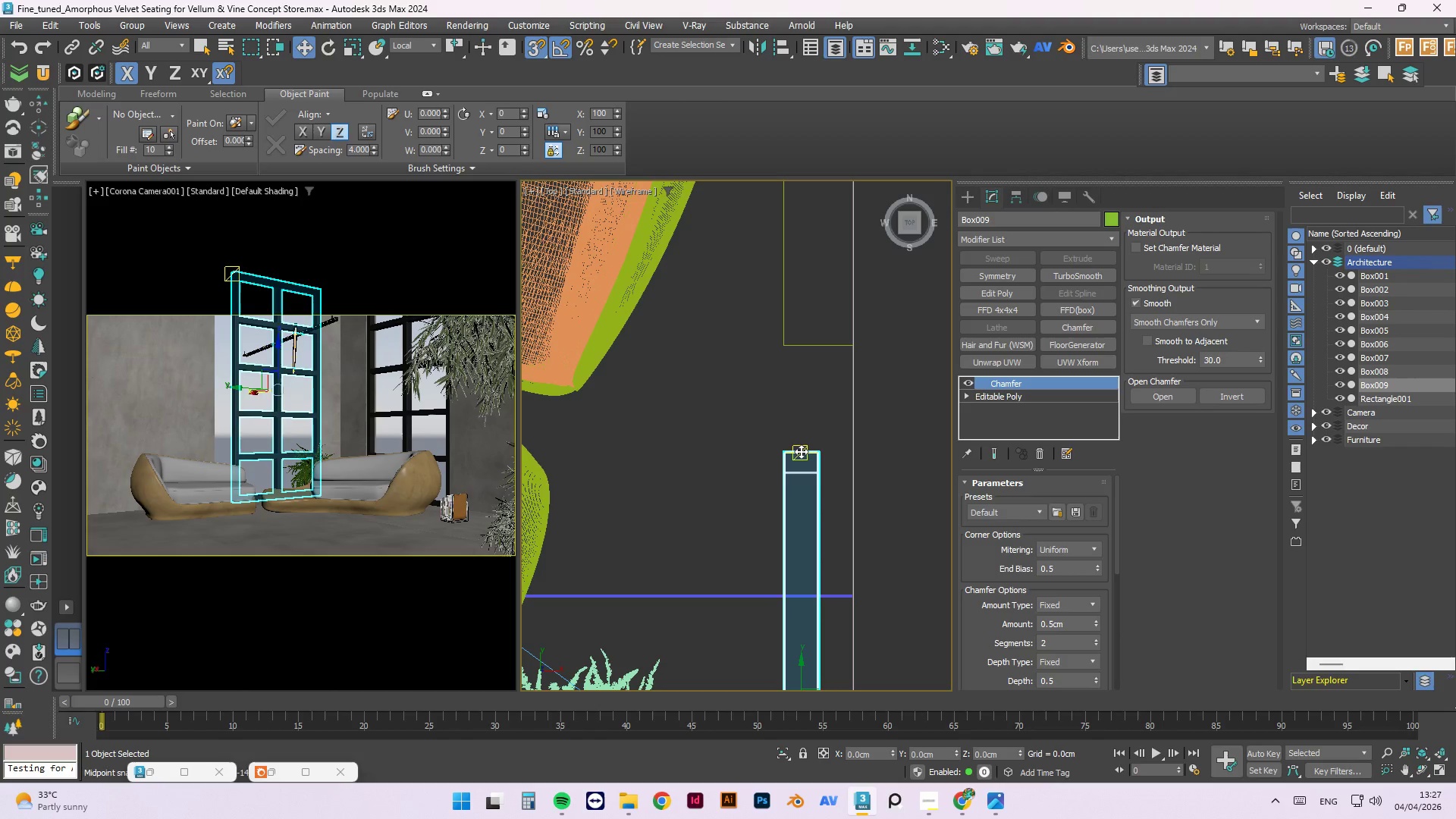 
left_click_drag(start_coordinate=[801, 451], to_coordinate=[794, 483])
 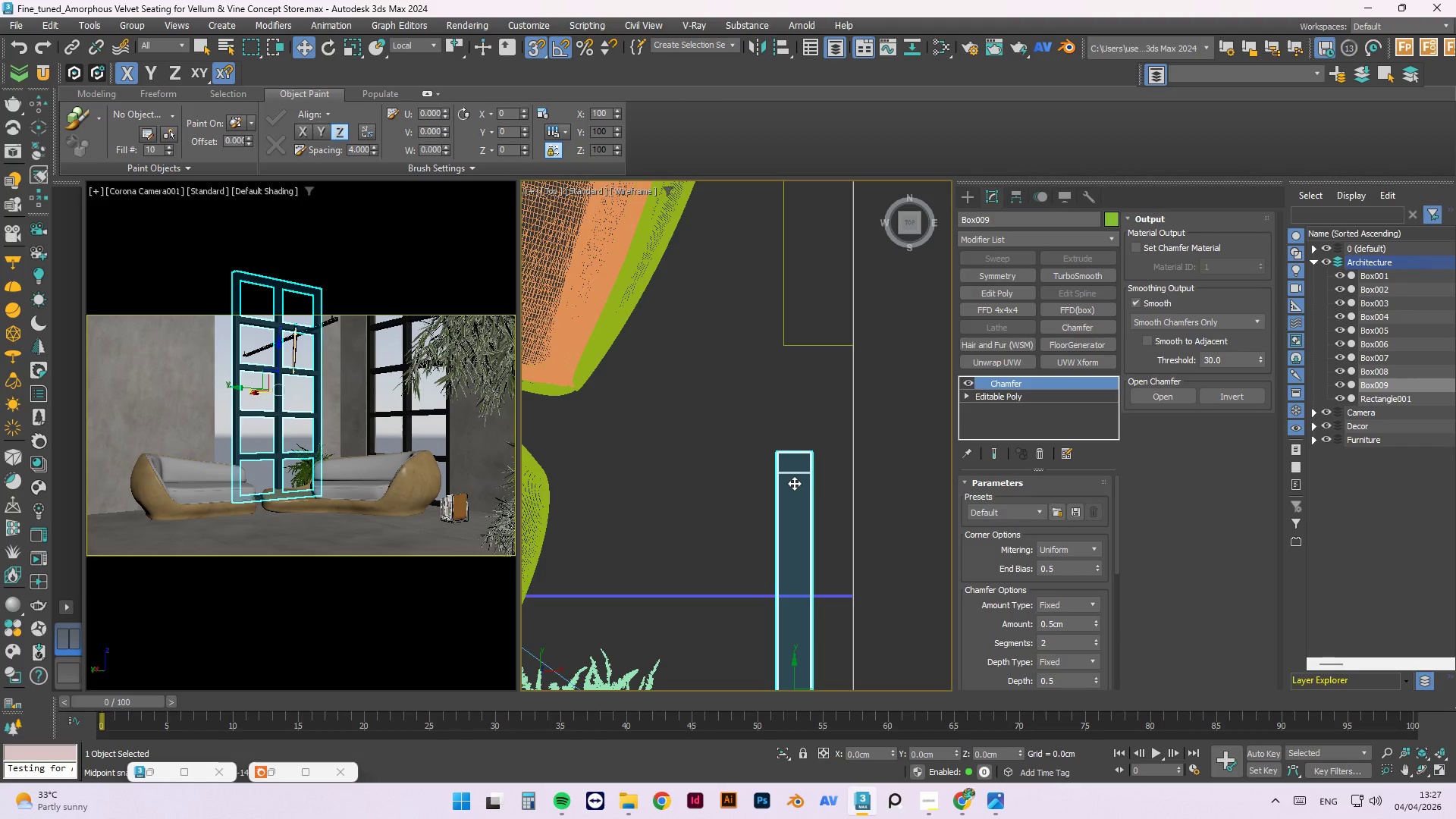 
key(Control+Z)
 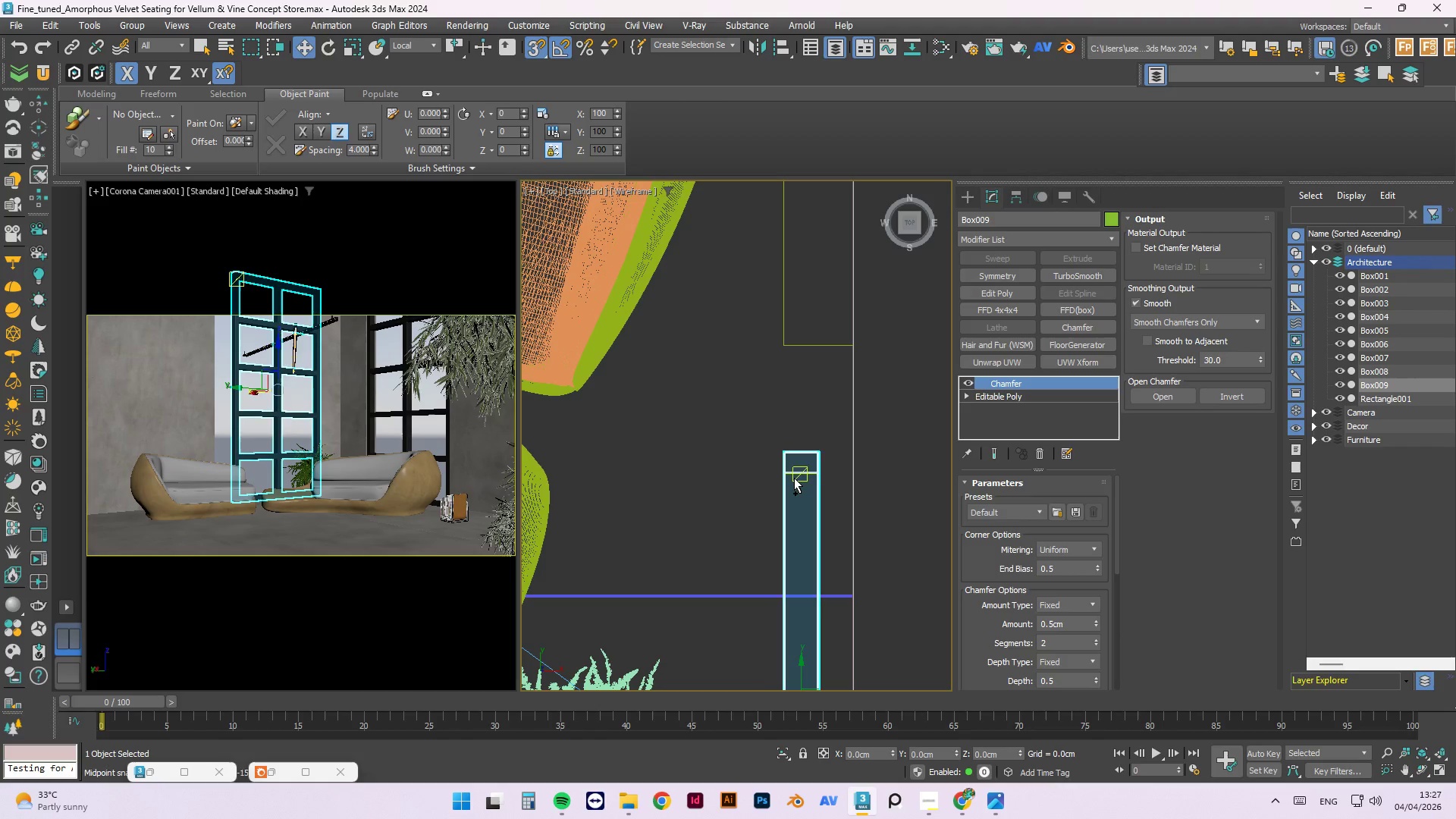 
key(W)
 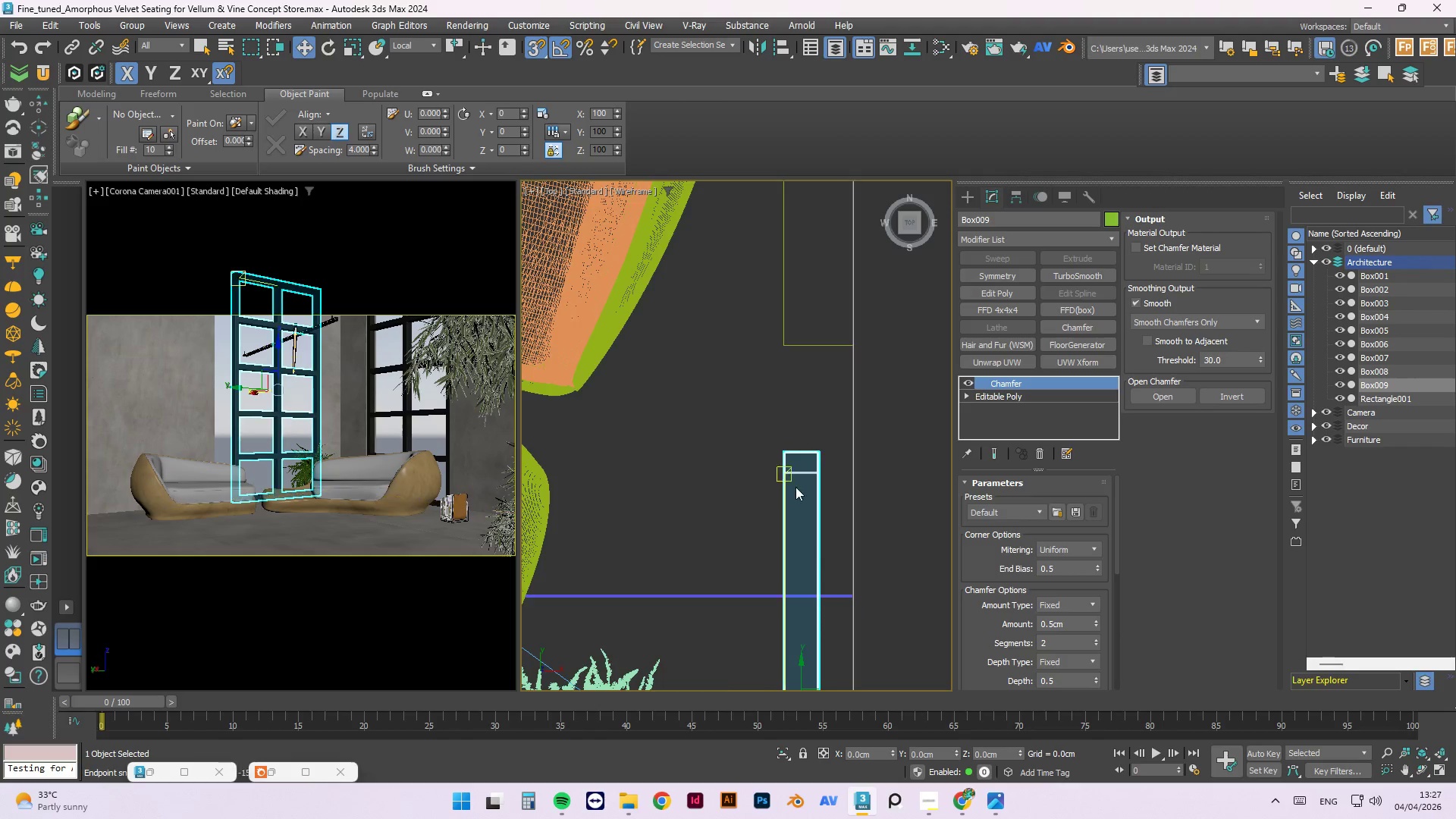 
scroll: coordinate [795, 478], scroll_direction: down, amount: 1.0
 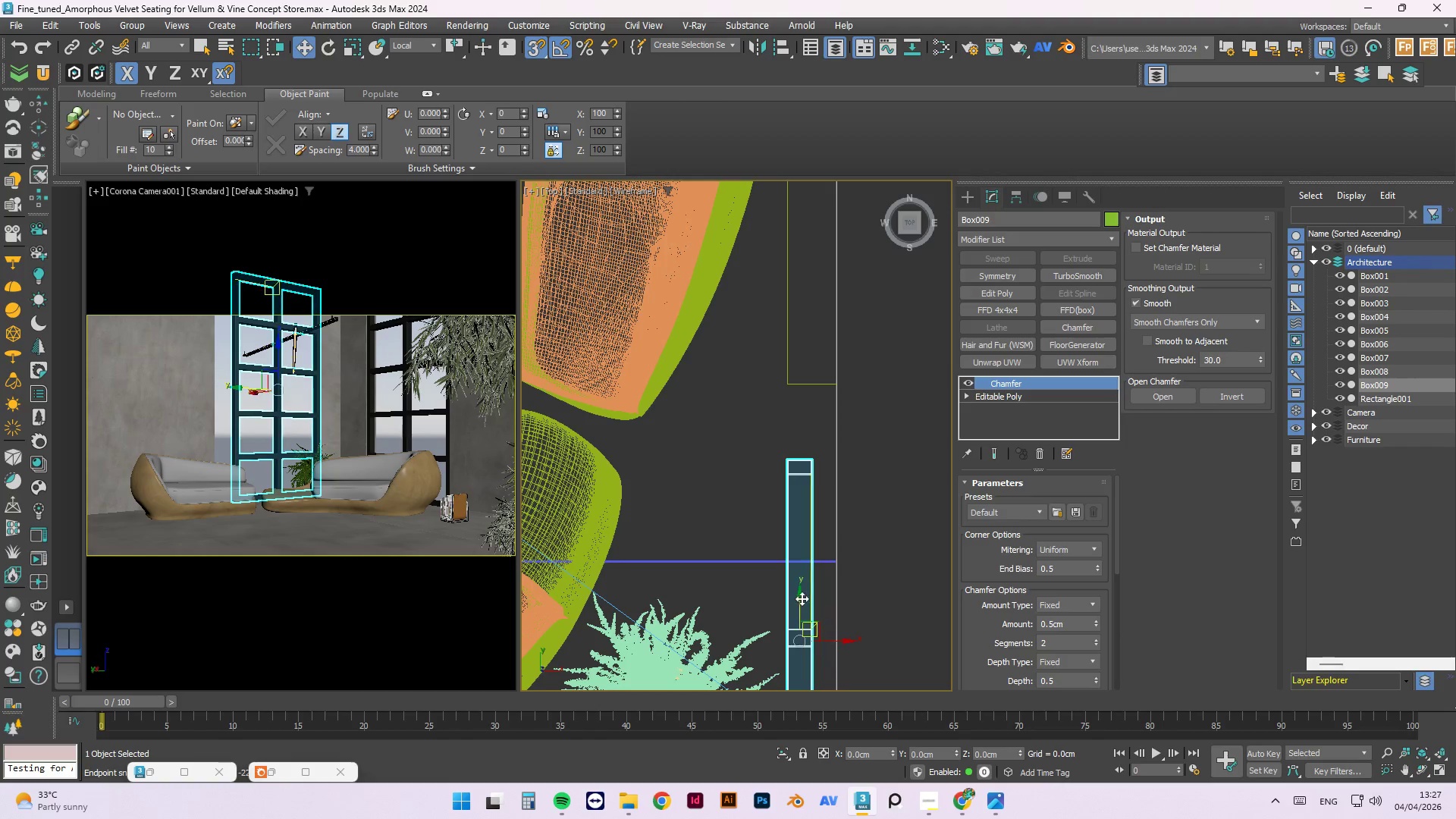 
left_click([801, 595])
 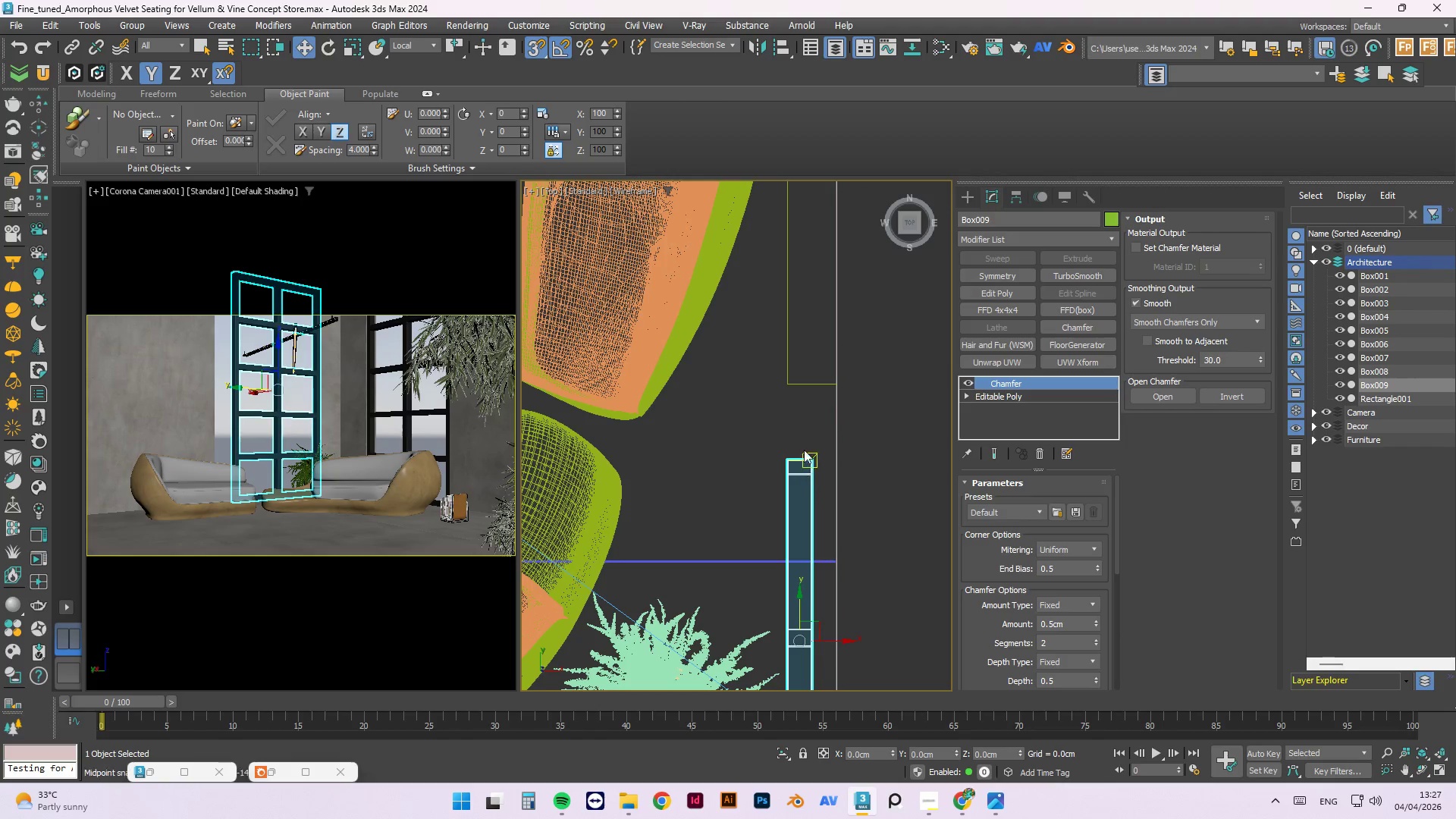 
scroll: coordinate [864, 532], scroll_direction: up, amount: 8.0
 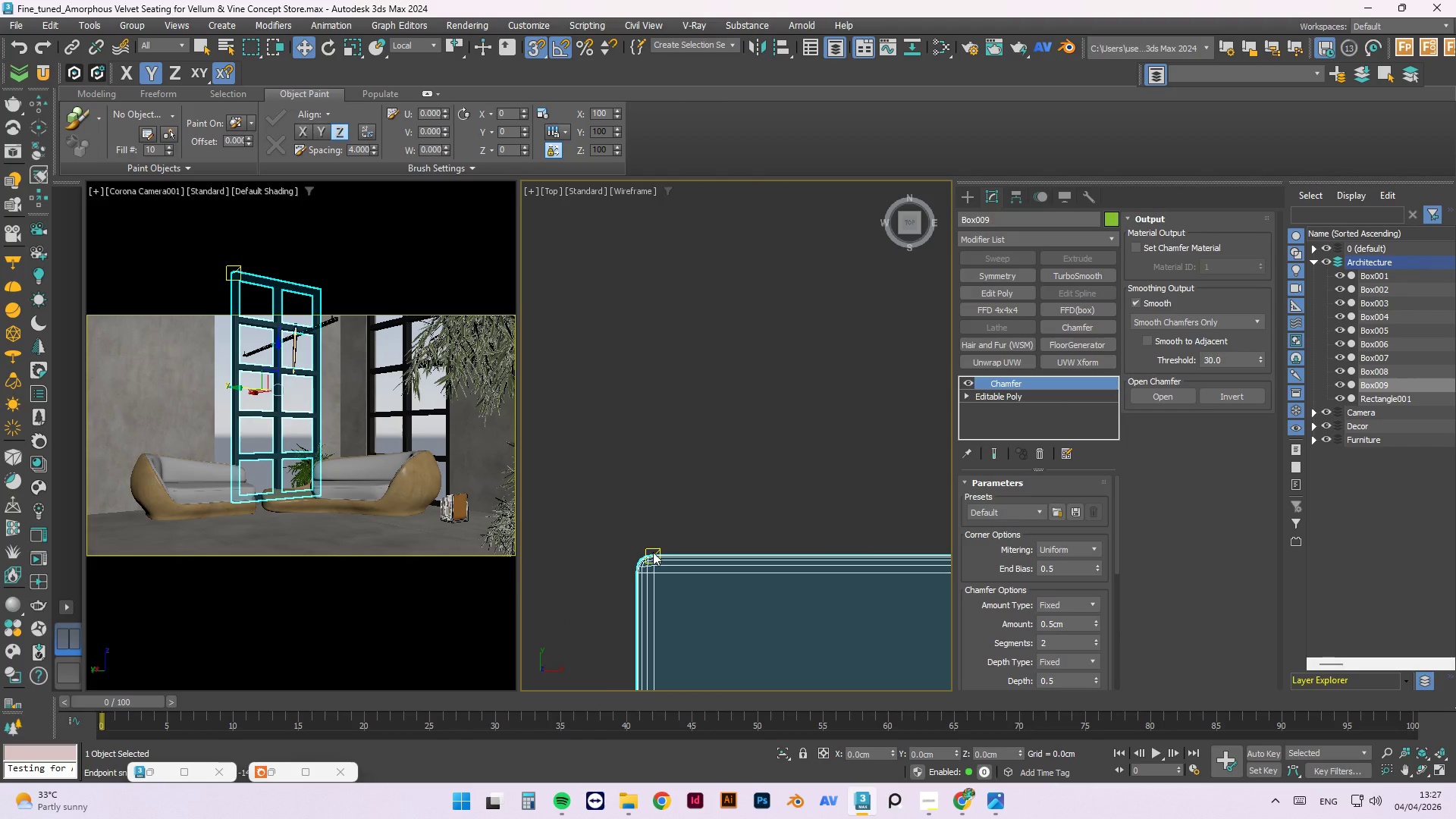 
left_click_drag(start_coordinate=[656, 554], to_coordinate=[693, 485])
 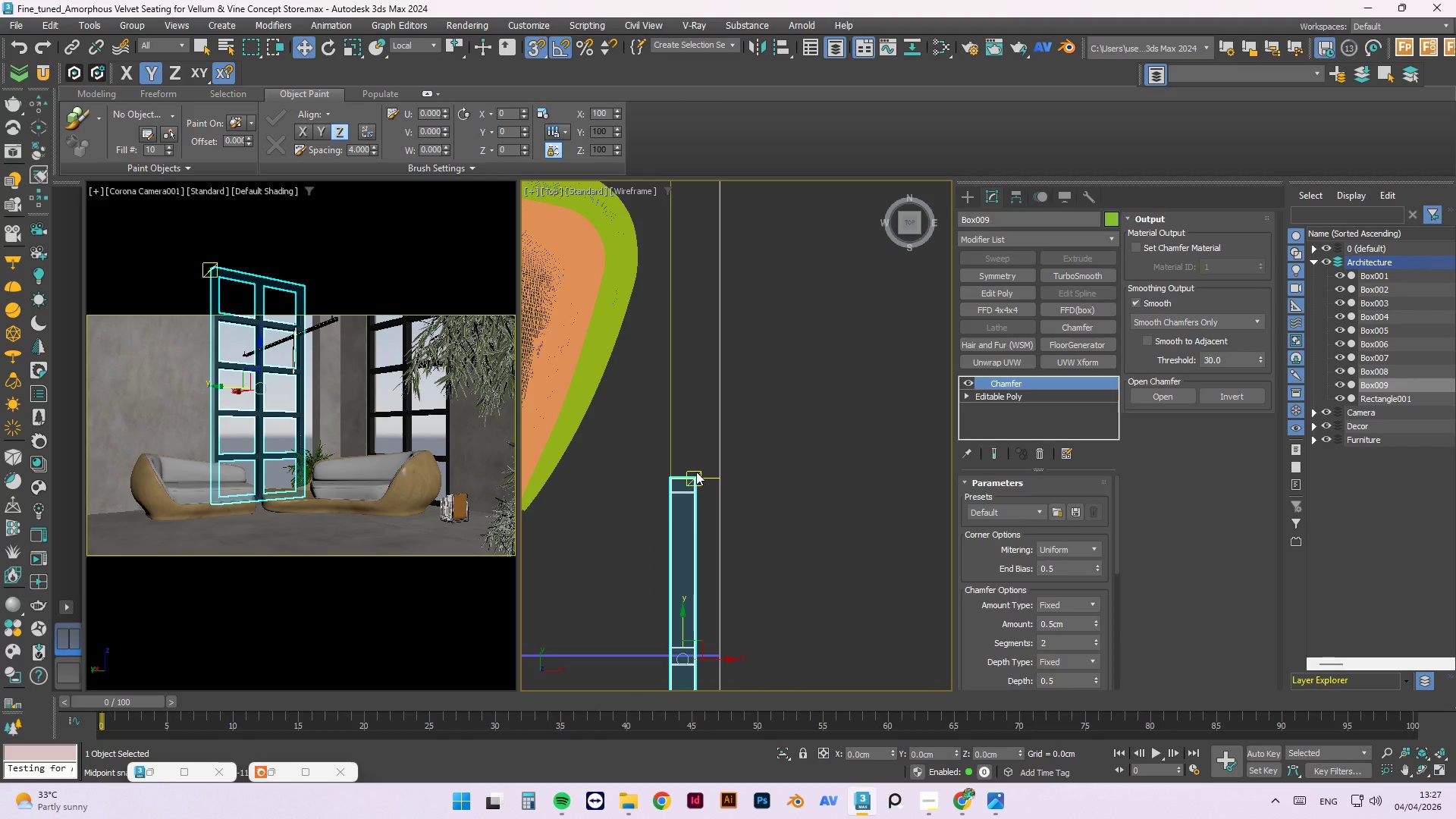 
scroll: coordinate [671, 557], scroll_direction: down, amount: 8.0
 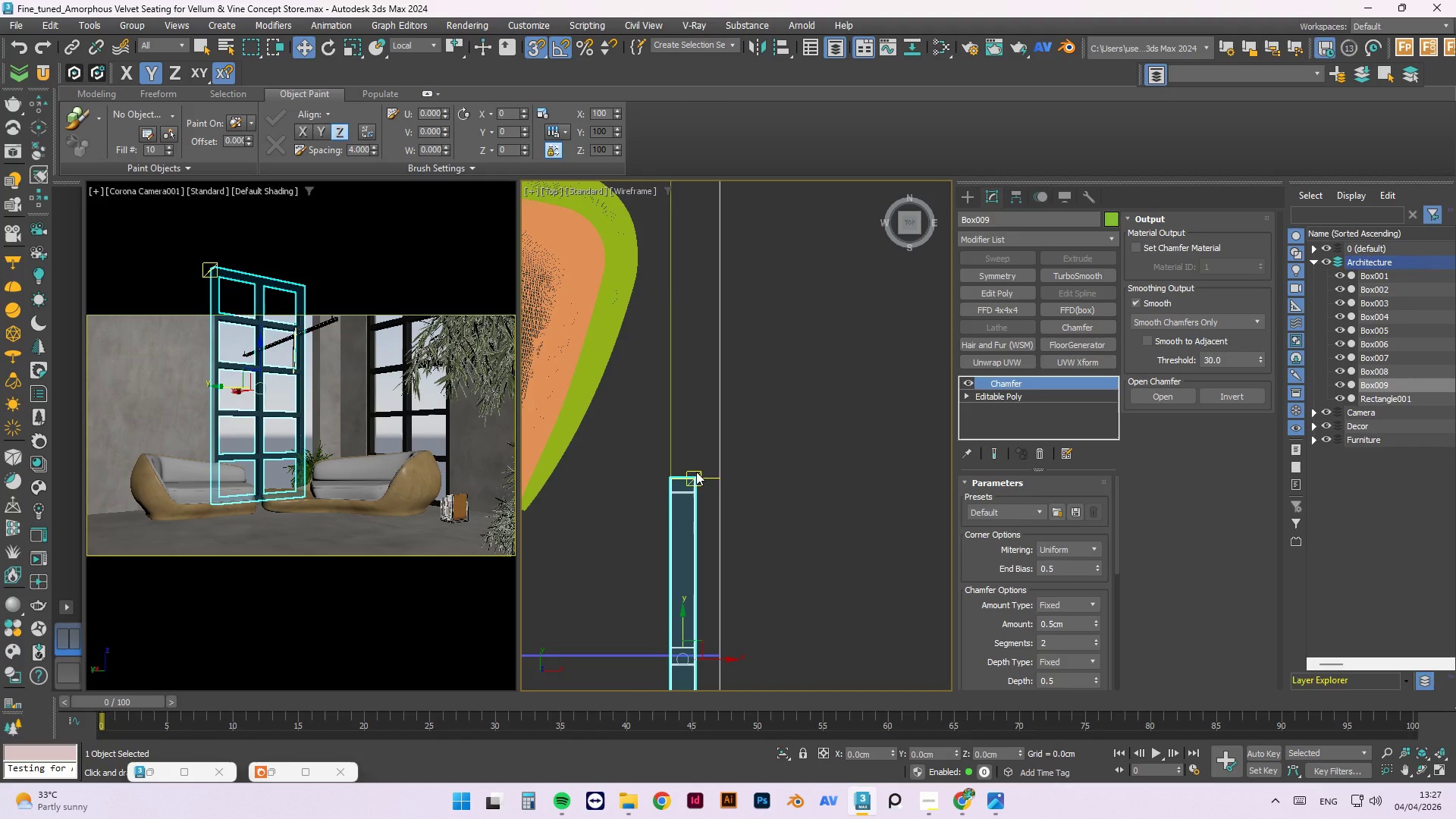 
wait(5.17)
 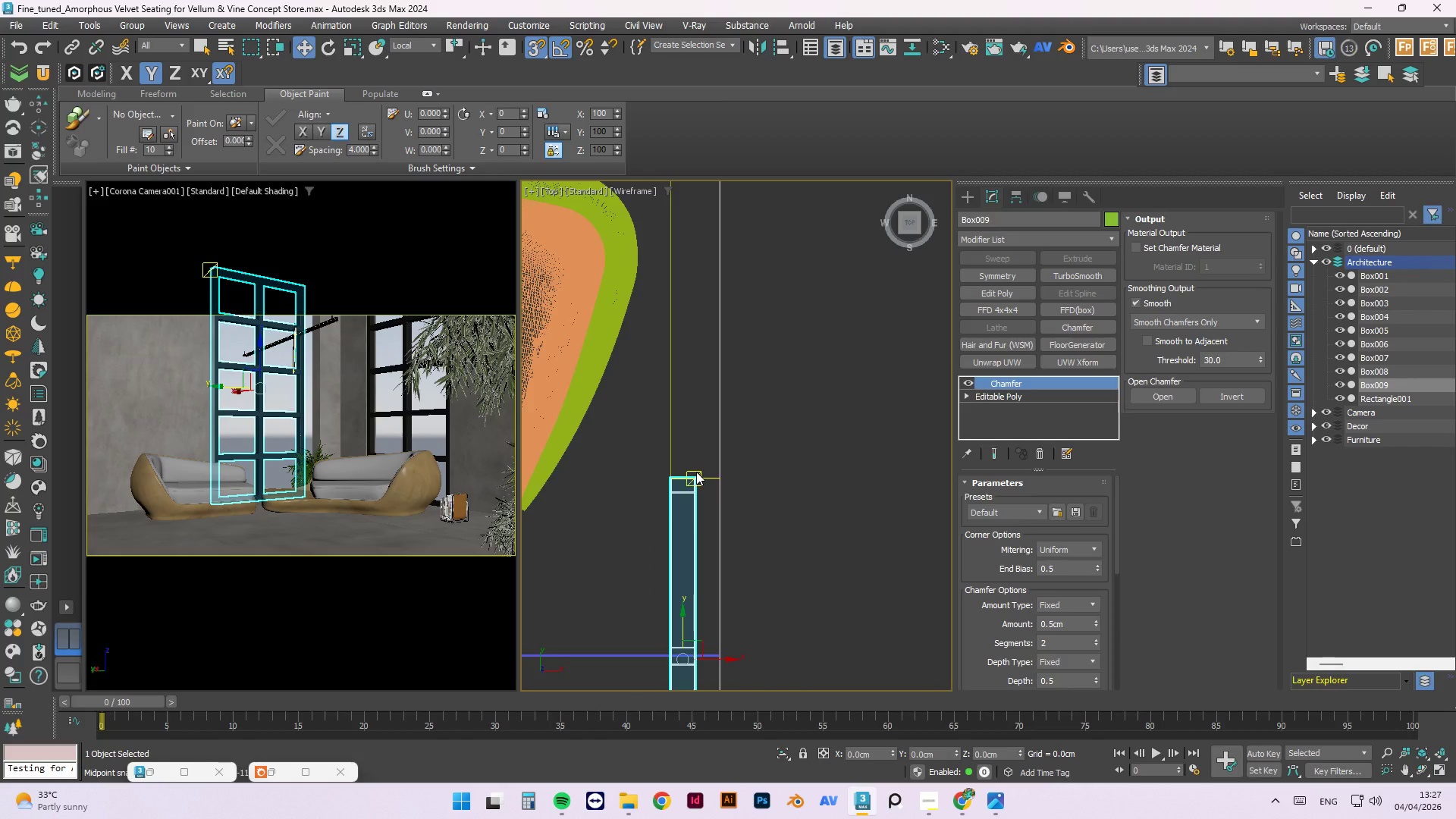 
left_click([859, 482])
 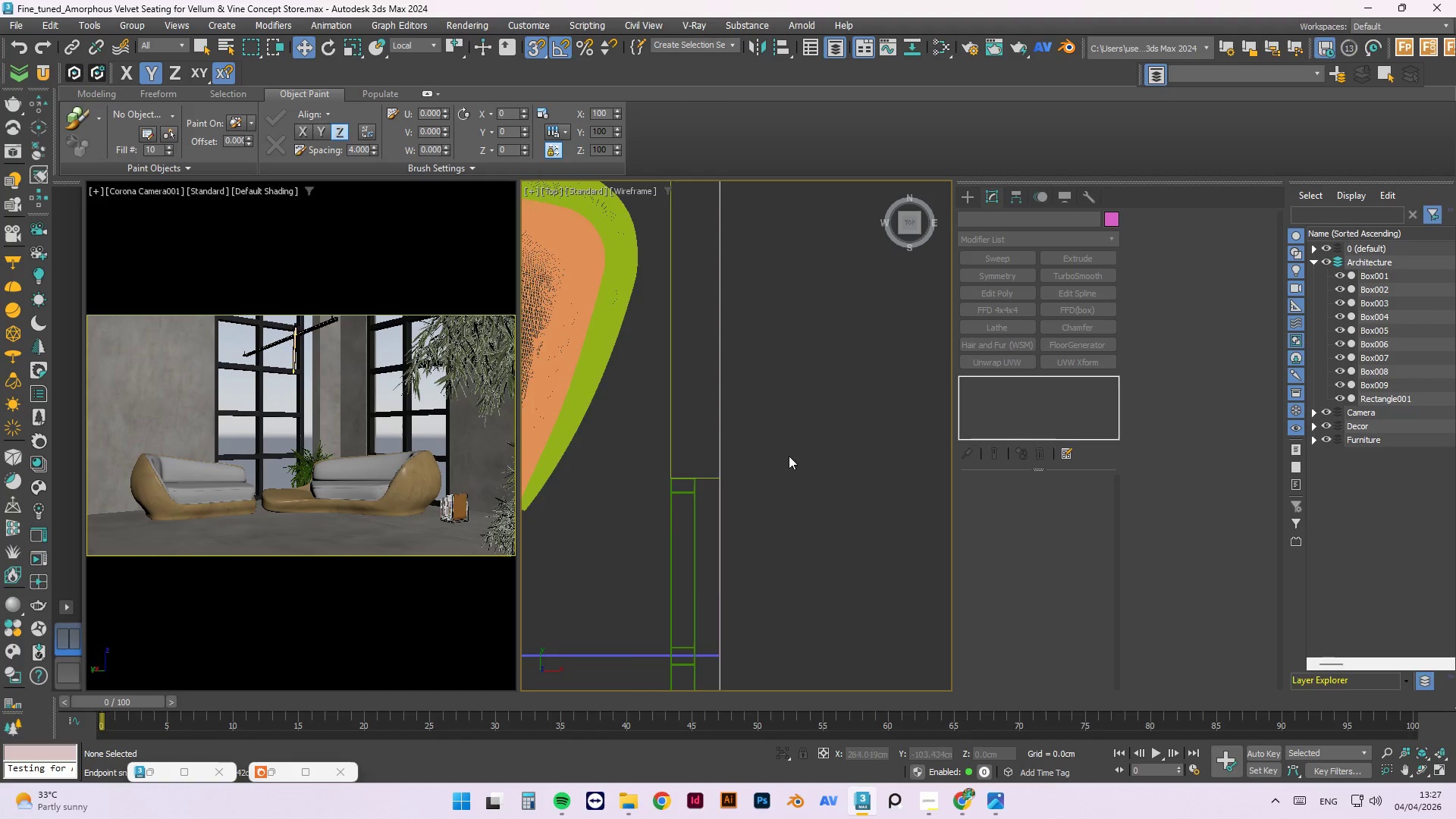 
scroll: coordinate [766, 443], scroll_direction: down, amount: 3.0
 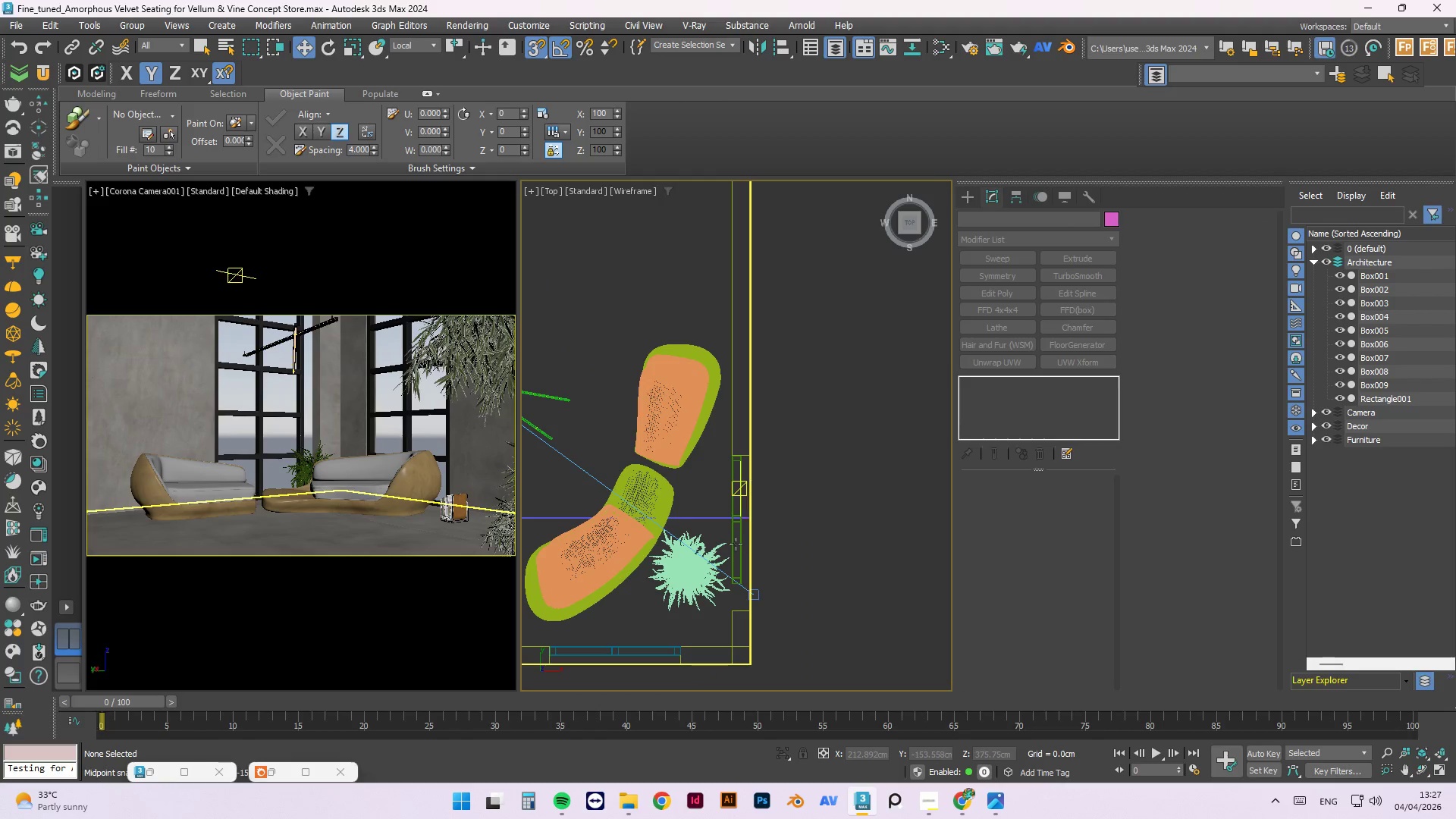 
scroll: coordinate [691, 630], scroll_direction: up, amount: 3.0
 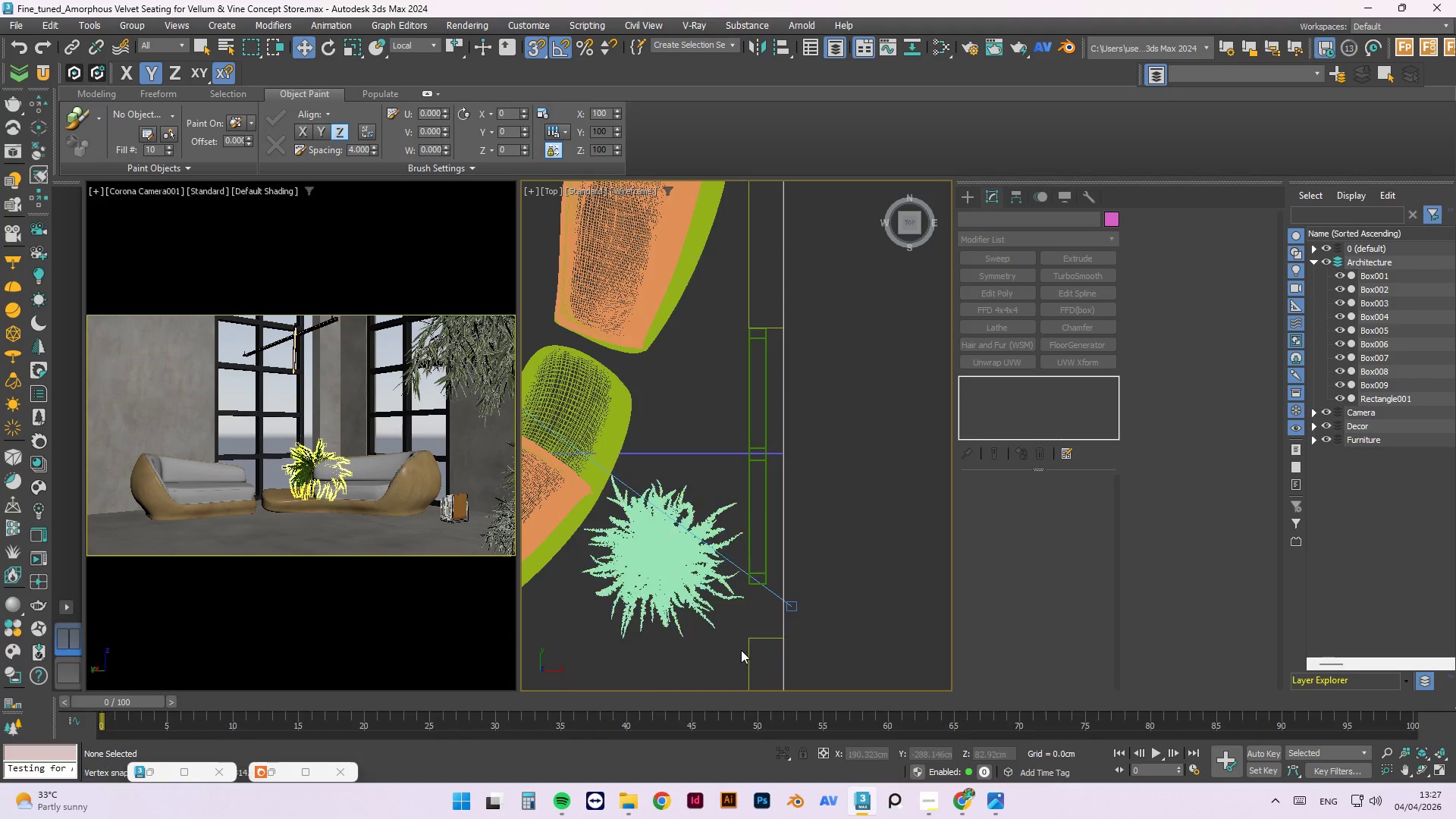 
left_click([750, 644])
 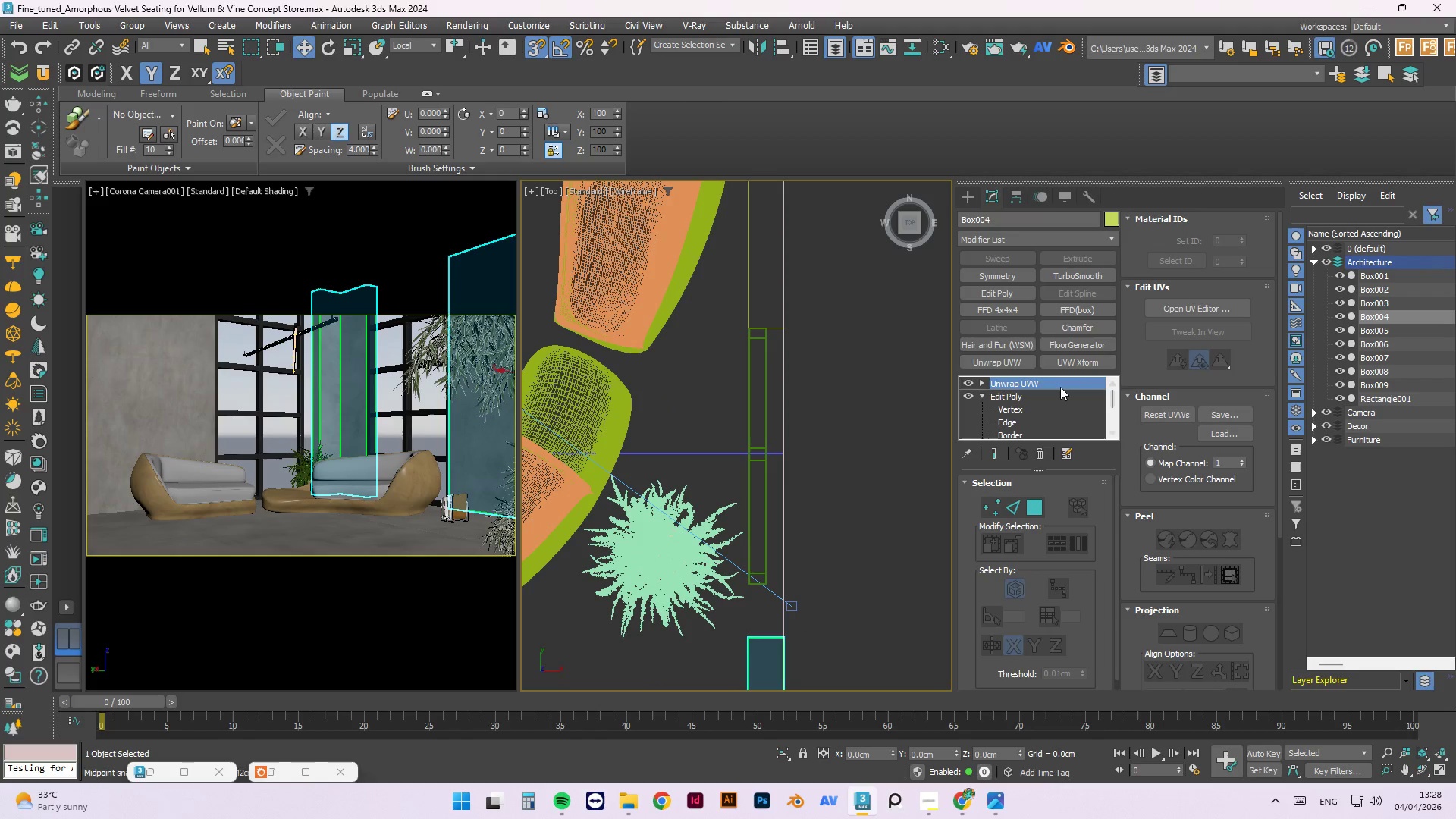 
left_click([1018, 408])
 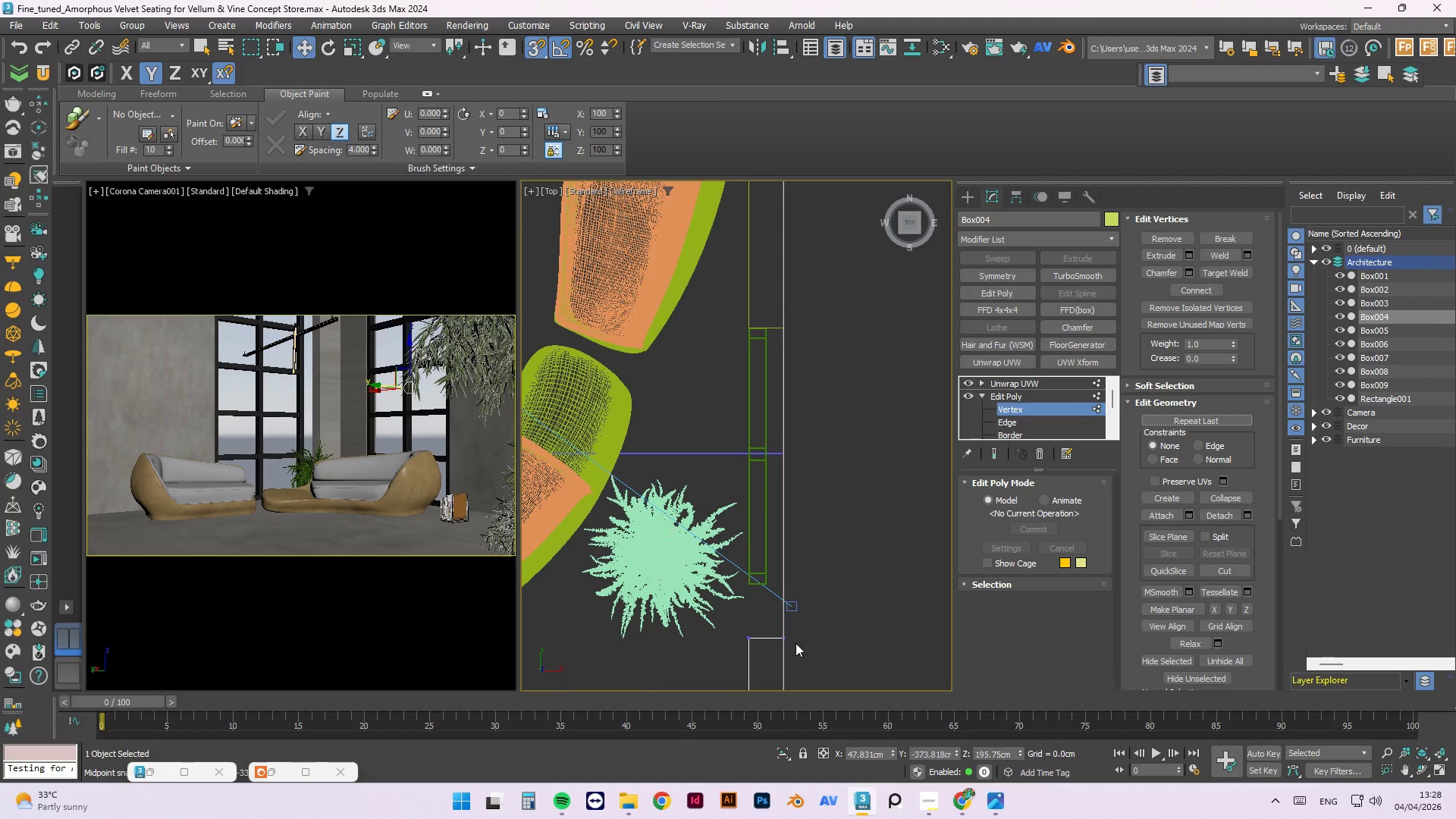 
left_click_drag(start_coordinate=[871, 622], to_coordinate=[635, 679])
 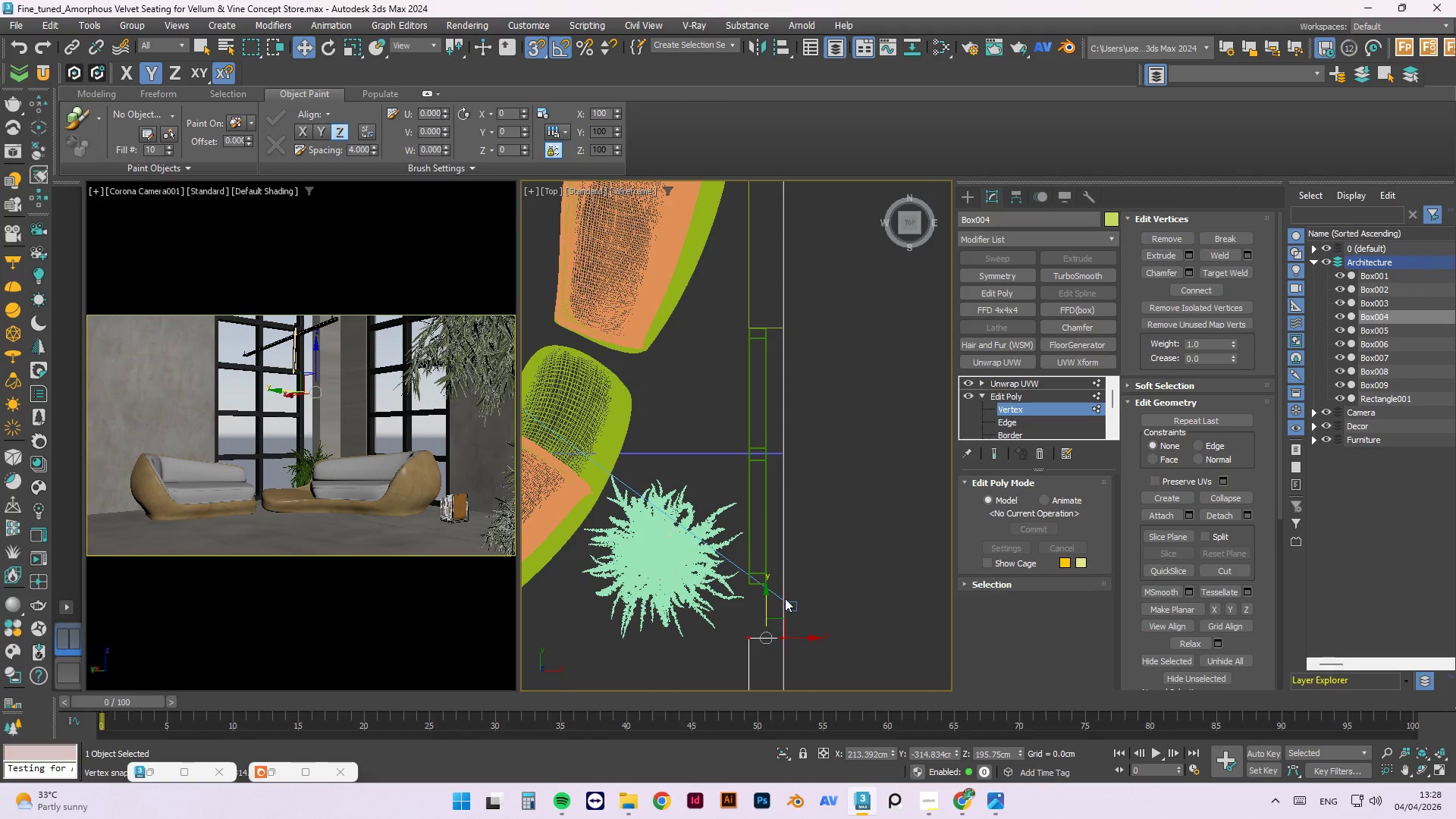 
scroll: coordinate [761, 617], scroll_direction: up, amount: 3.0
 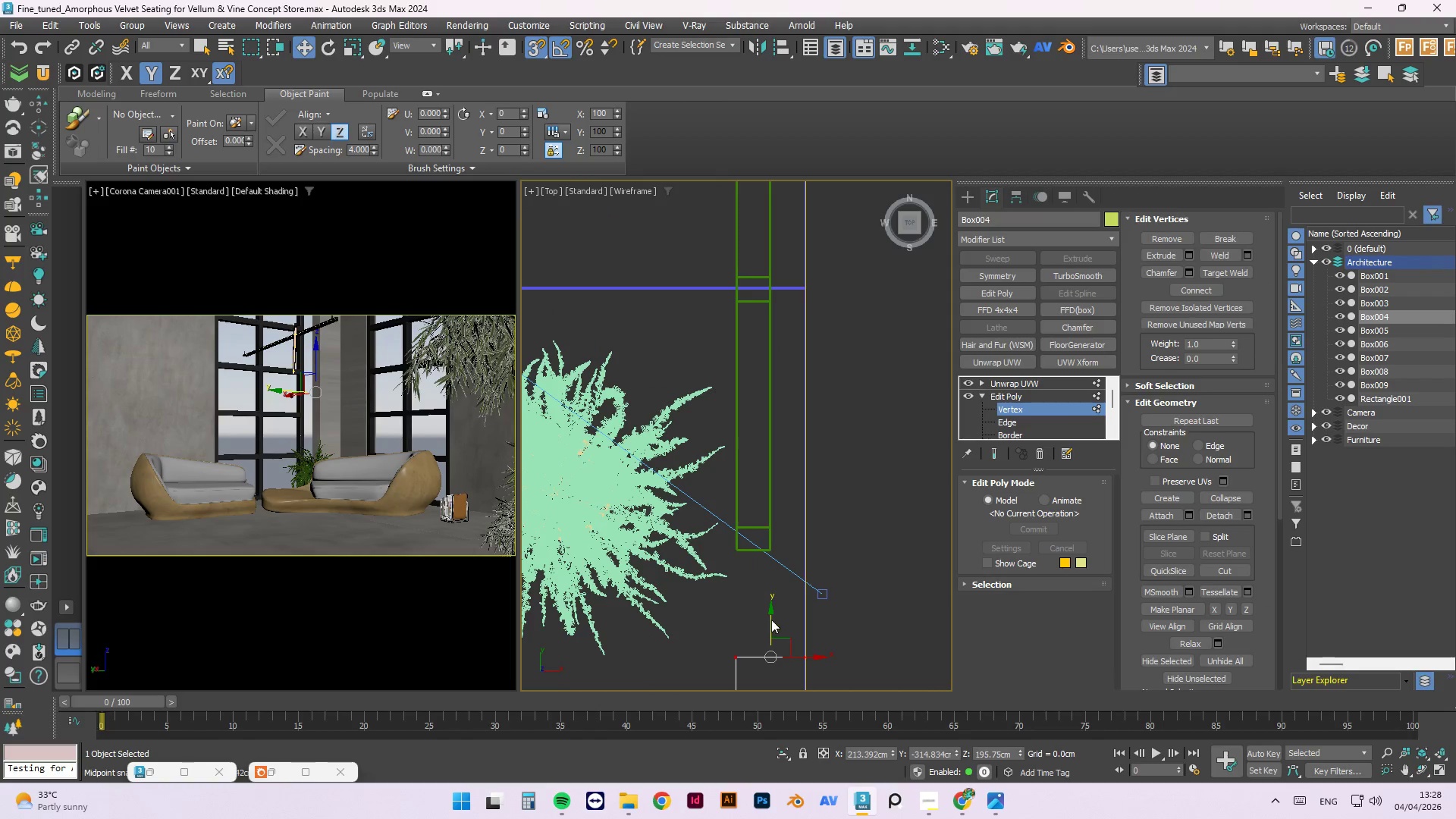 
left_click_drag(start_coordinate=[771, 620], to_coordinate=[844, 575])
 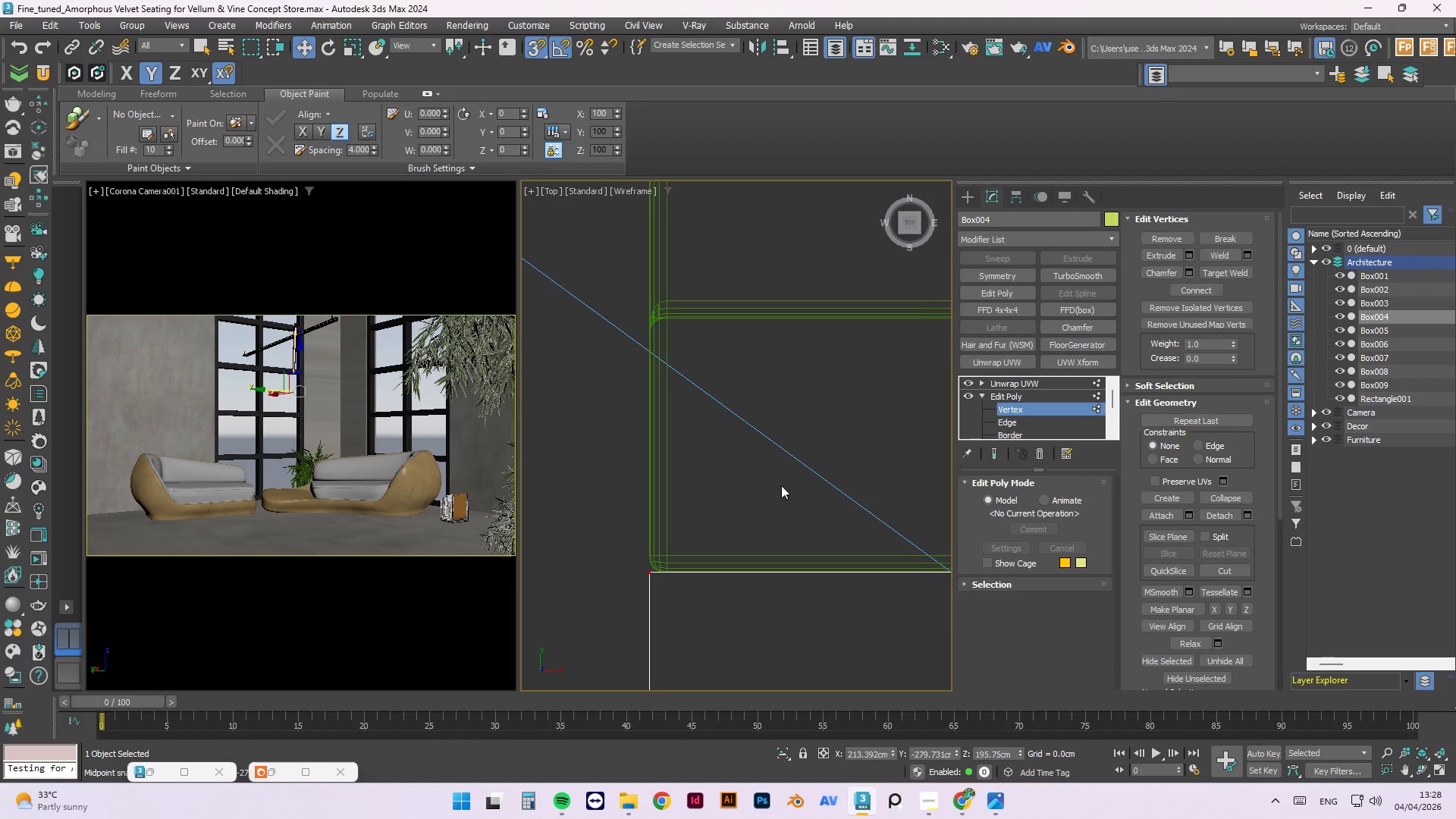 
scroll: coordinate [786, 562], scroll_direction: up, amount: 11.0
 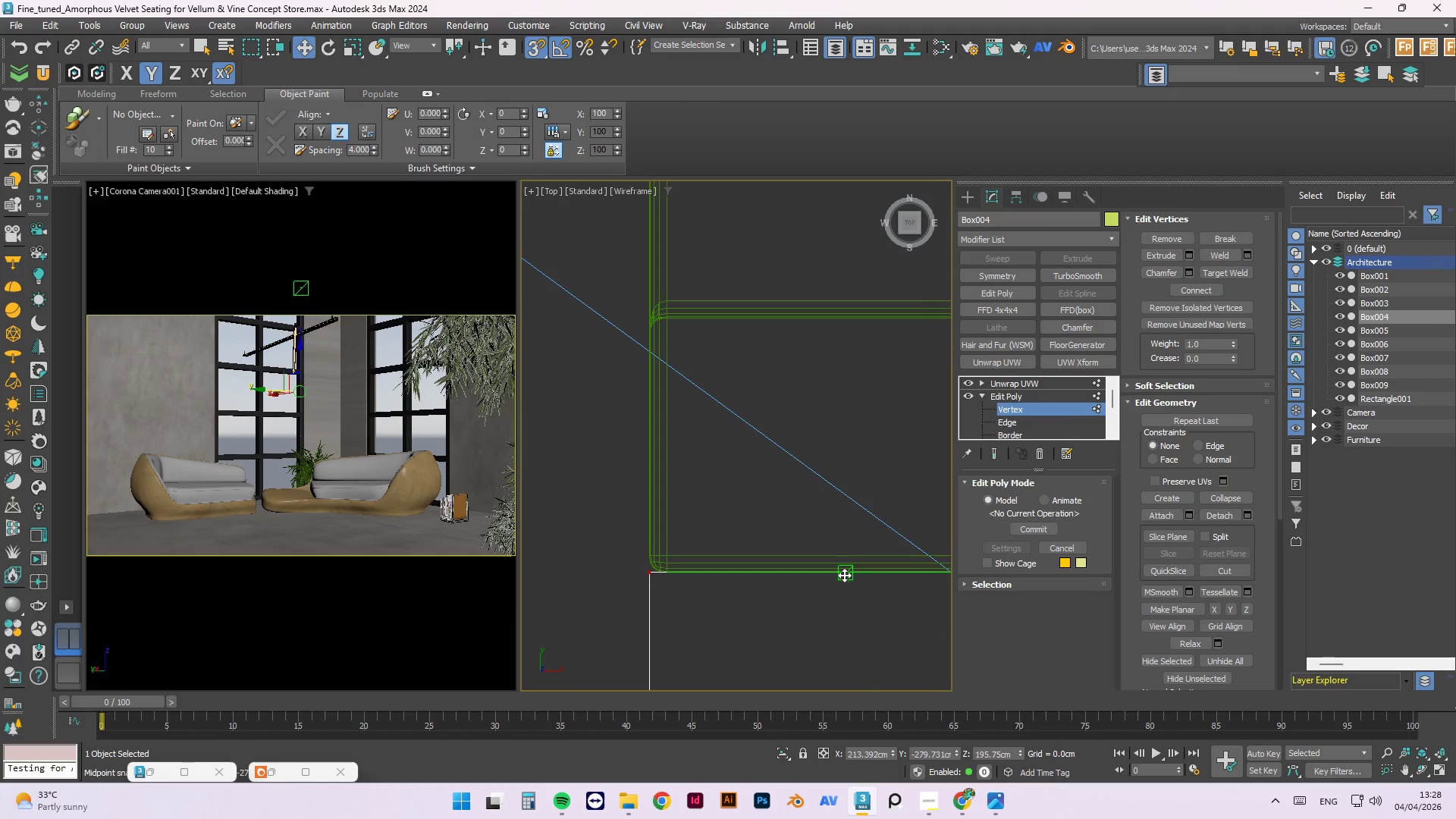 
left_click([775, 481])
 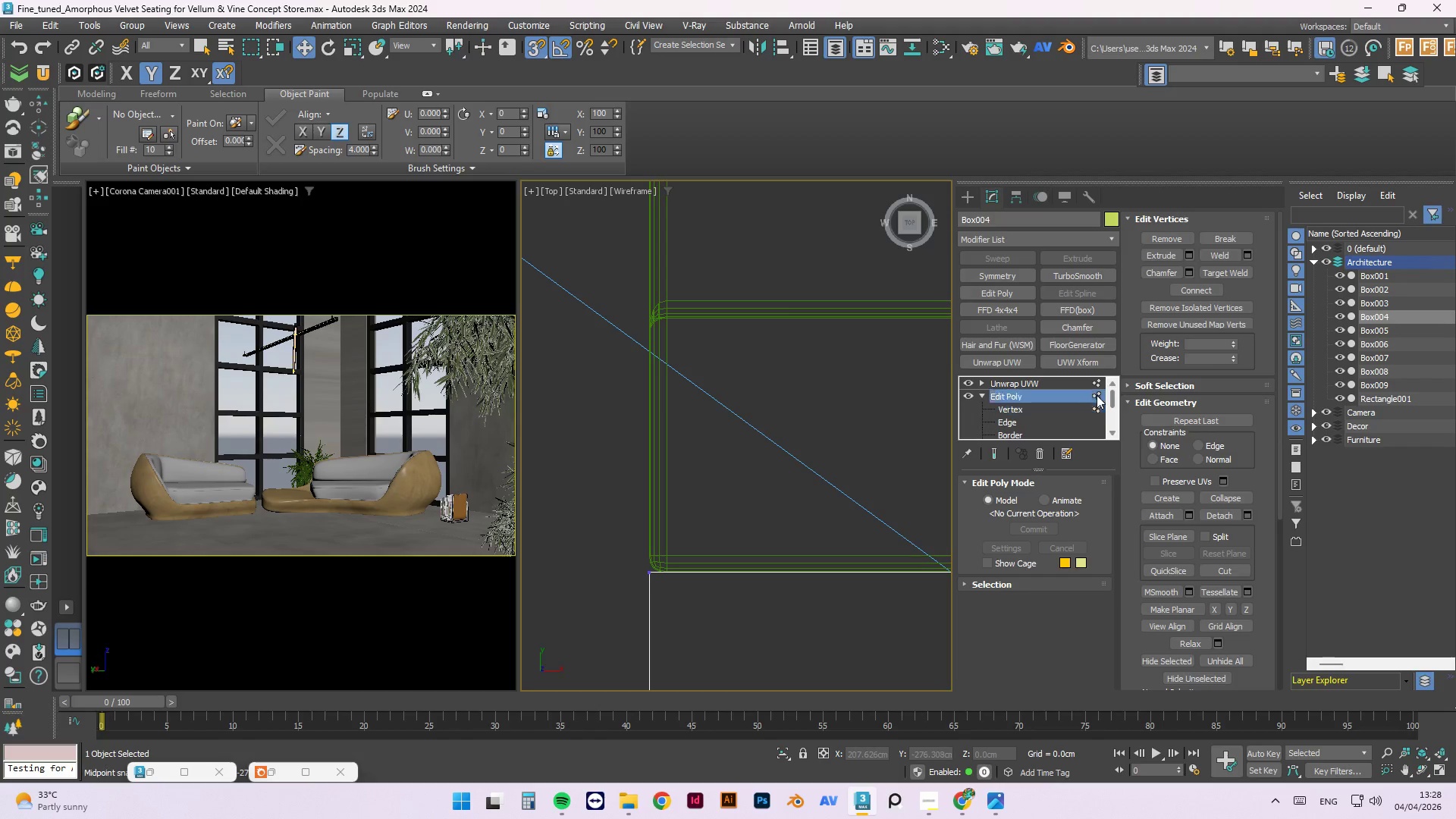 
double_click([1074, 375])
 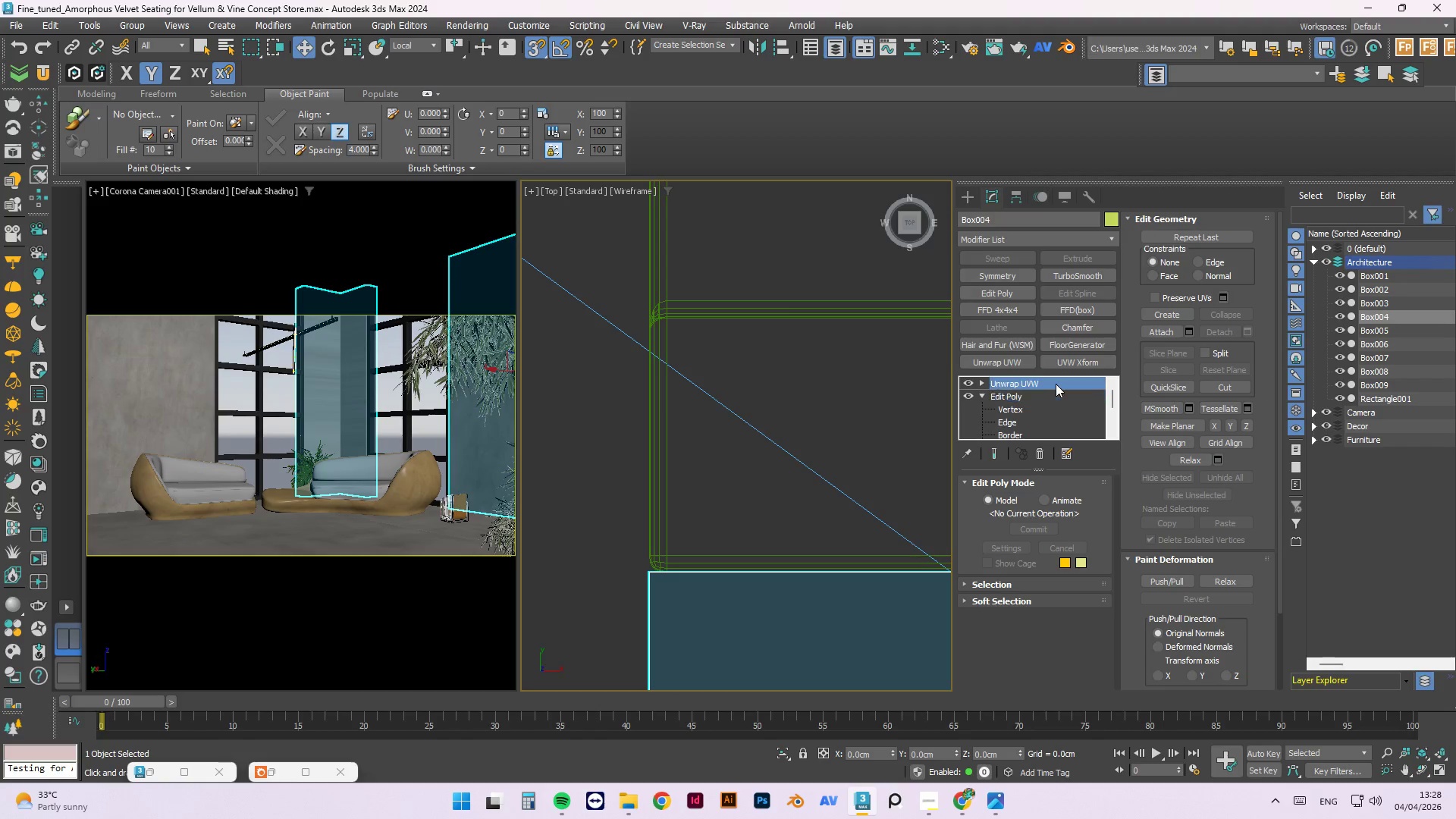 
triple_click([1056, 384])
 